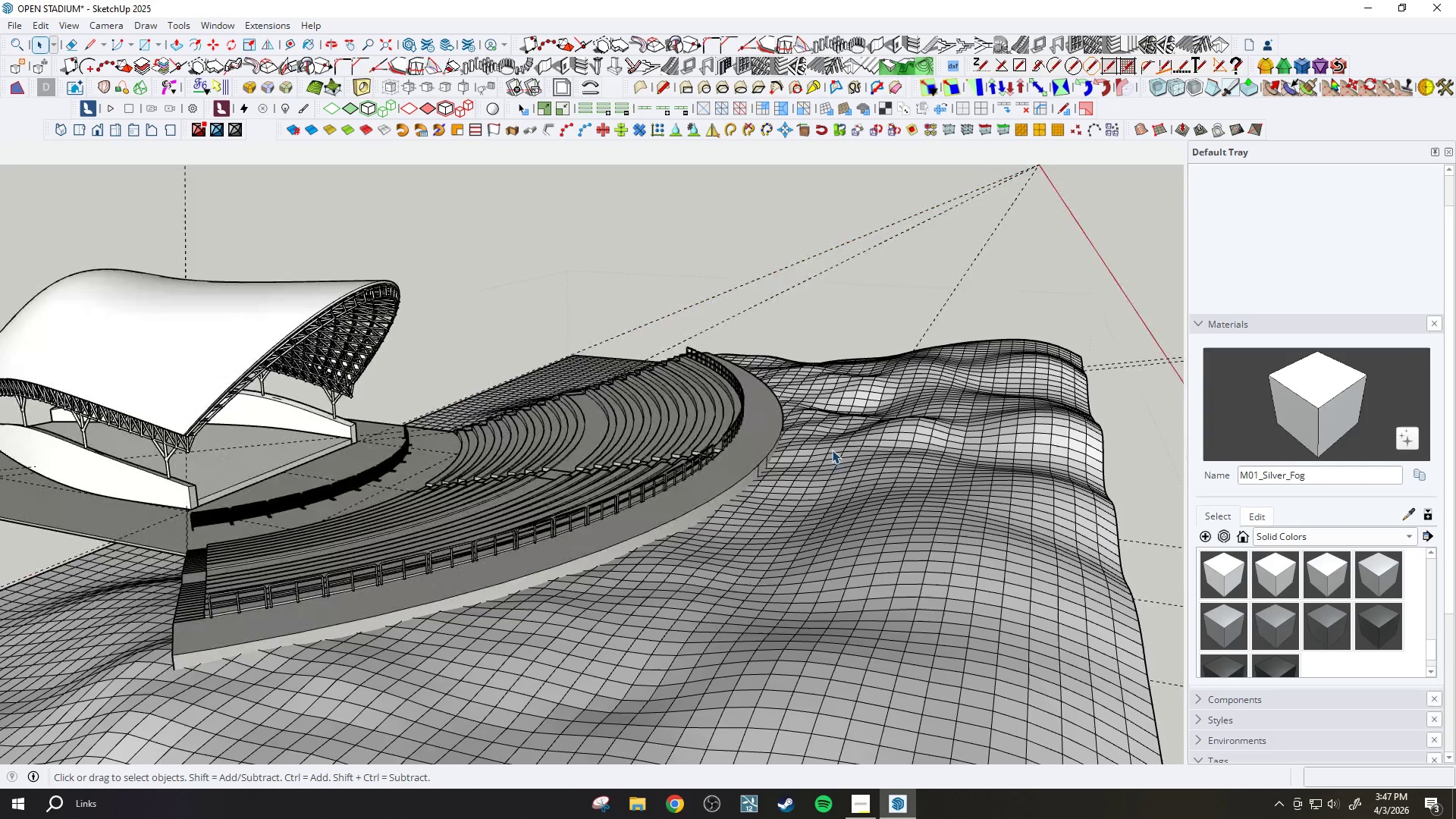 
scroll: coordinate [848, 469], scroll_direction: up, amount: 2.0
 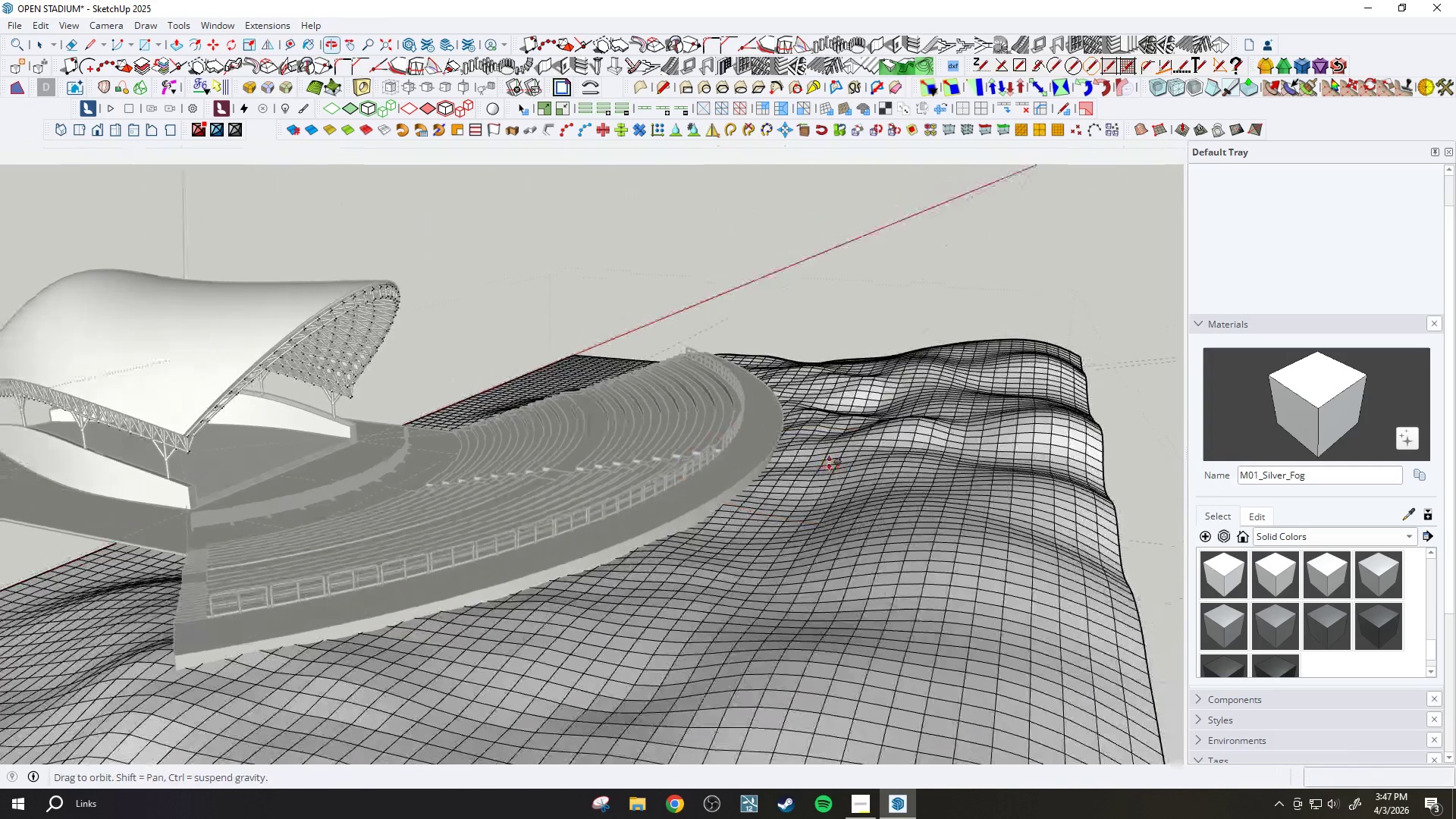 
key(H)
 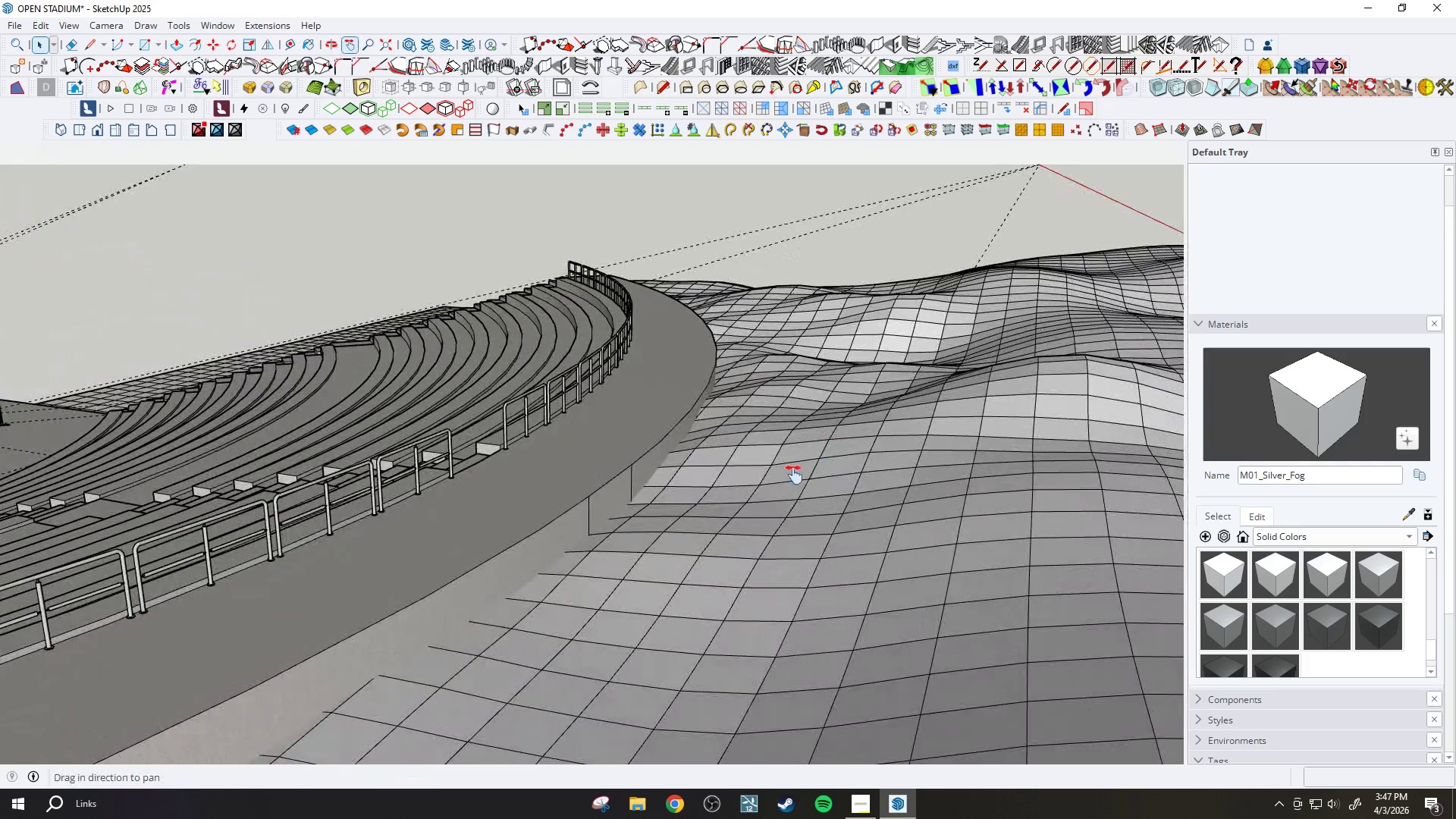 
left_click_drag(start_coordinate=[782, 478], to_coordinate=[840, 461])
 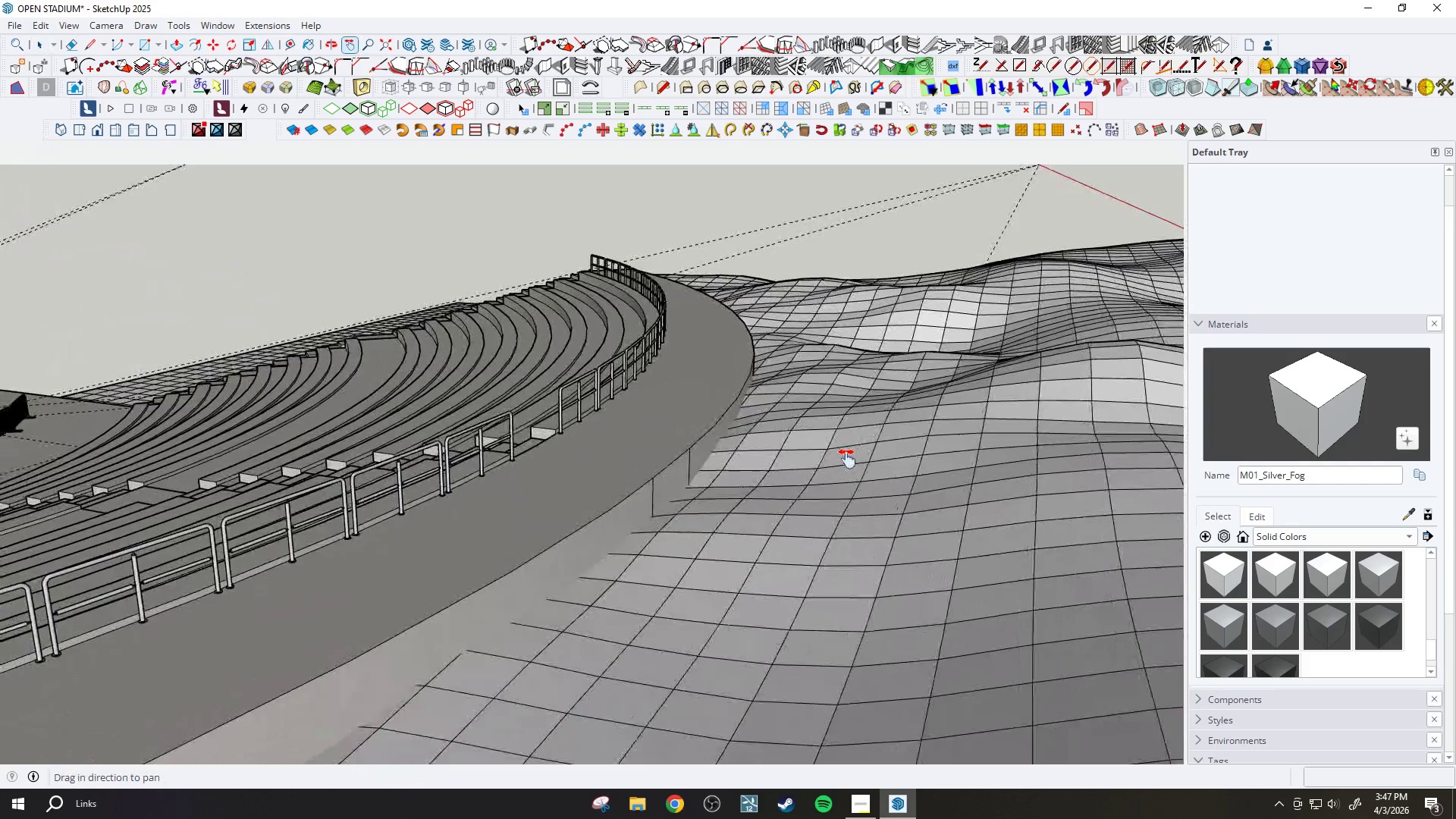 
scroll: coordinate [832, 456], scroll_direction: up, amount: 11.0
 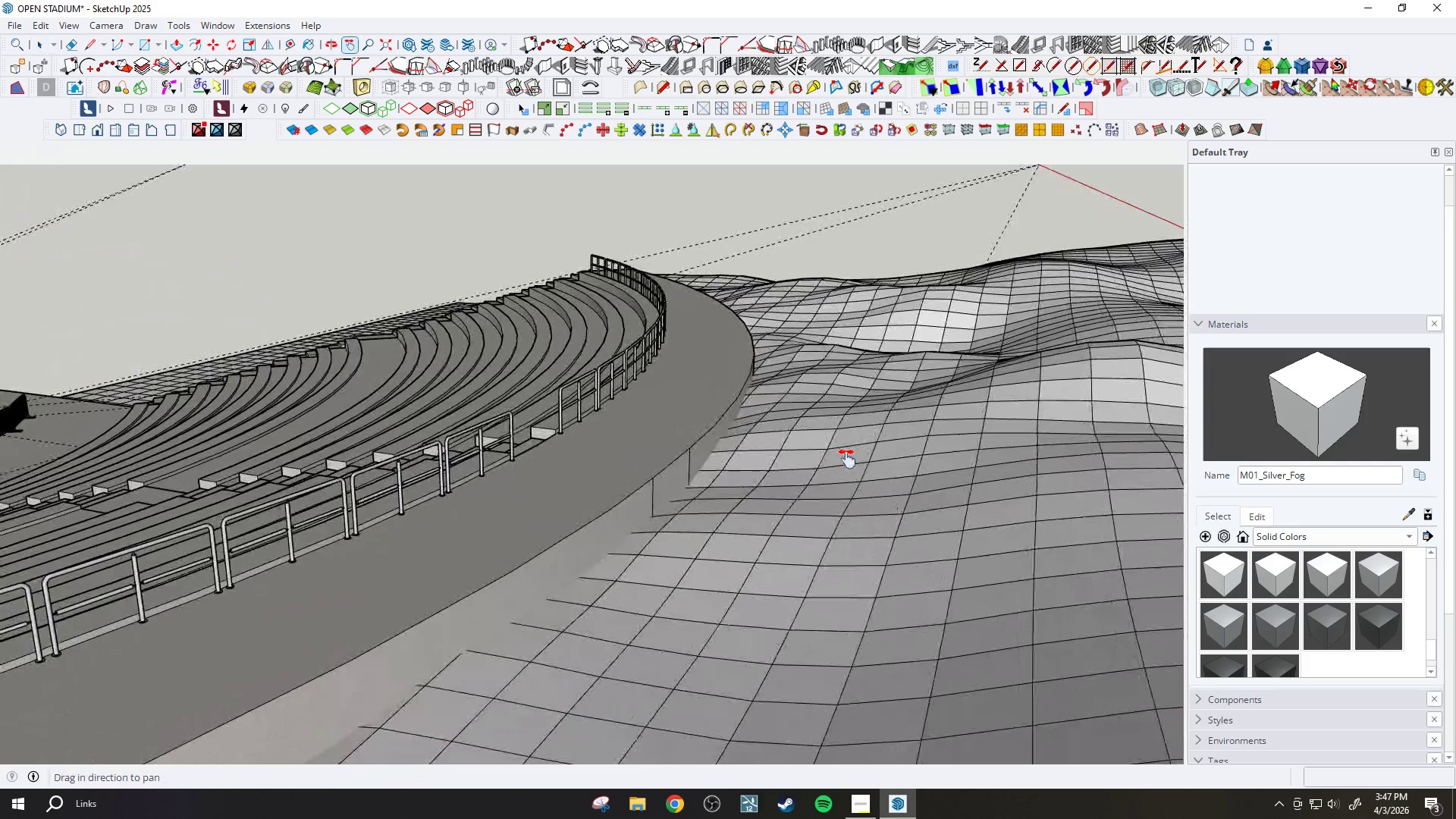 
left_click_drag(start_coordinate=[466, 543], to_coordinate=[736, 548])
 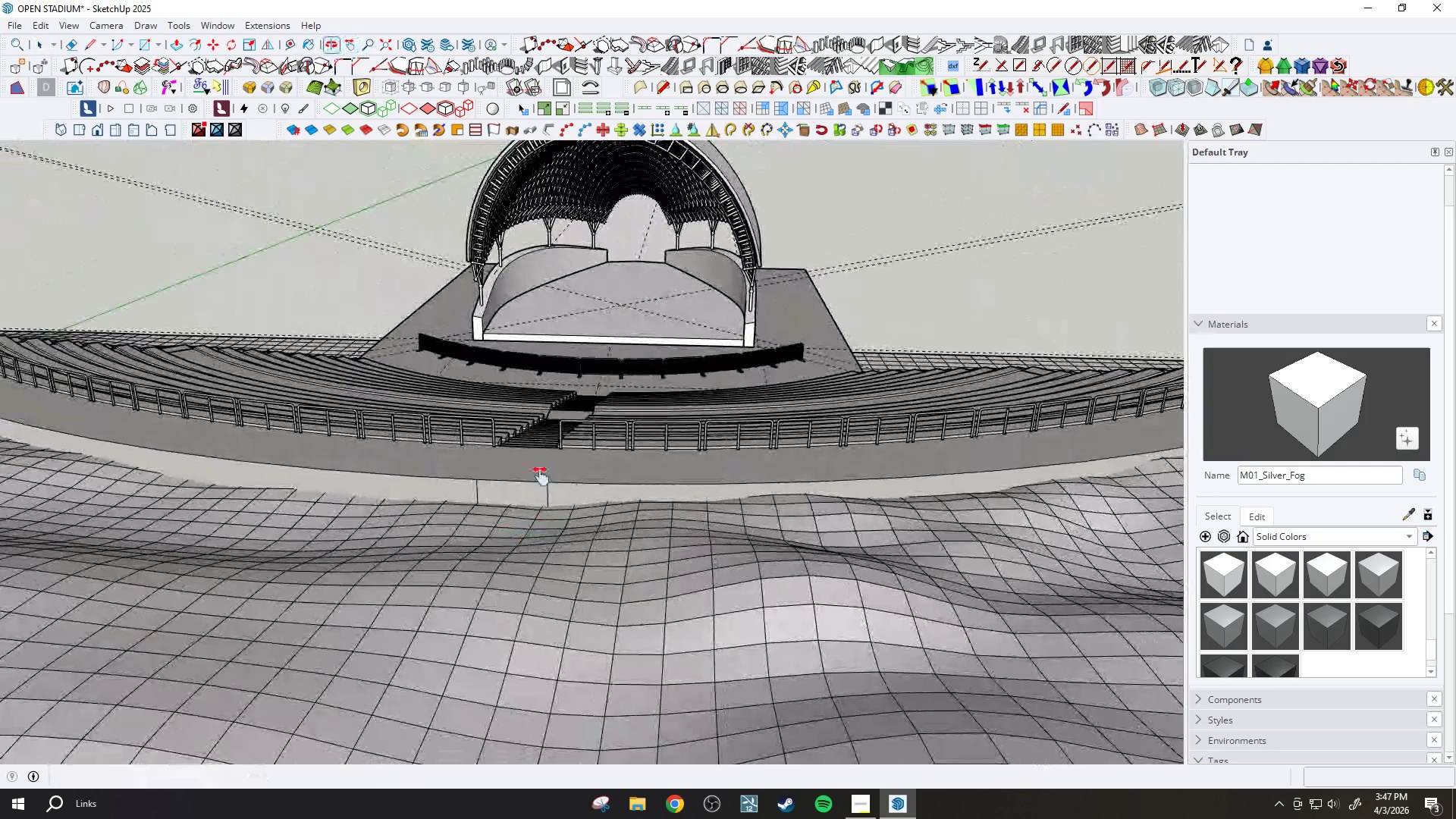 
scroll: coordinate [503, 507], scroll_direction: down, amount: 4.0
 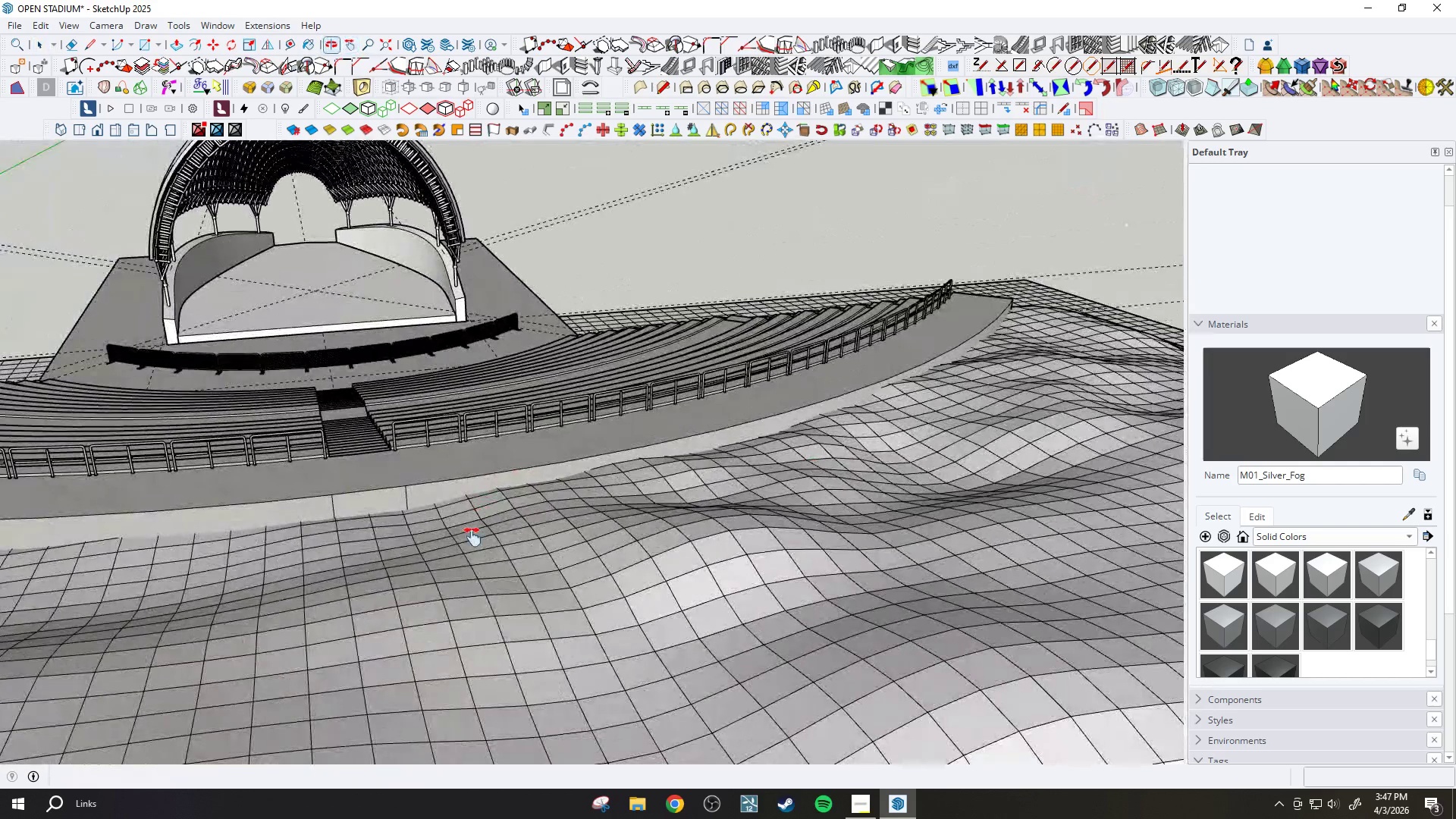 
left_click_drag(start_coordinate=[567, 458], to_coordinate=[587, 602])
 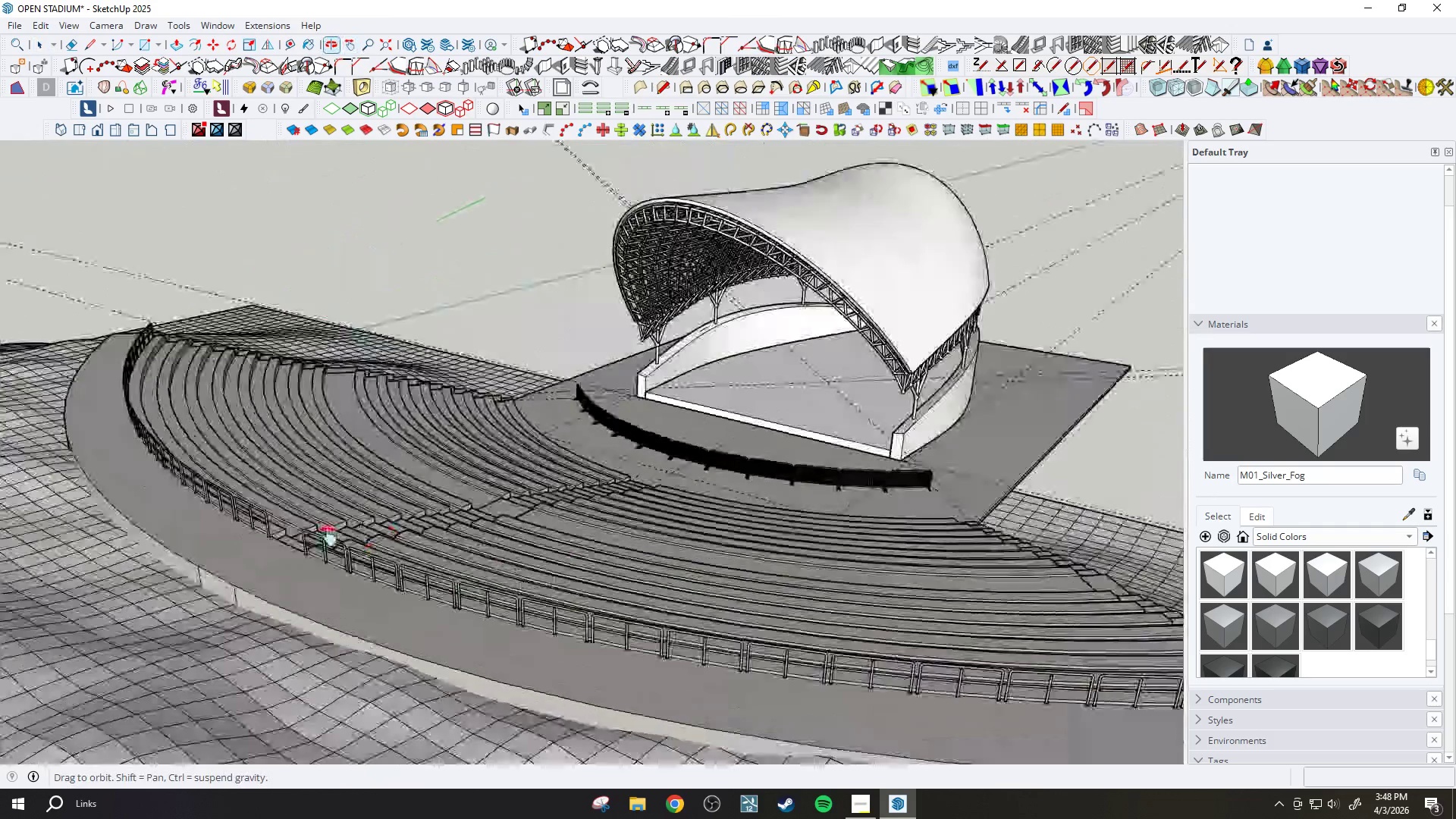 
left_click_drag(start_coordinate=[808, 595], to_coordinate=[587, 505])
 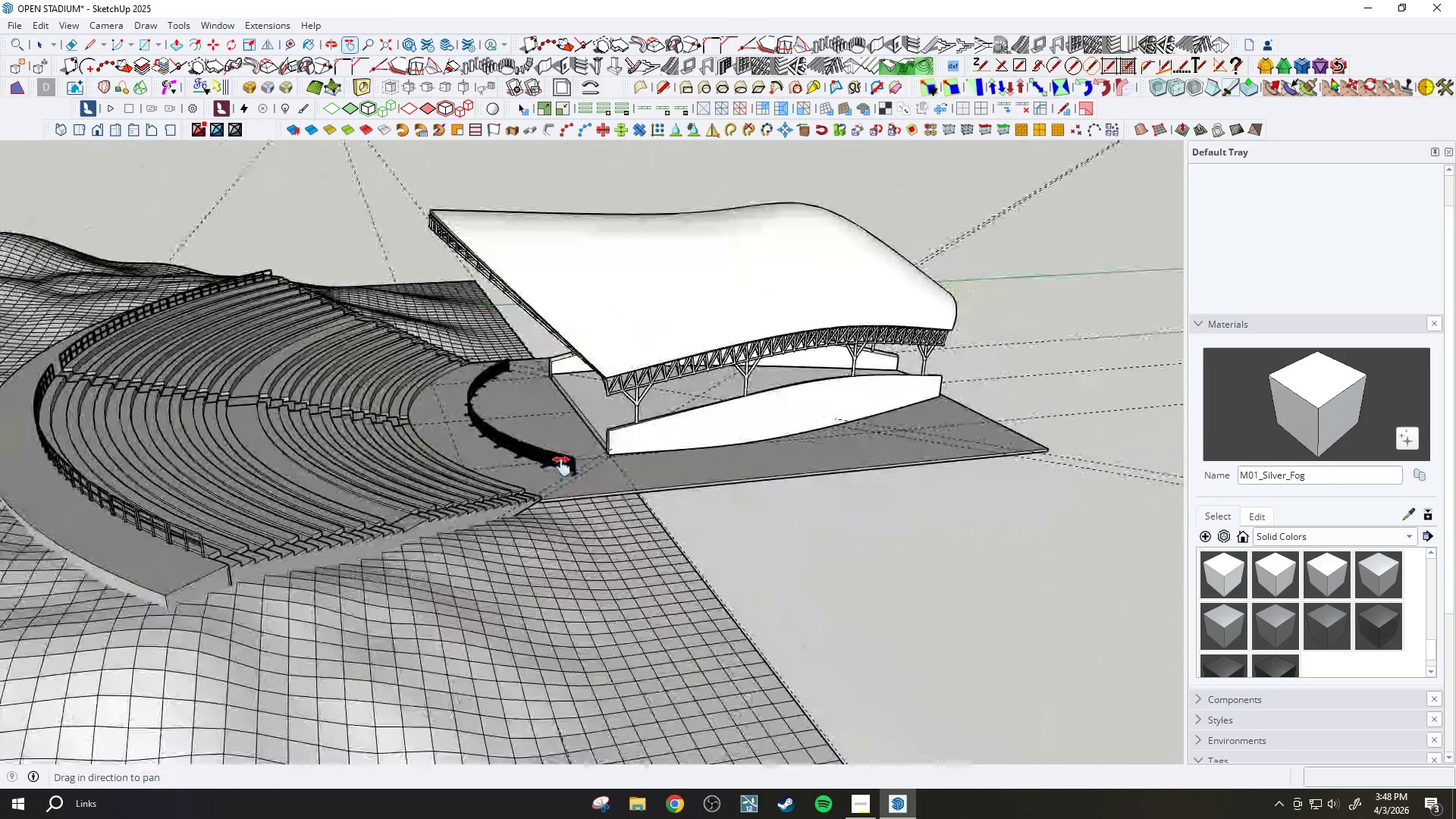 
scroll: coordinate [565, 492], scroll_direction: down, amount: 10.0
 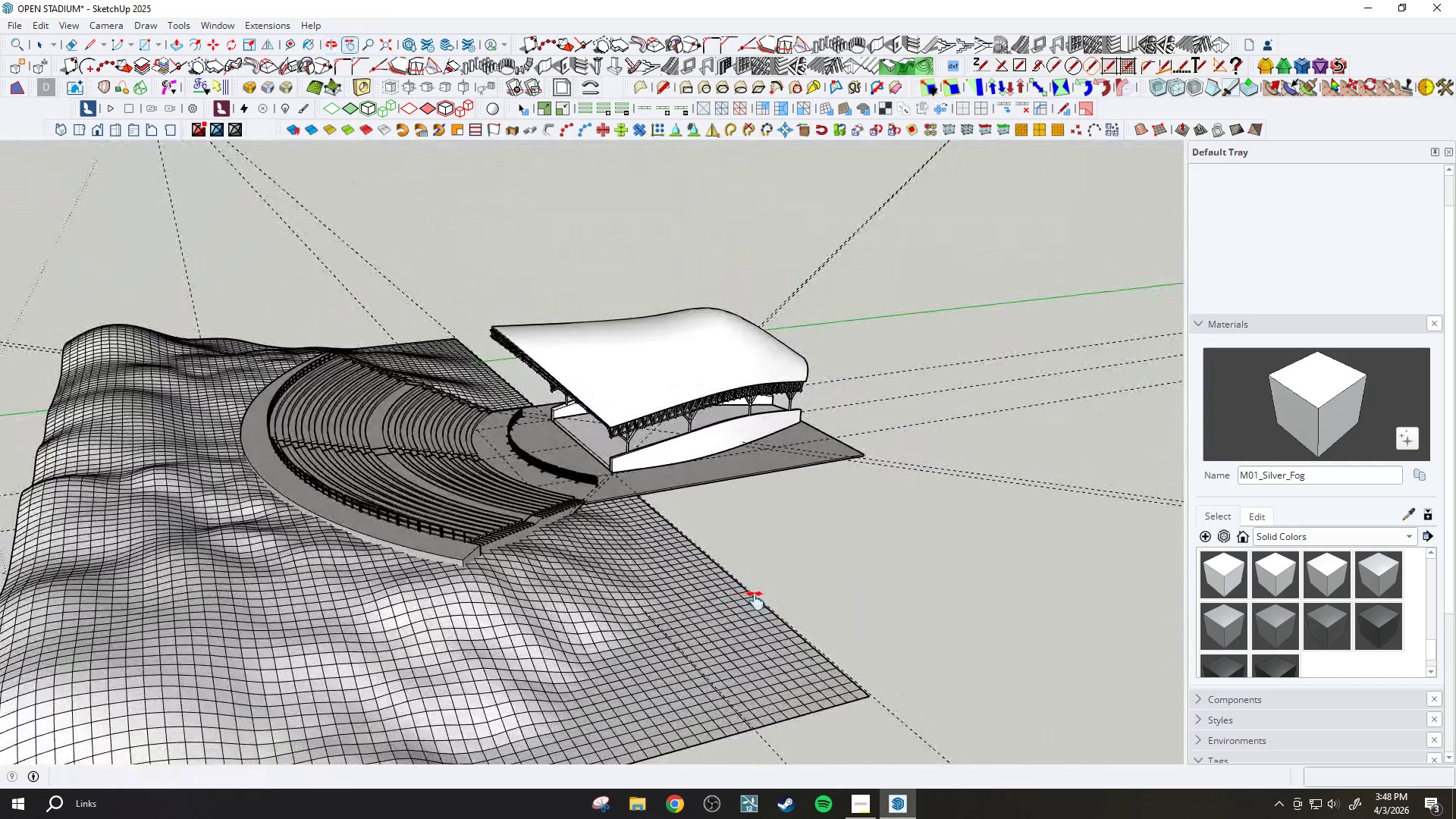 
left_click([820, 731])
 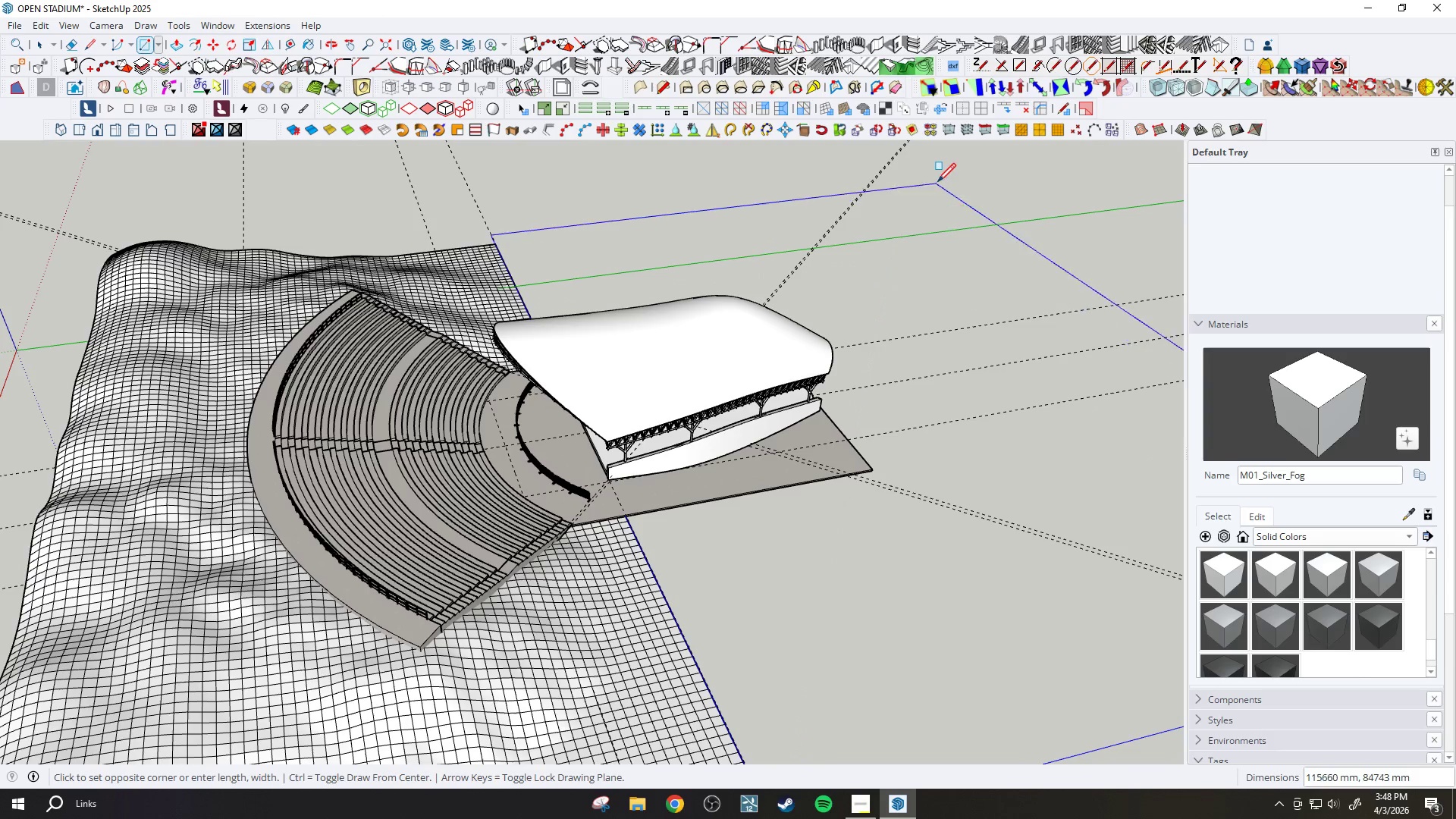 
left_click([942, 190])
 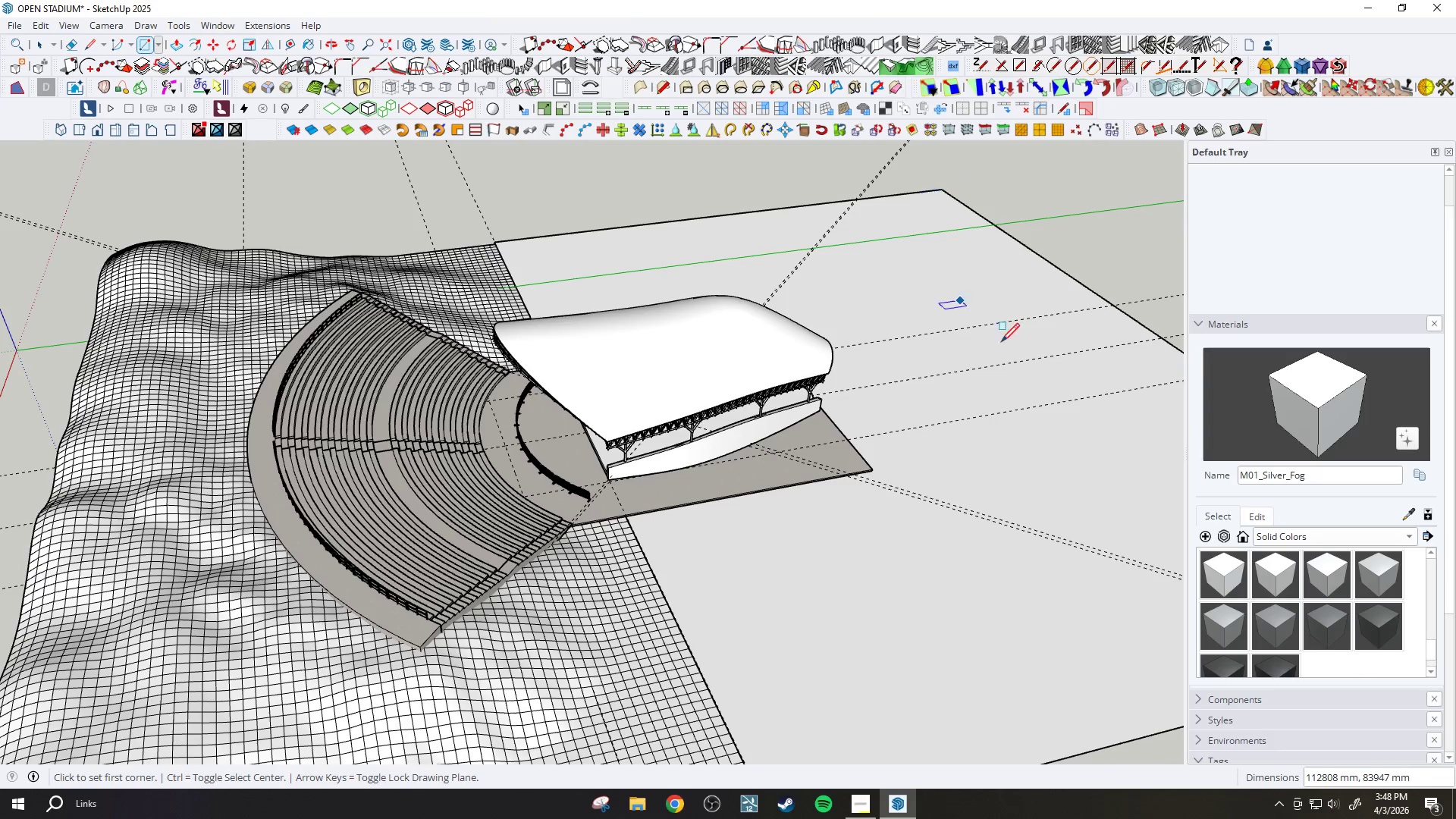 
key(Space)
 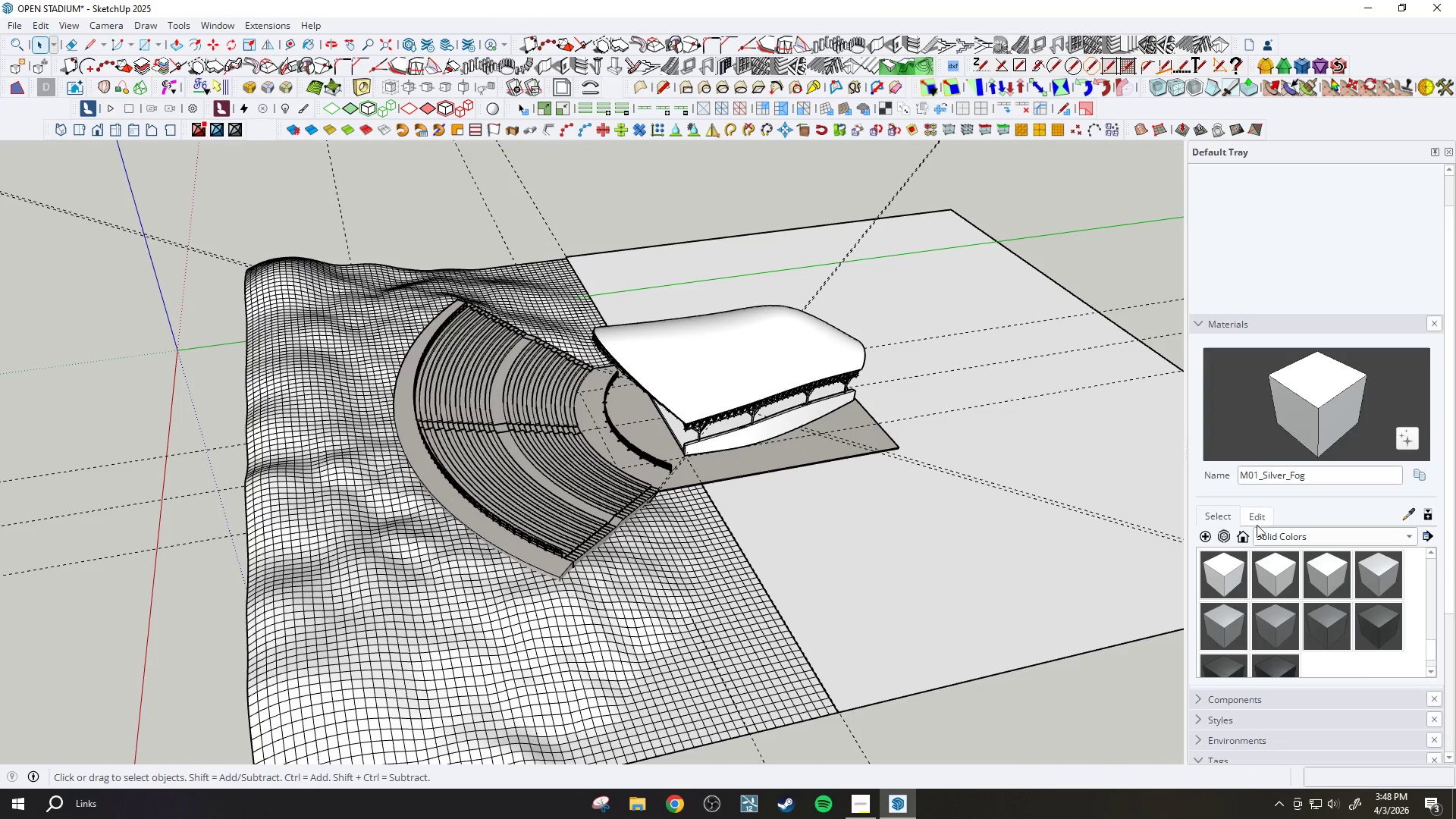 
scroll: coordinate [1028, 356], scroll_direction: down, amount: 2.0
 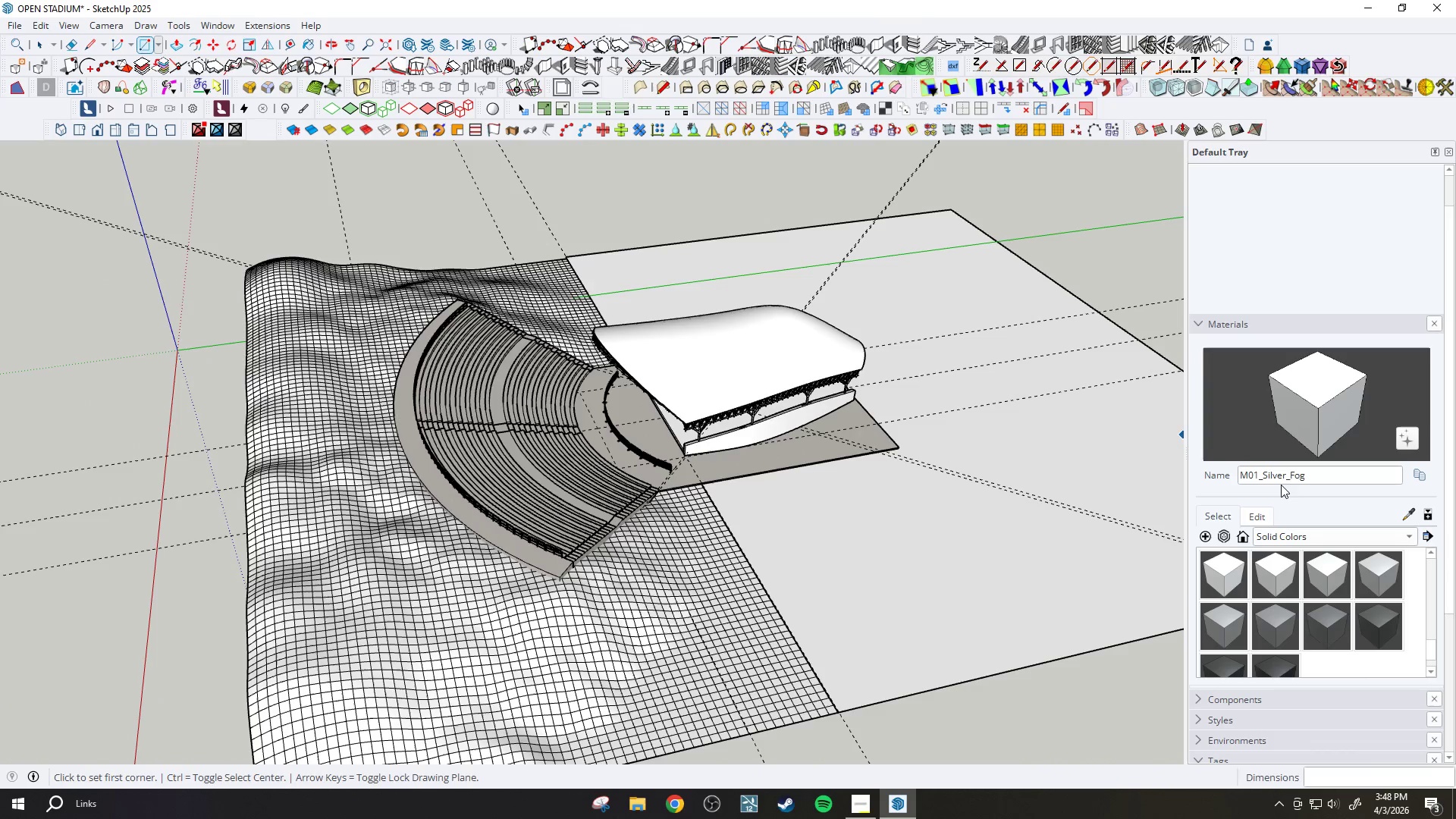 
double_click([1303, 532])
 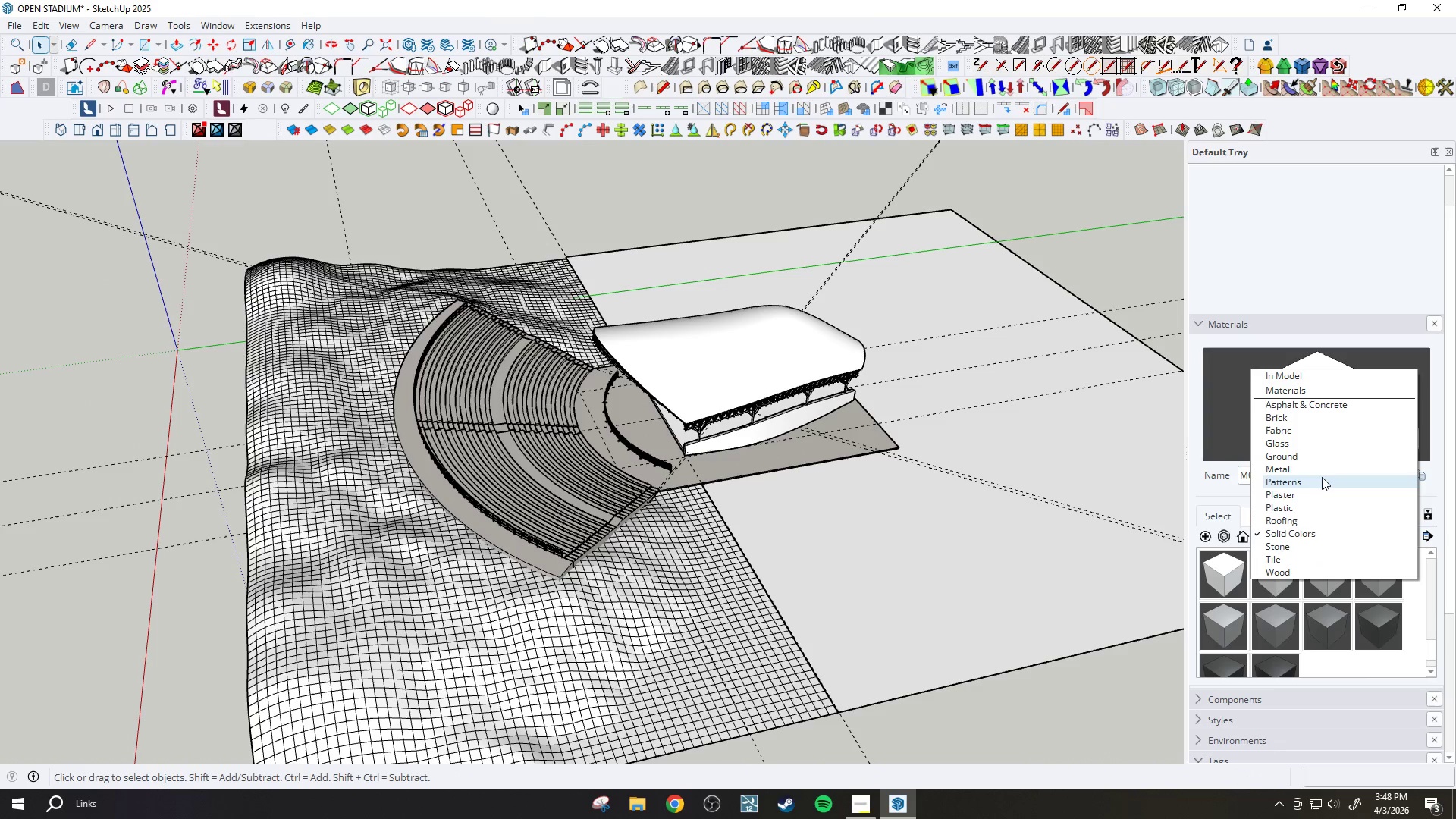 
left_click([1323, 456])
 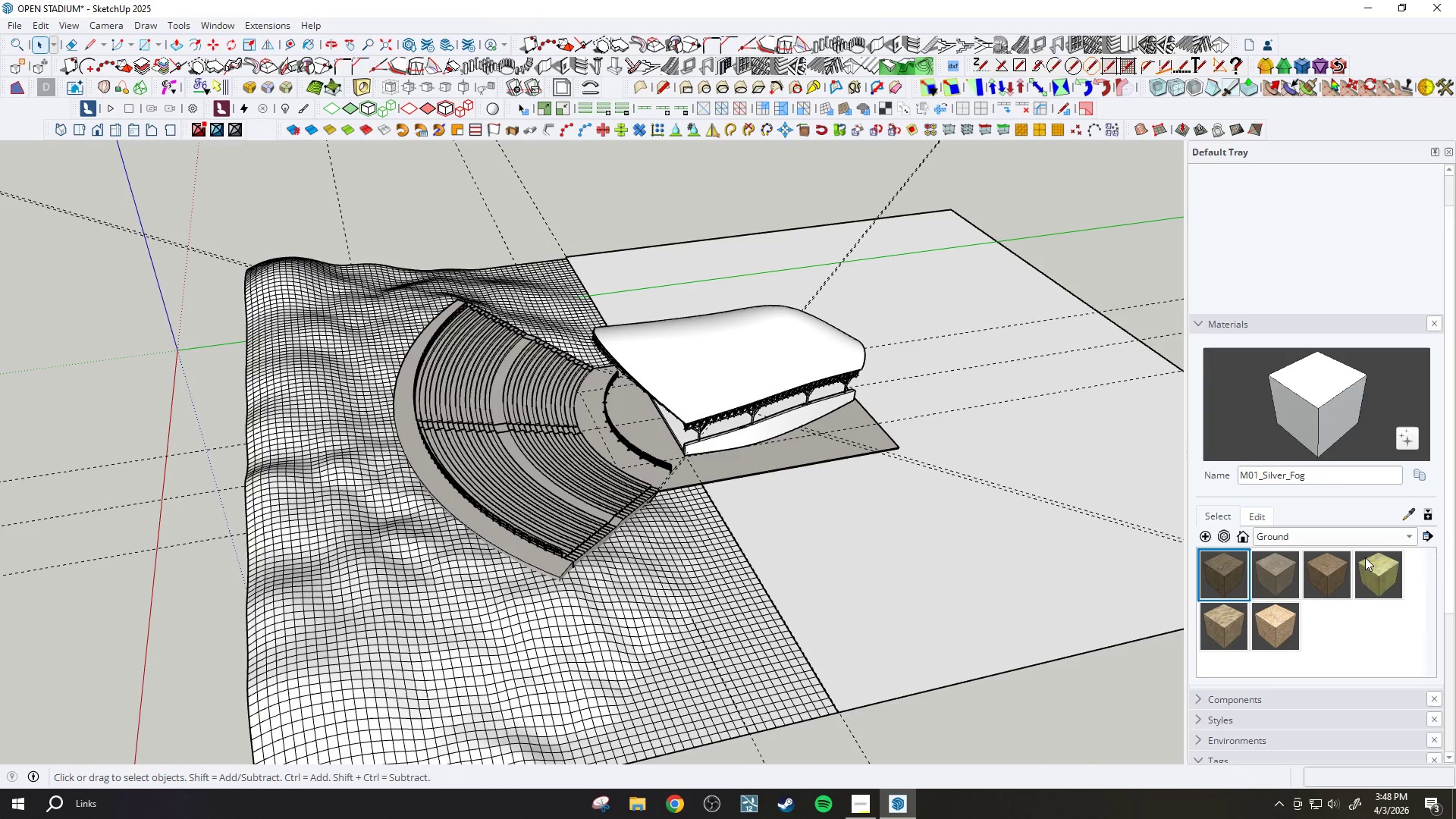 
left_click([1372, 560])
 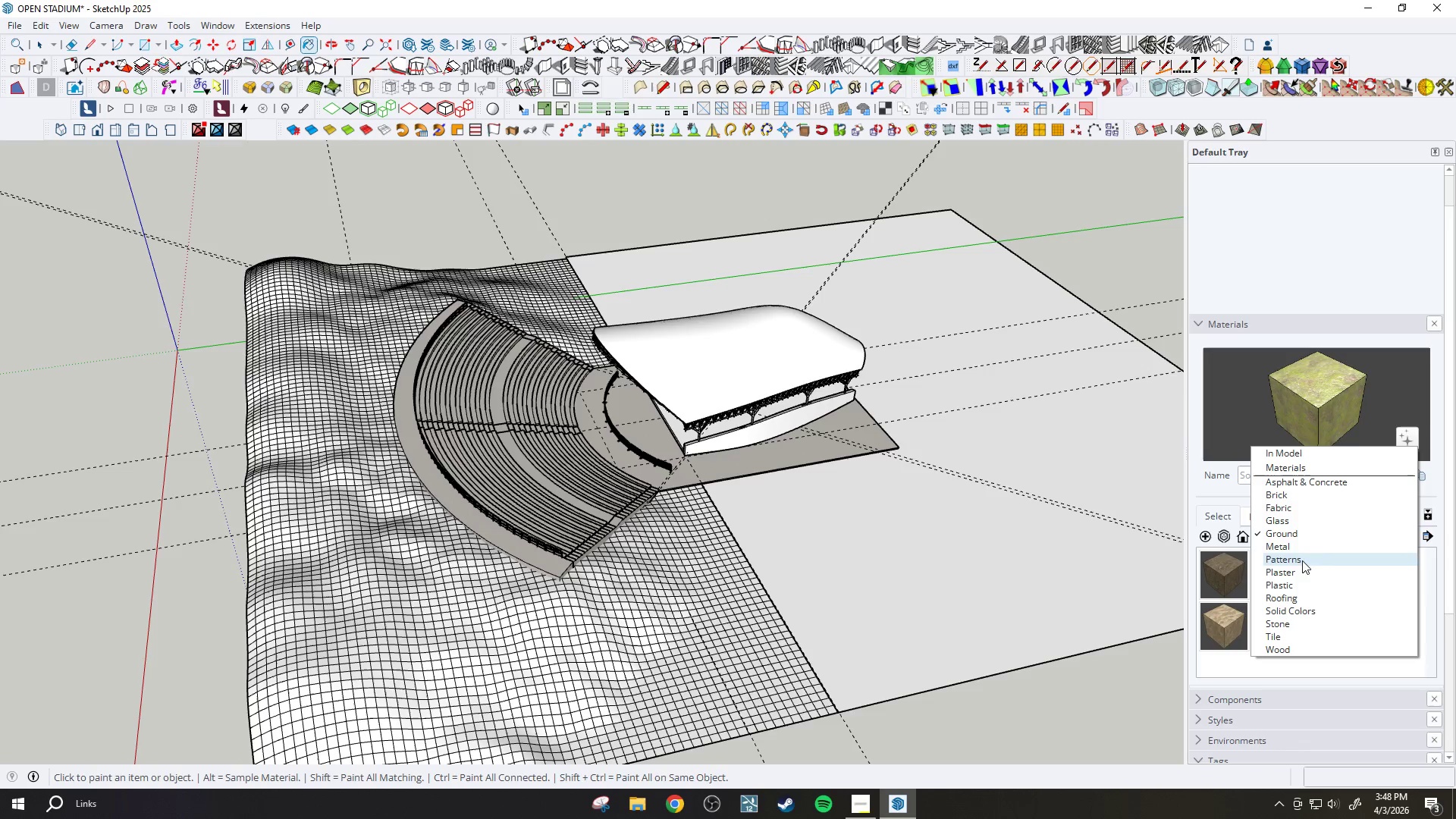 
wait(7.06)
 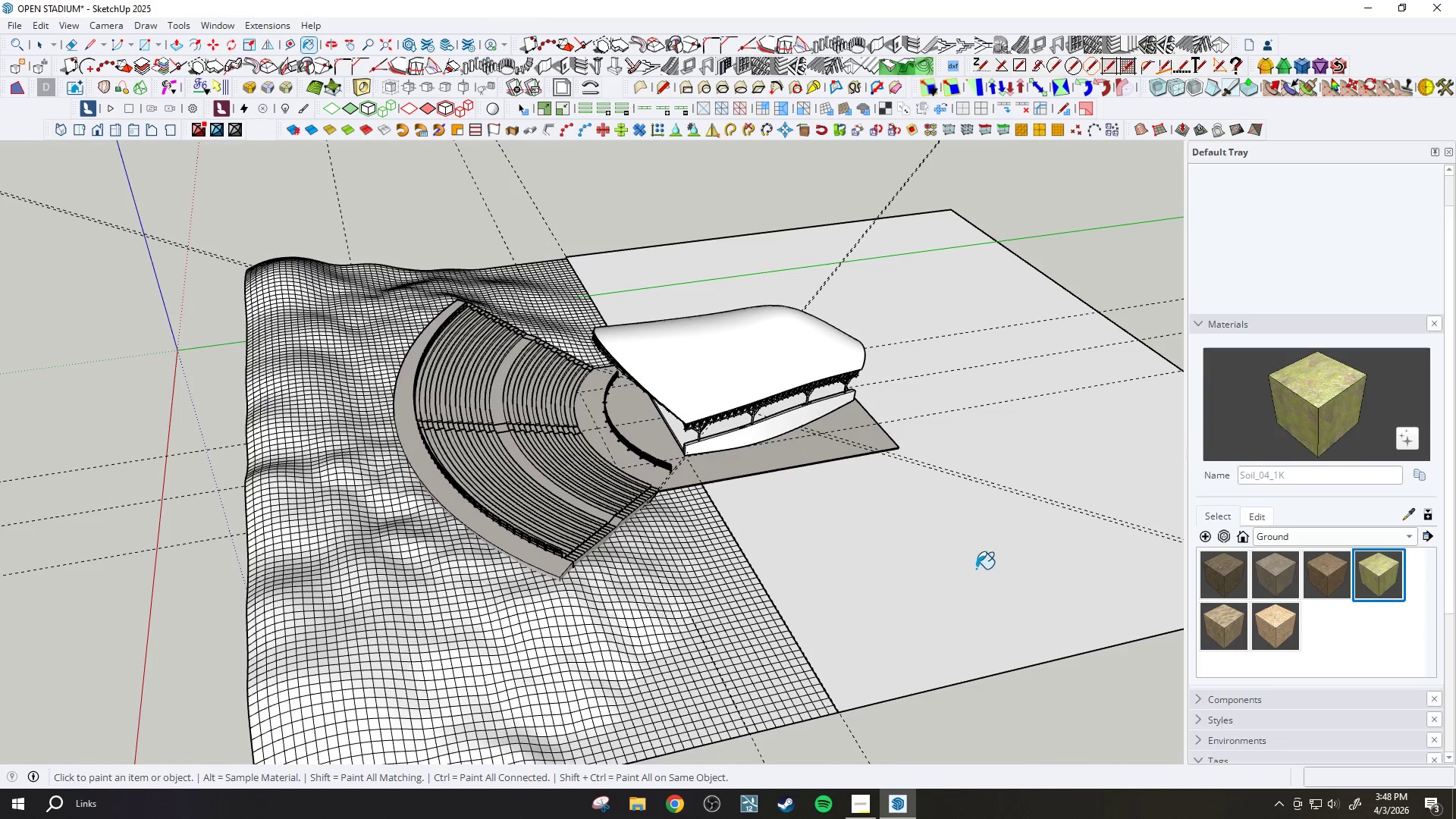 
scroll: coordinate [901, 555], scroll_direction: up, amount: 3.0
 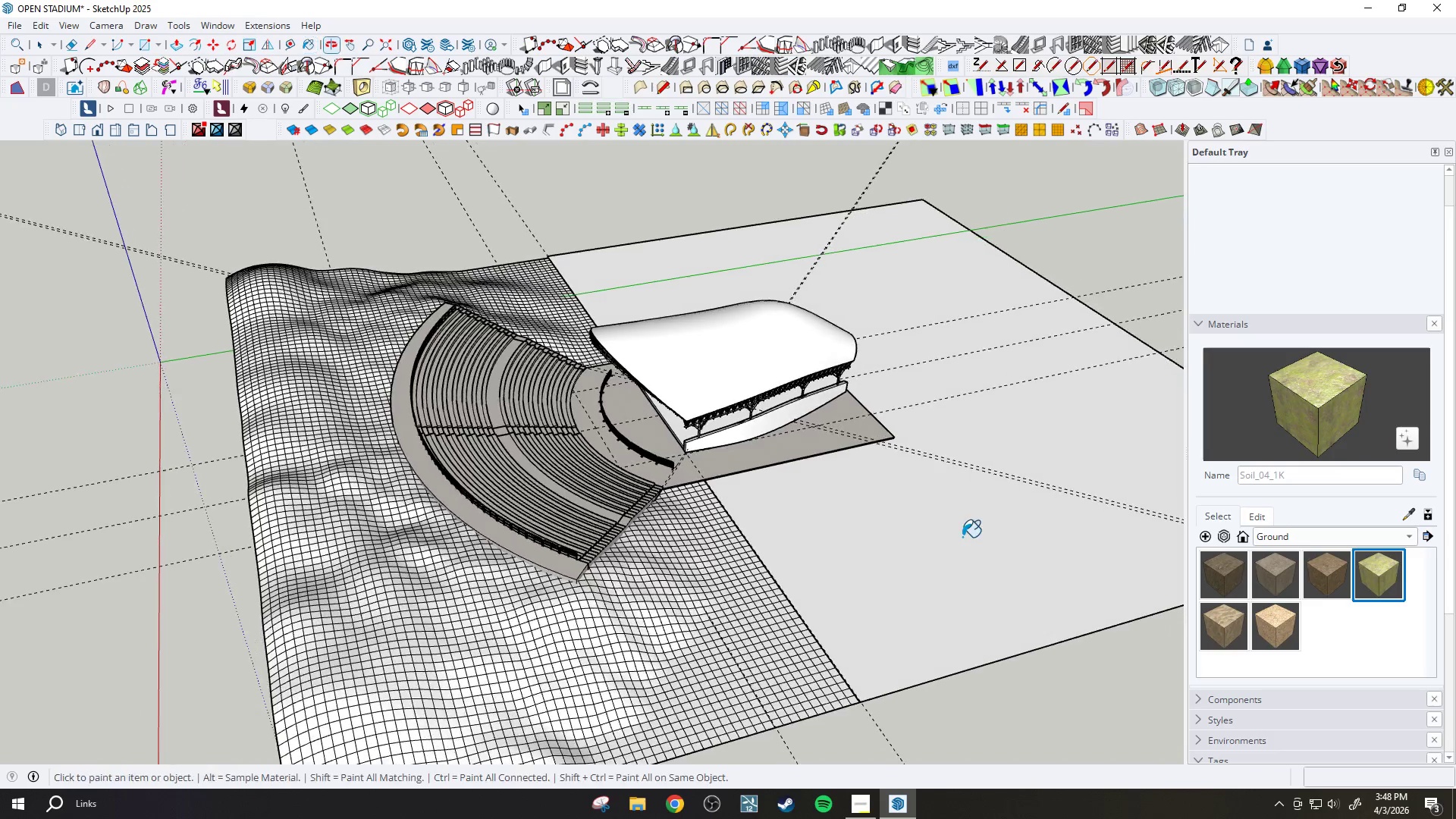 
key(Space)
 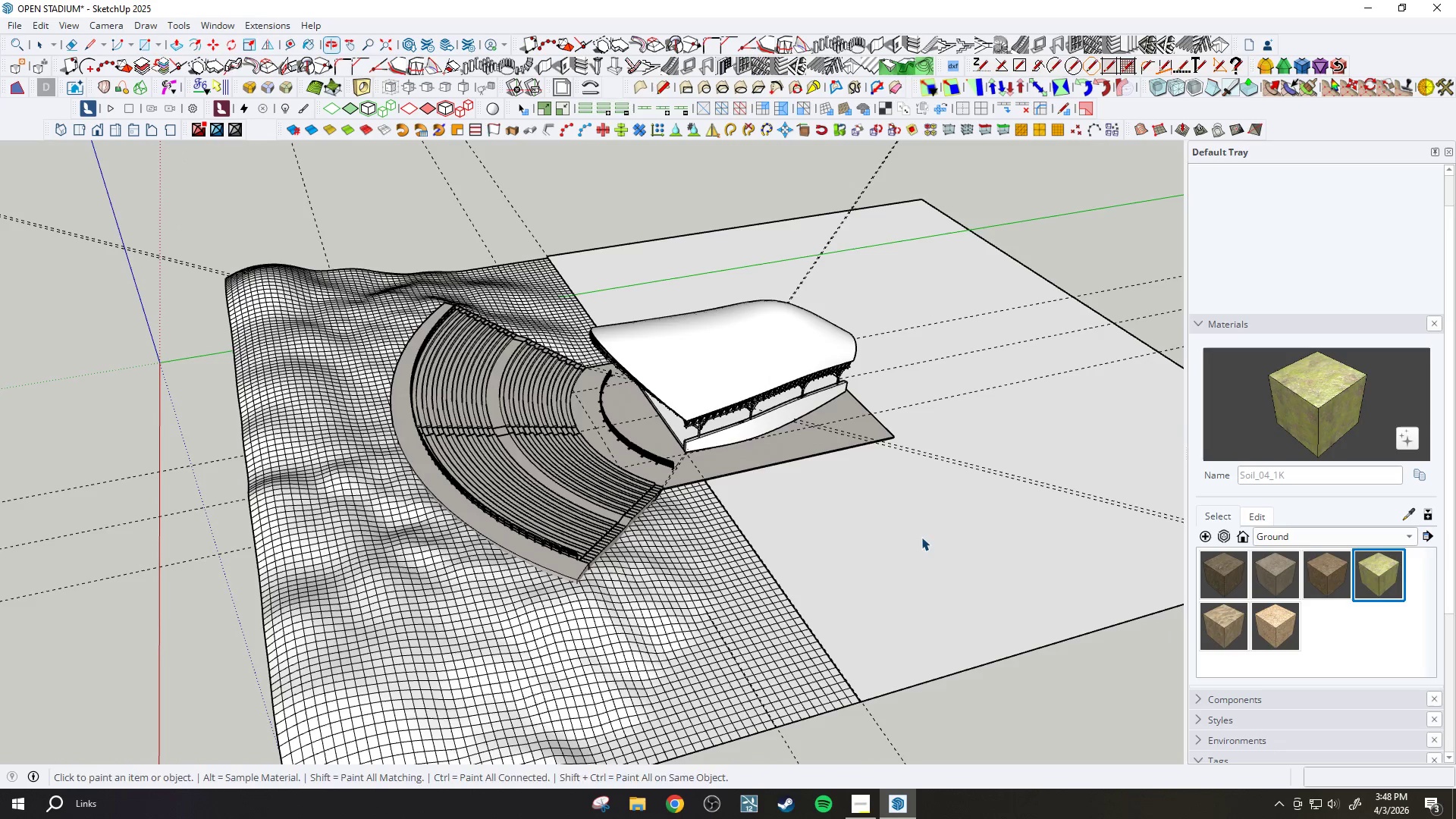 
left_click([920, 535])
 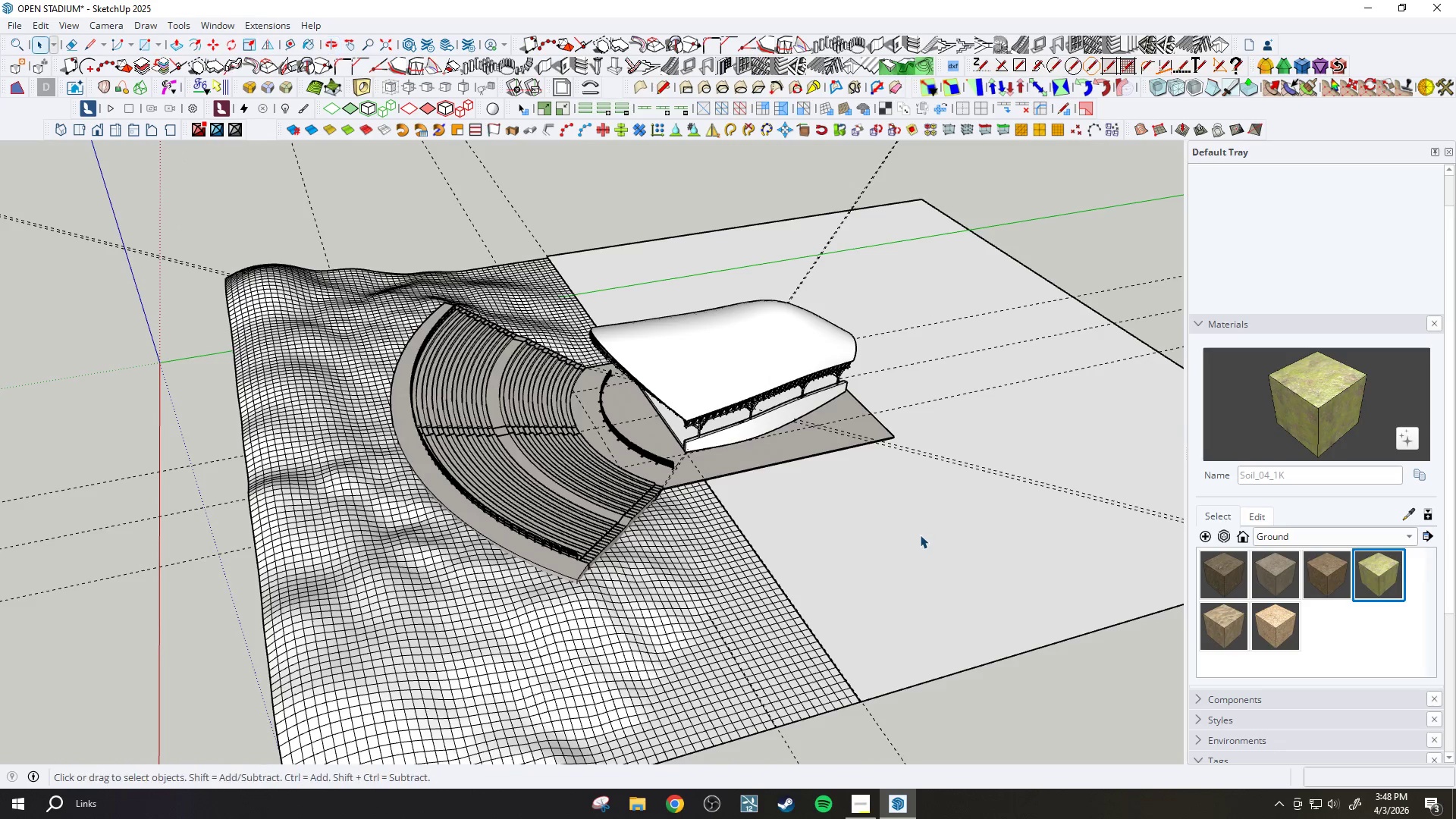 
double_click([920, 535])
 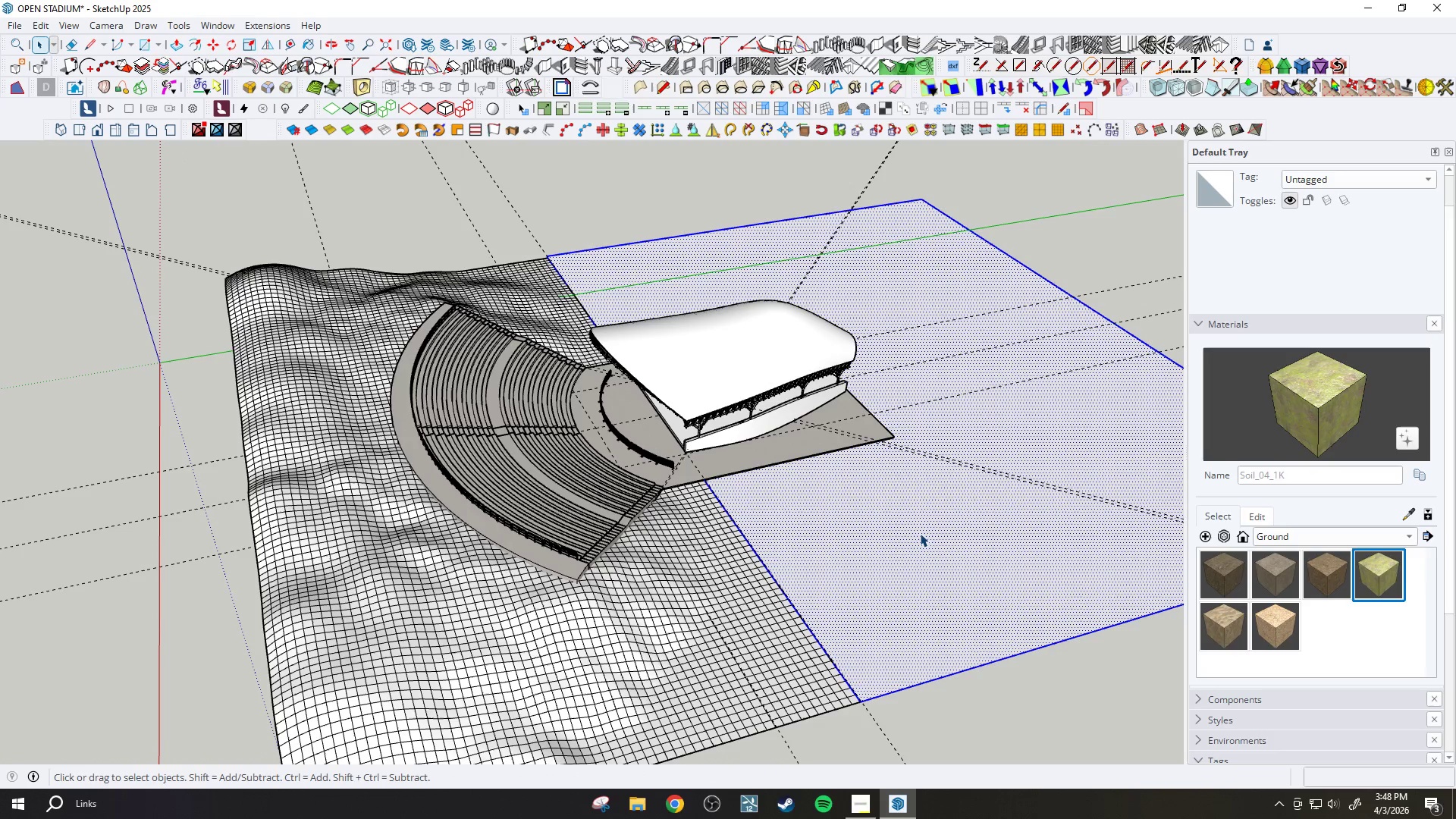 
key(B)
 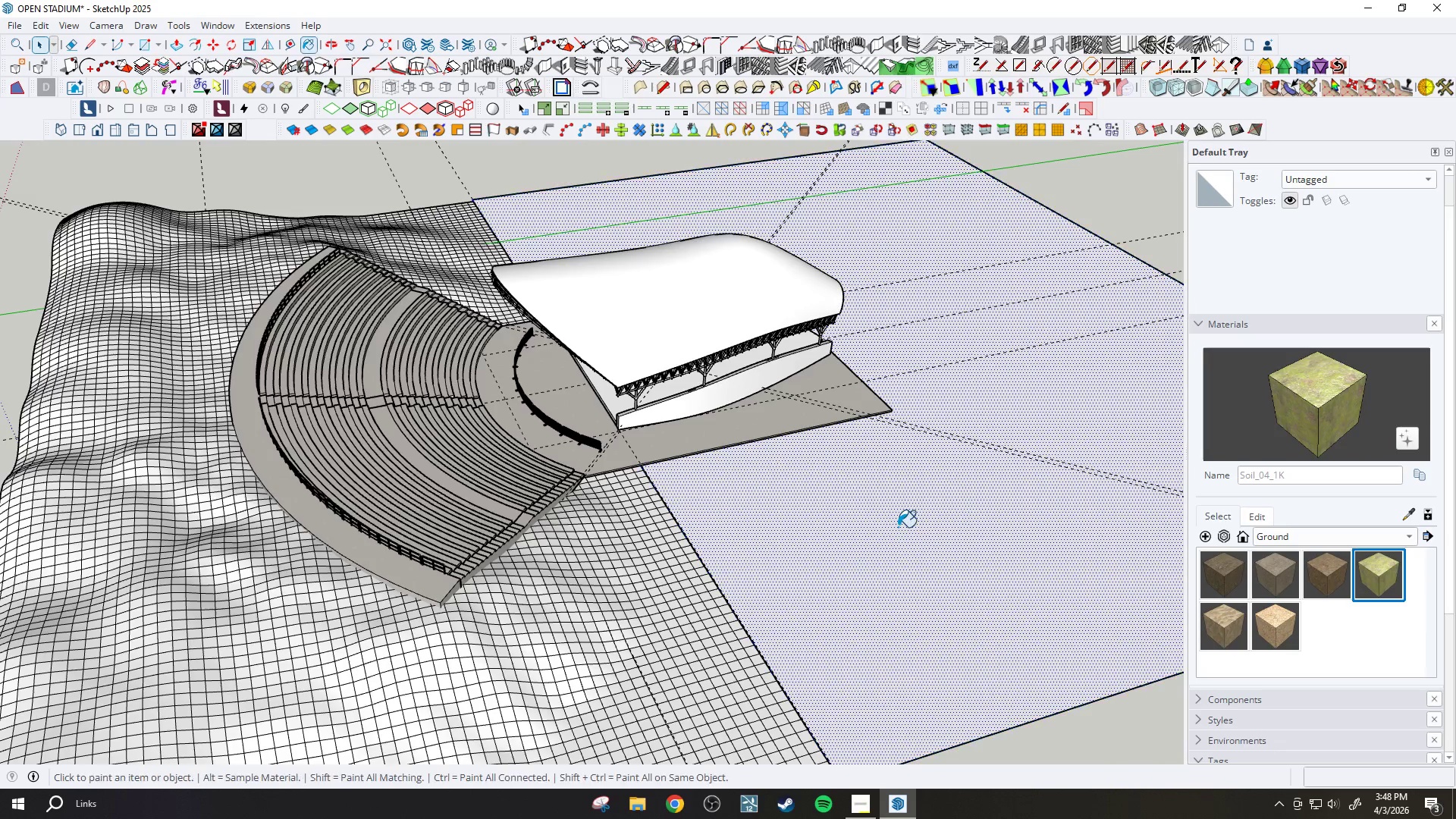 
double_click([898, 527])
 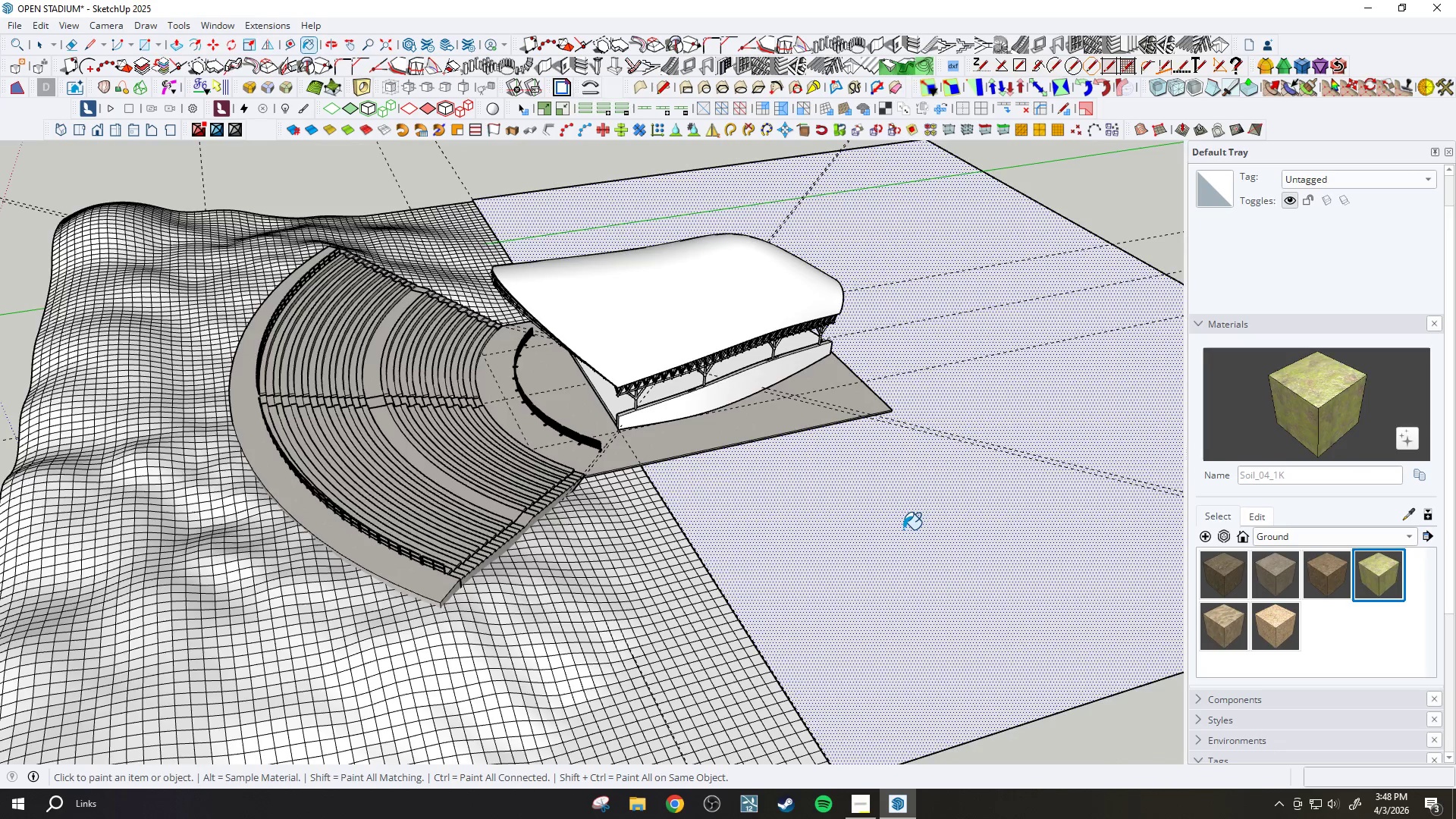 
scroll: coordinate [901, 526], scroll_direction: up, amount: 3.0
 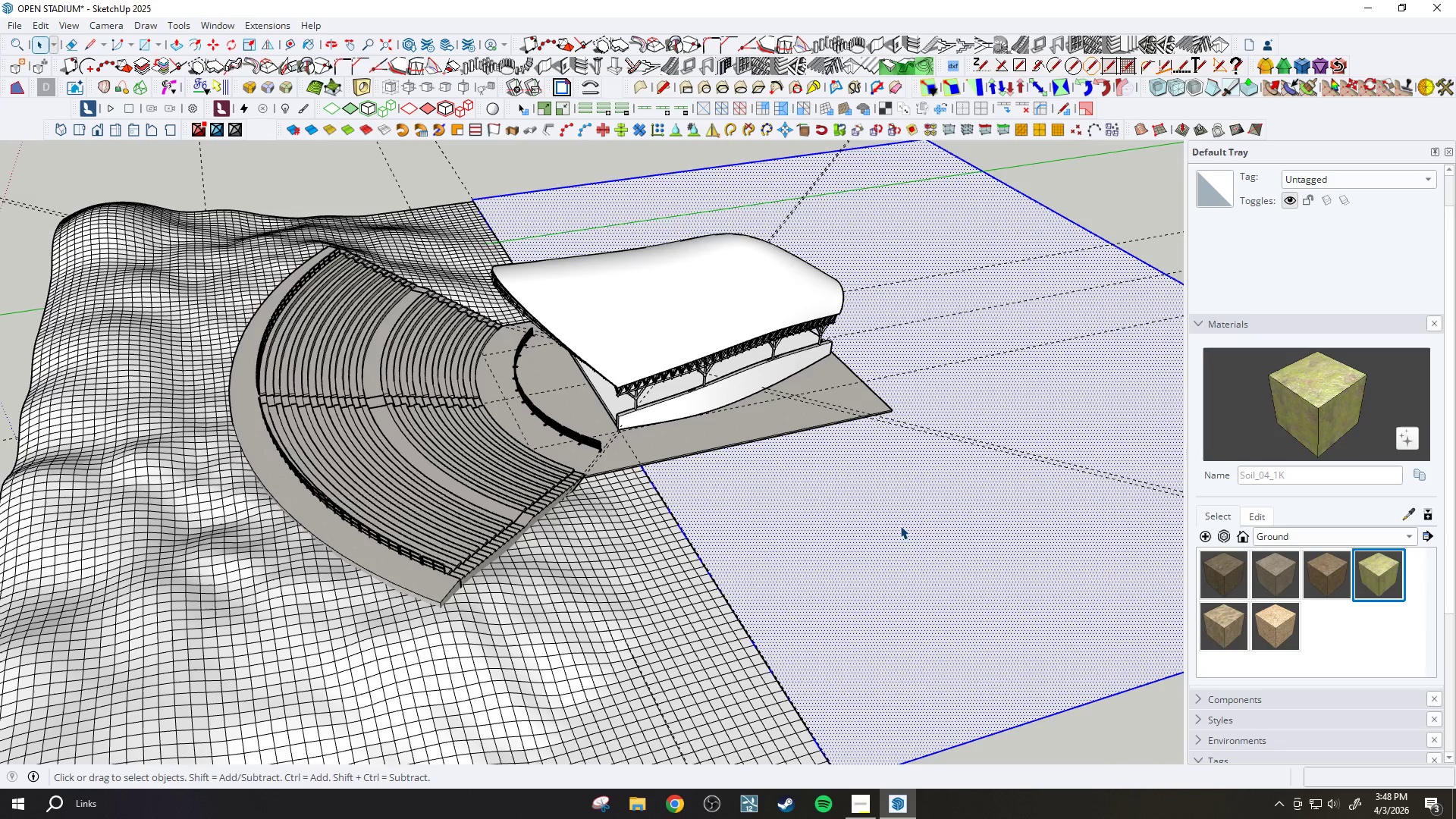 
left_click([860, 531])
 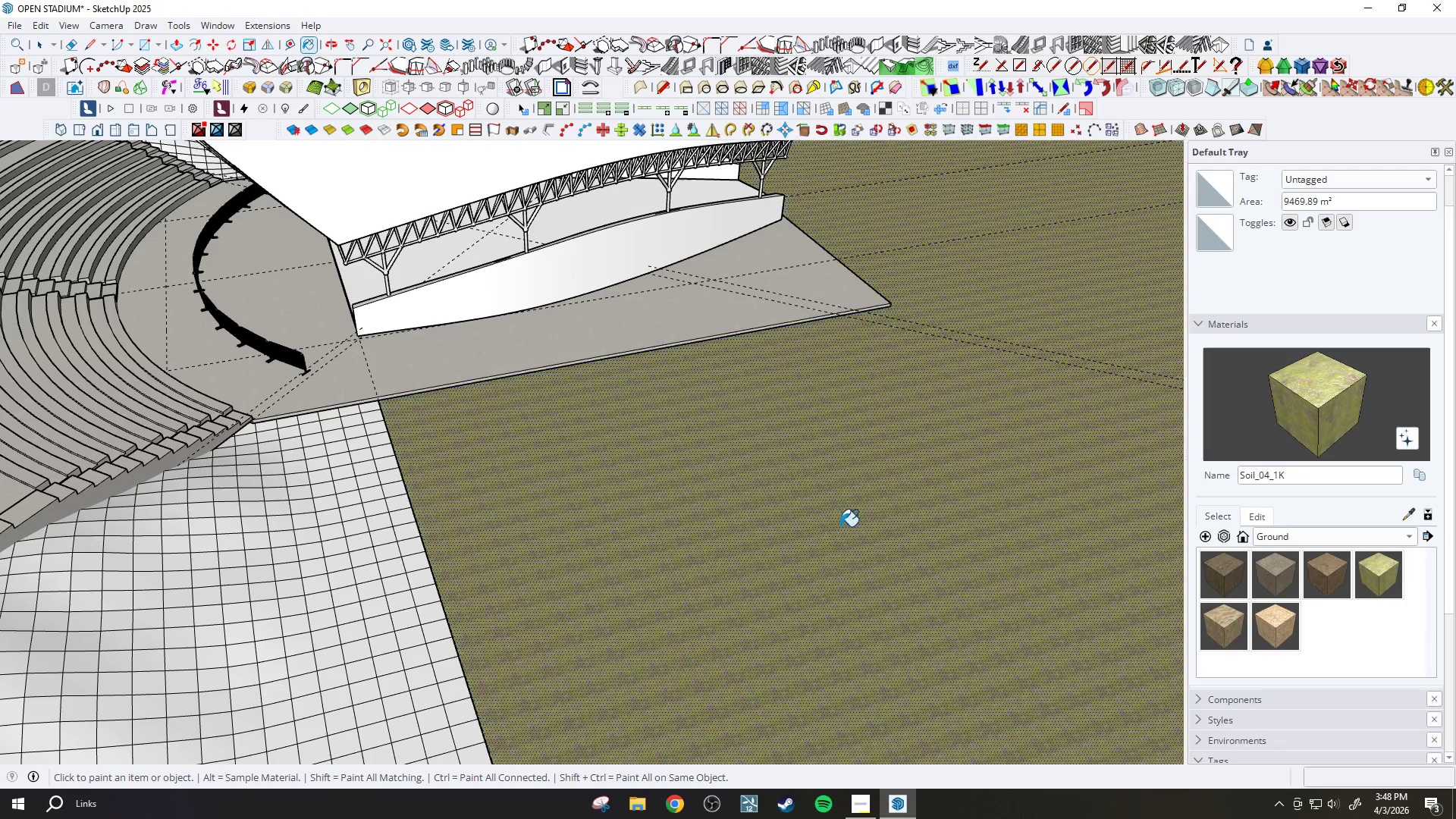 
scroll: coordinate [884, 527], scroll_direction: up, amount: 8.0
 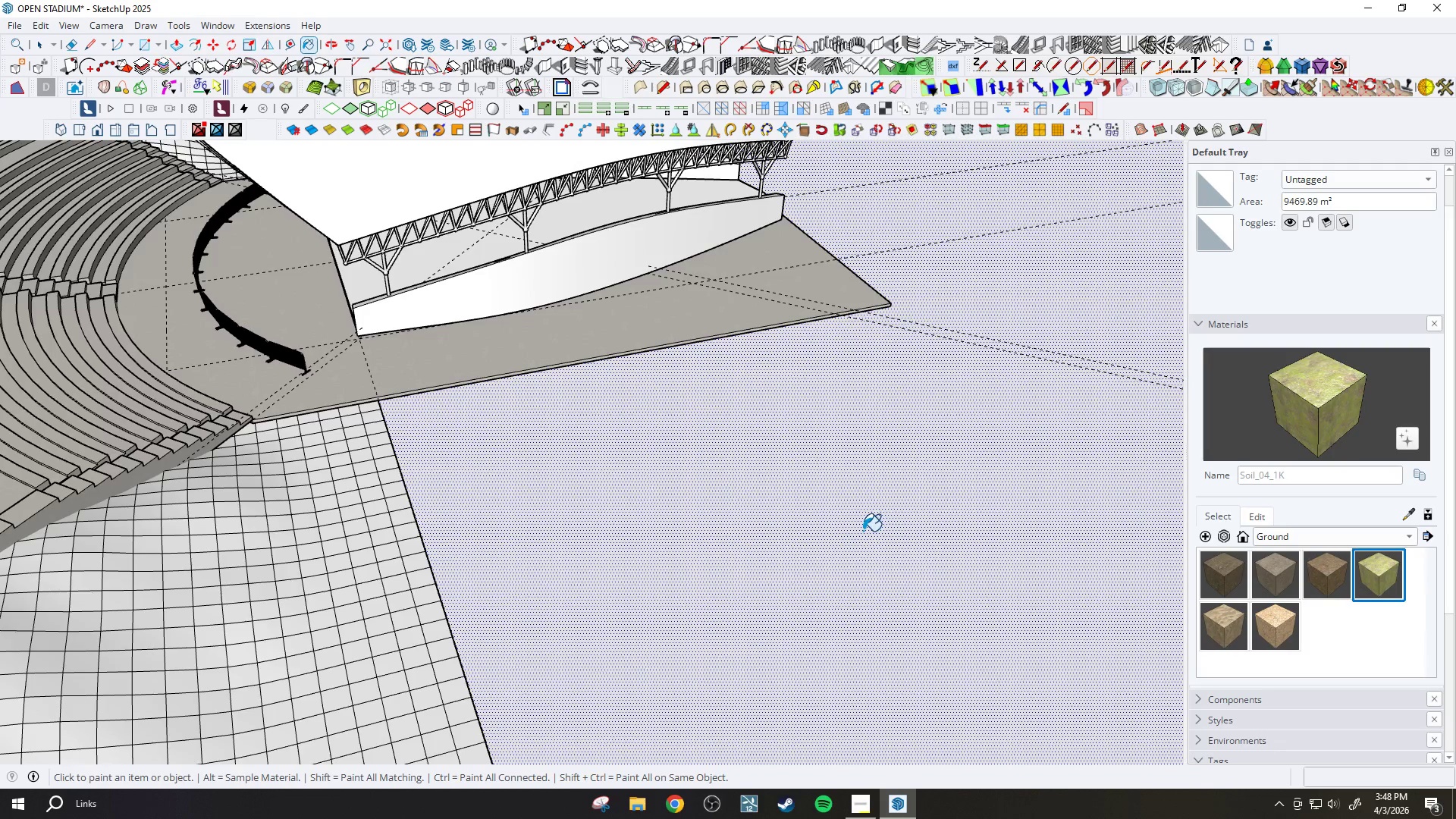 
scroll: coordinate [811, 521], scroll_direction: down, amount: 1.0
 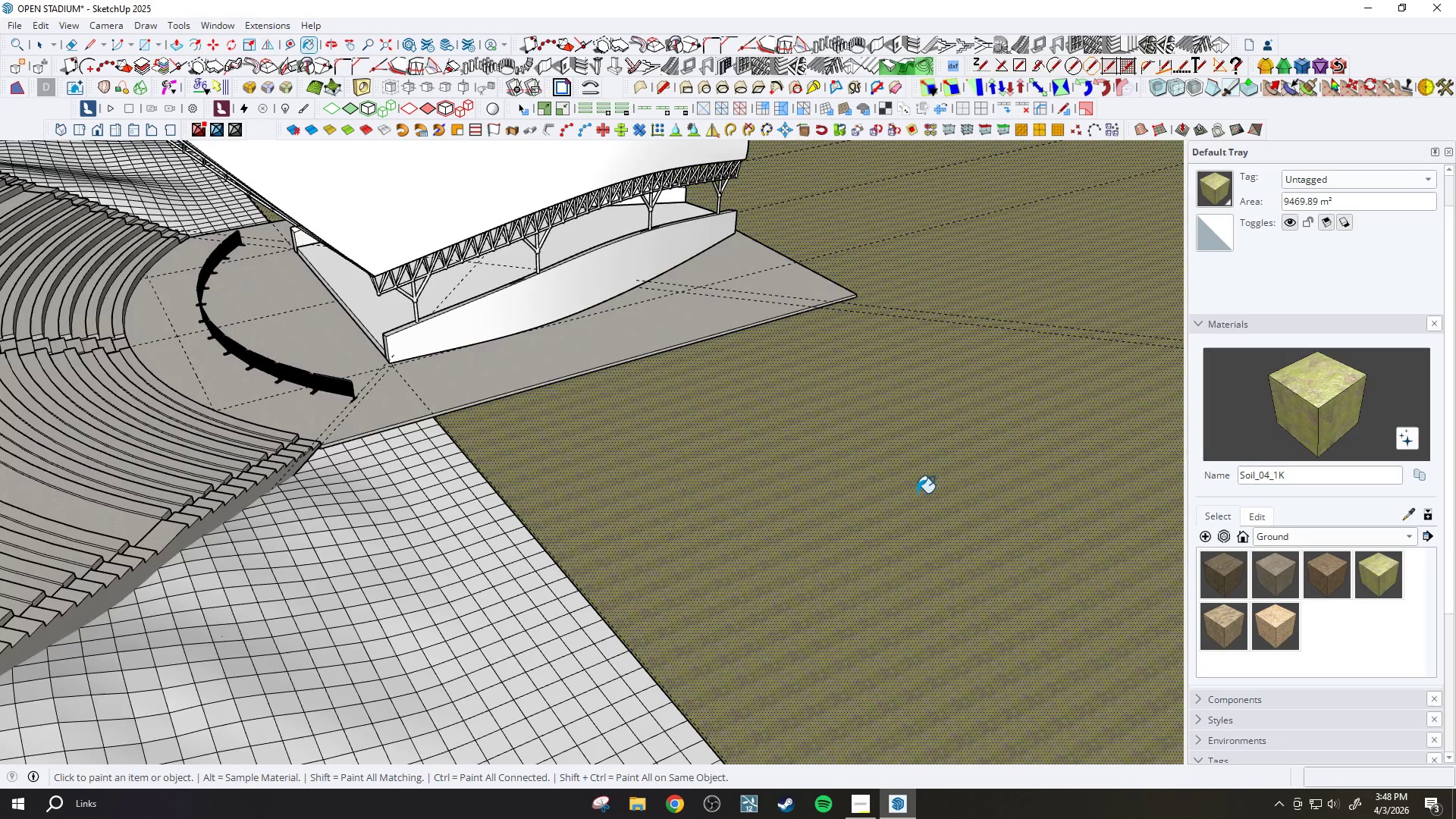 
key(Space)
 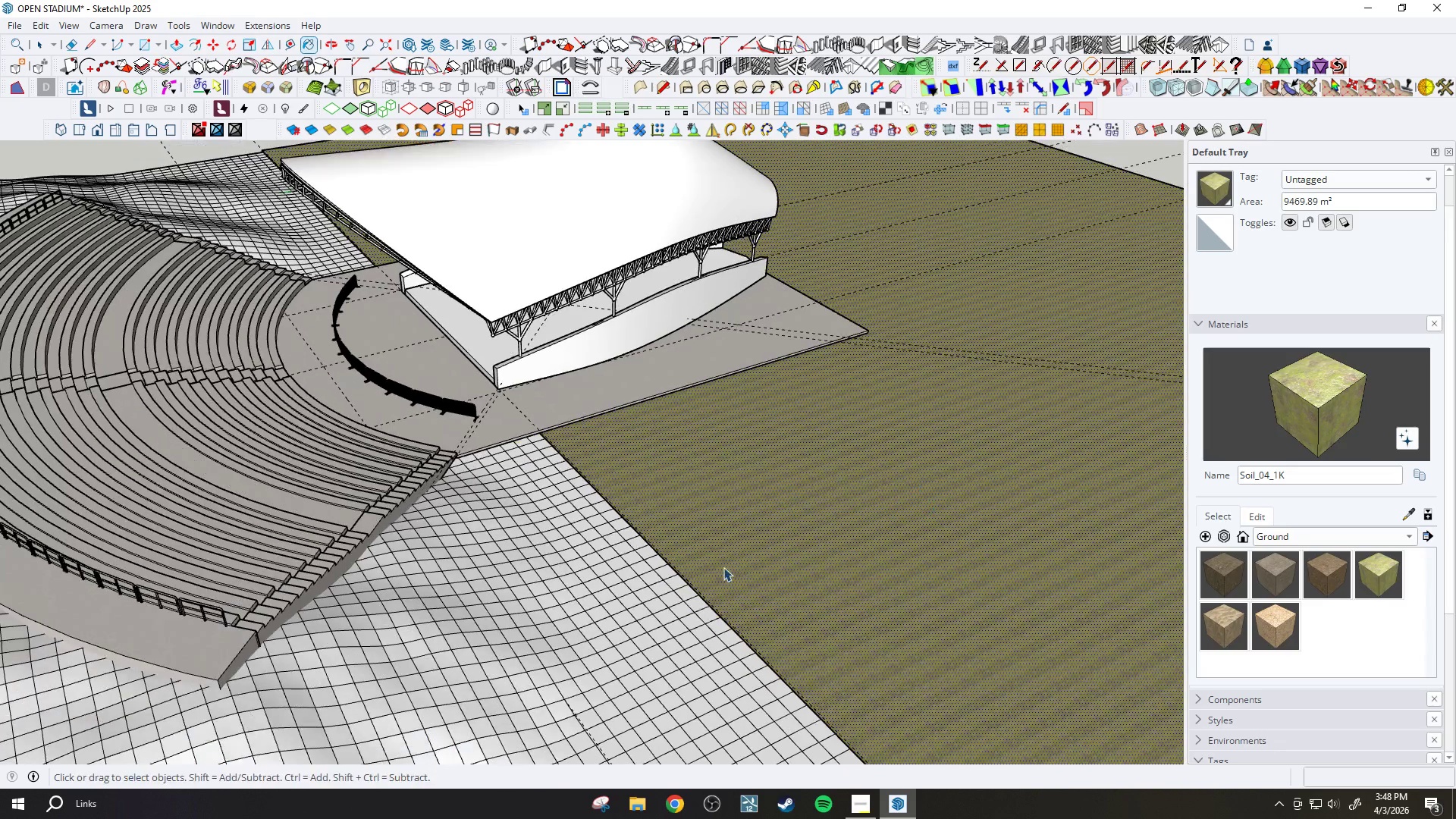 
left_click([648, 579])
 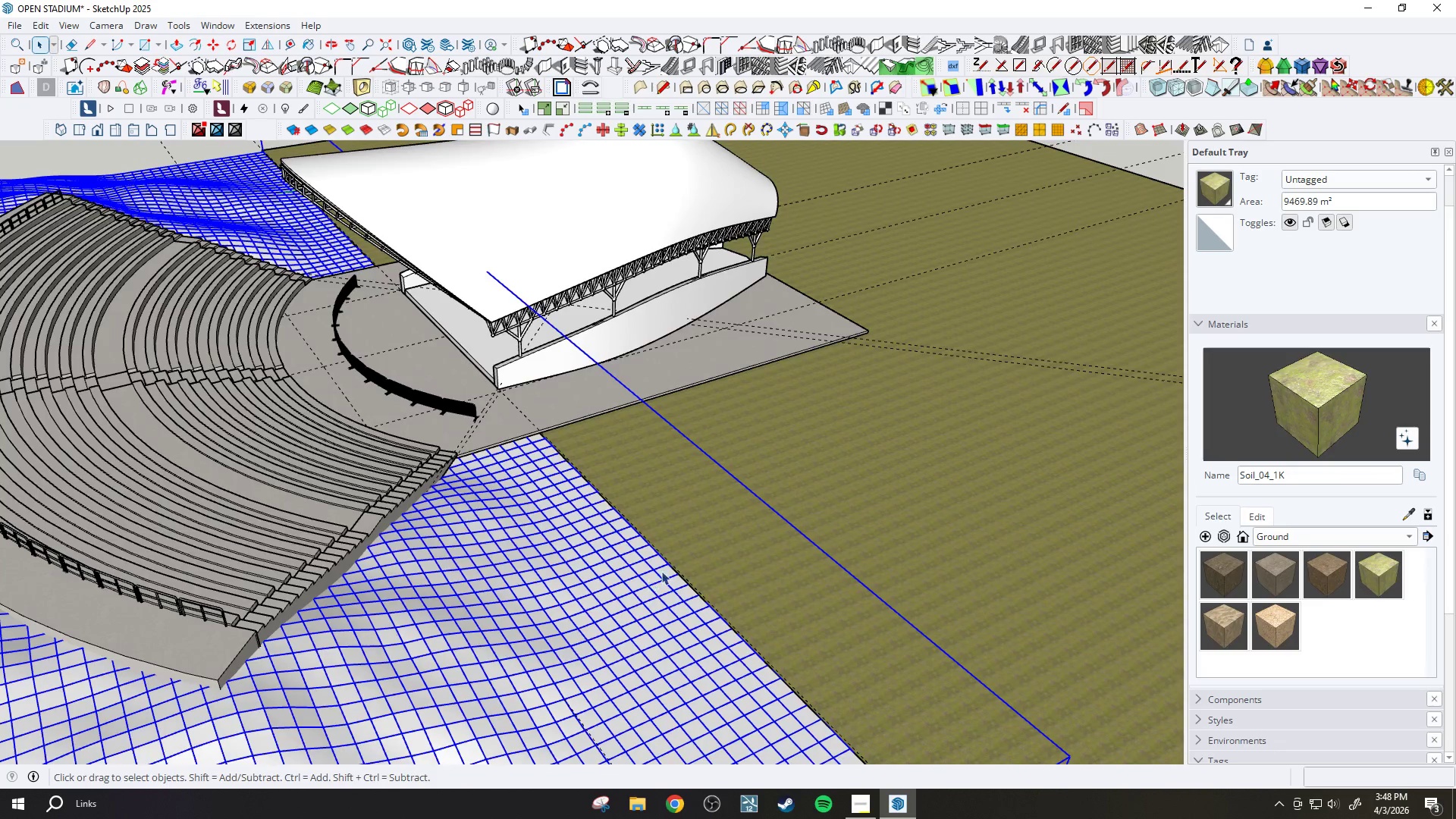 
scroll: coordinate [919, 490], scroll_direction: down, amount: 4.0
 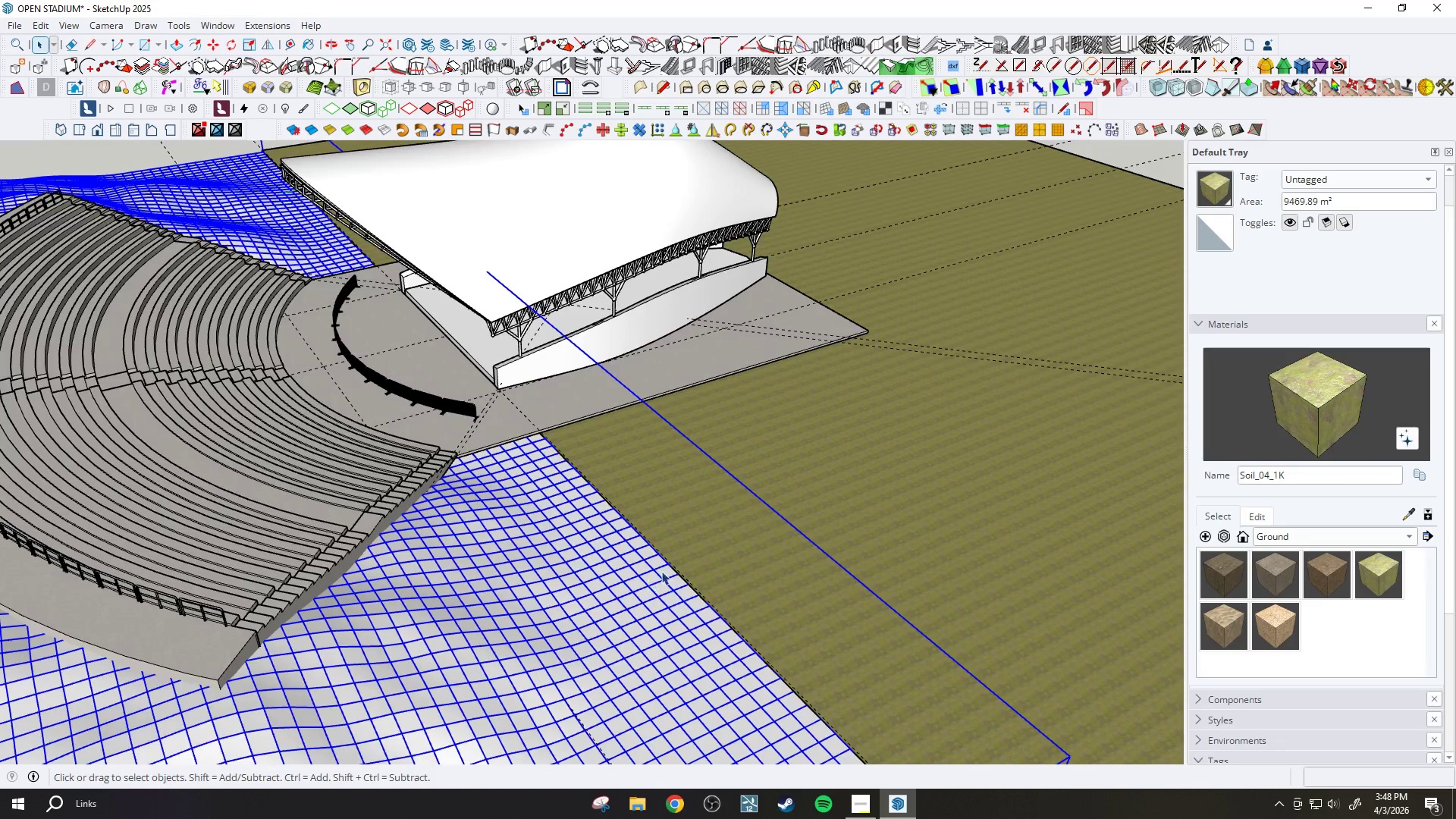 
double_click([673, 593])
 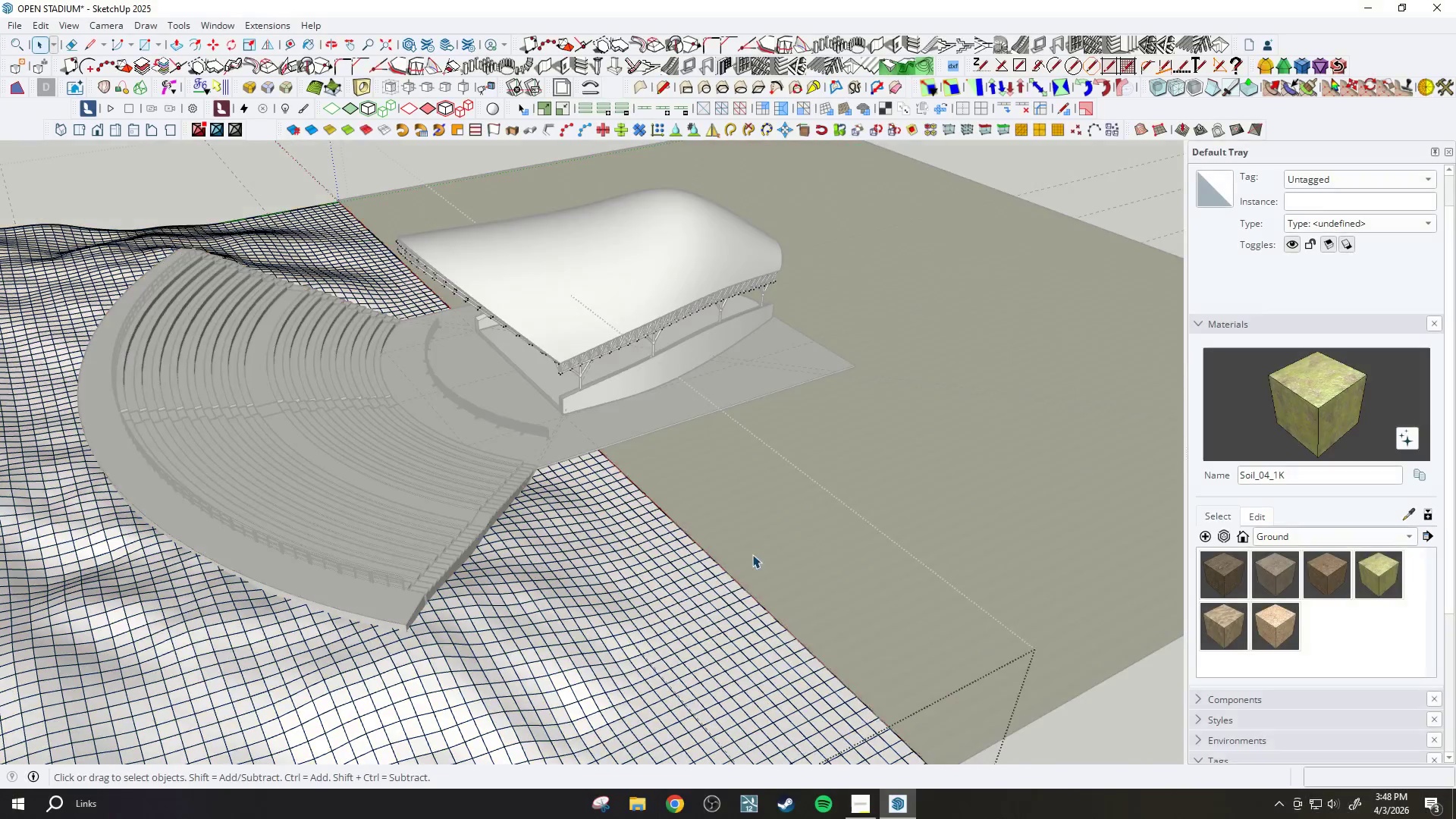 
scroll: coordinate [854, 489], scroll_direction: down, amount: 4.0
 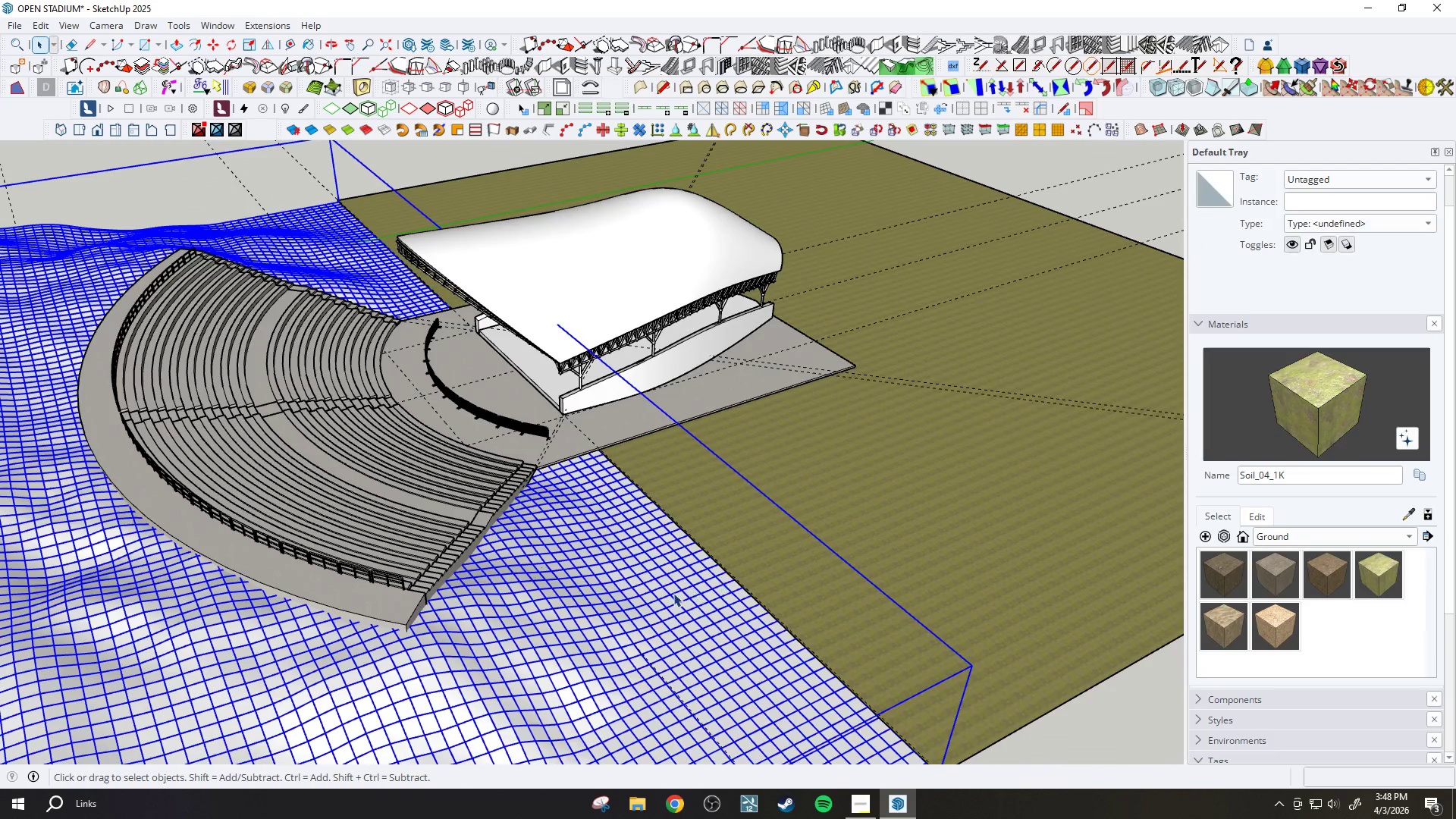 
left_click([649, 601])
 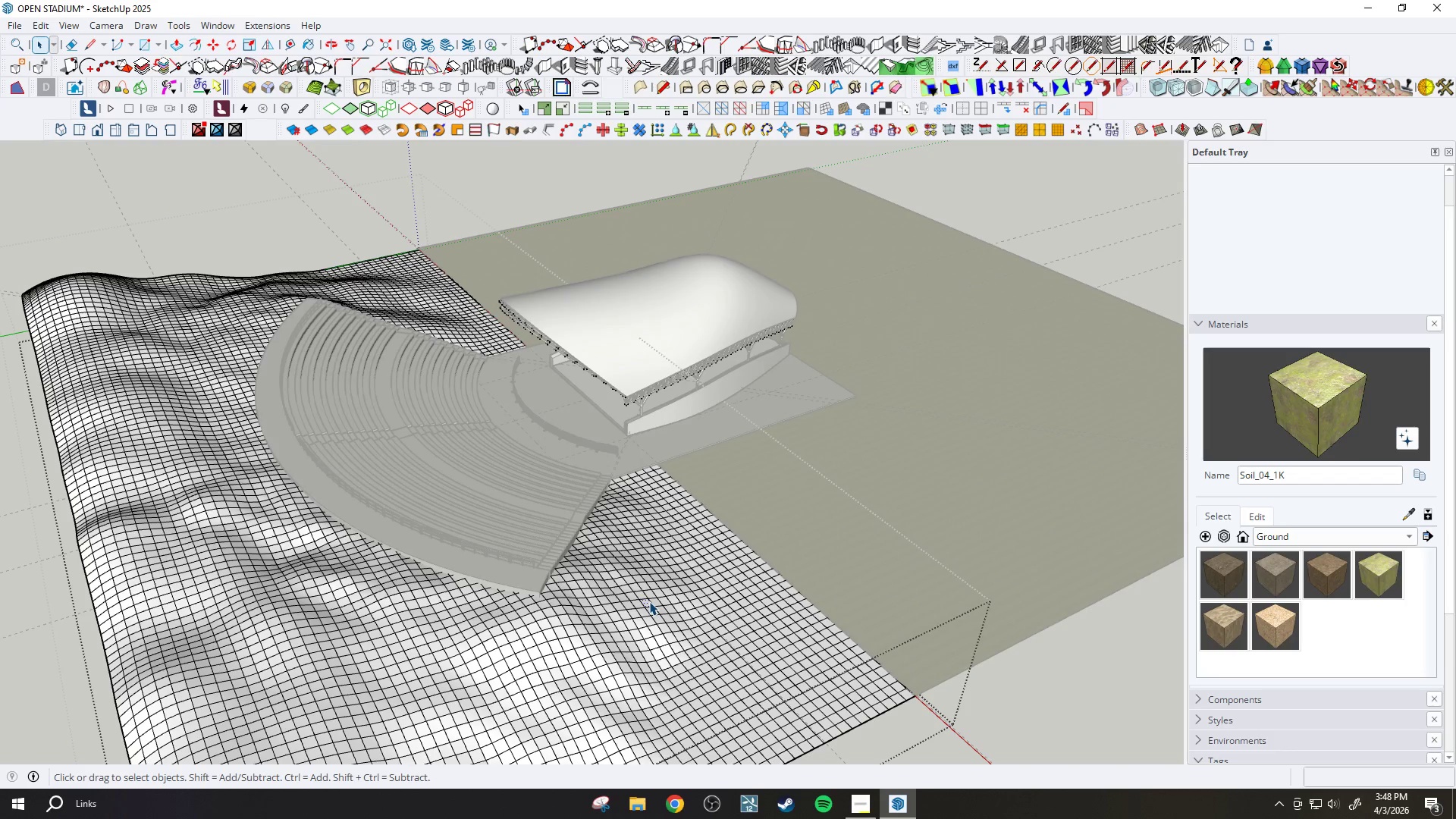 
scroll: coordinate [860, 513], scroll_direction: down, amount: 4.0
 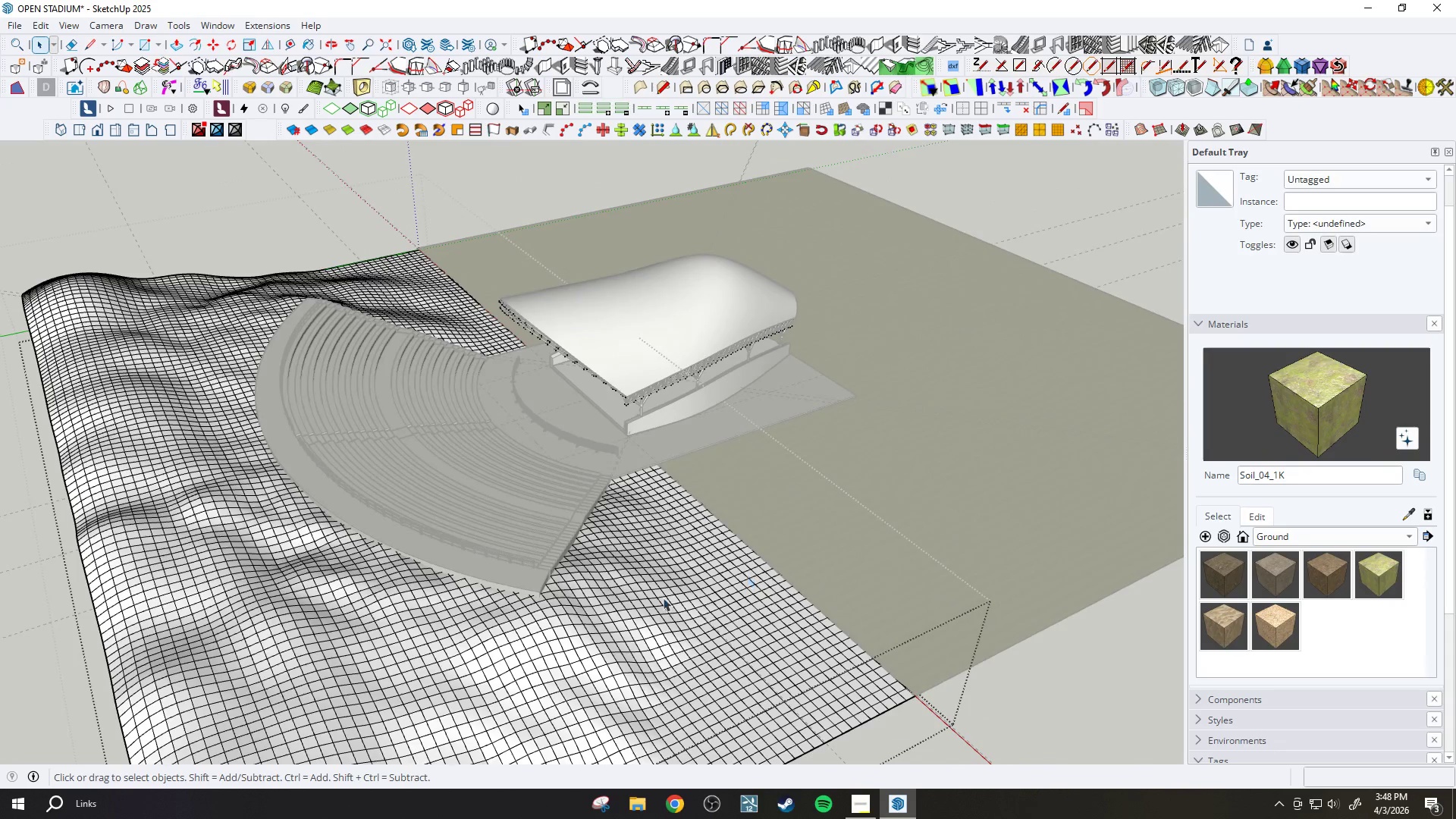 
double_click([649, 601])
 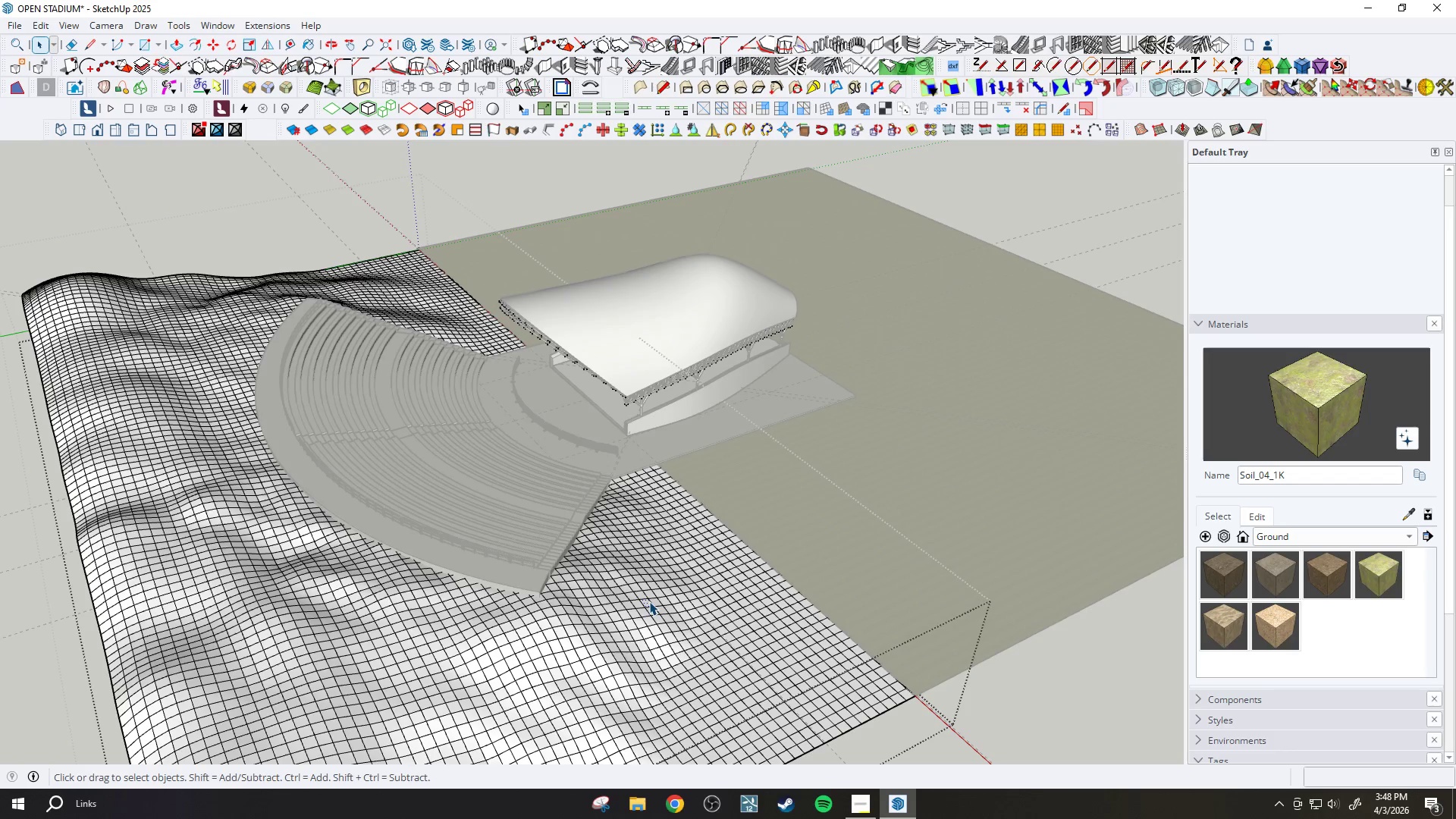 
triple_click([649, 601])
 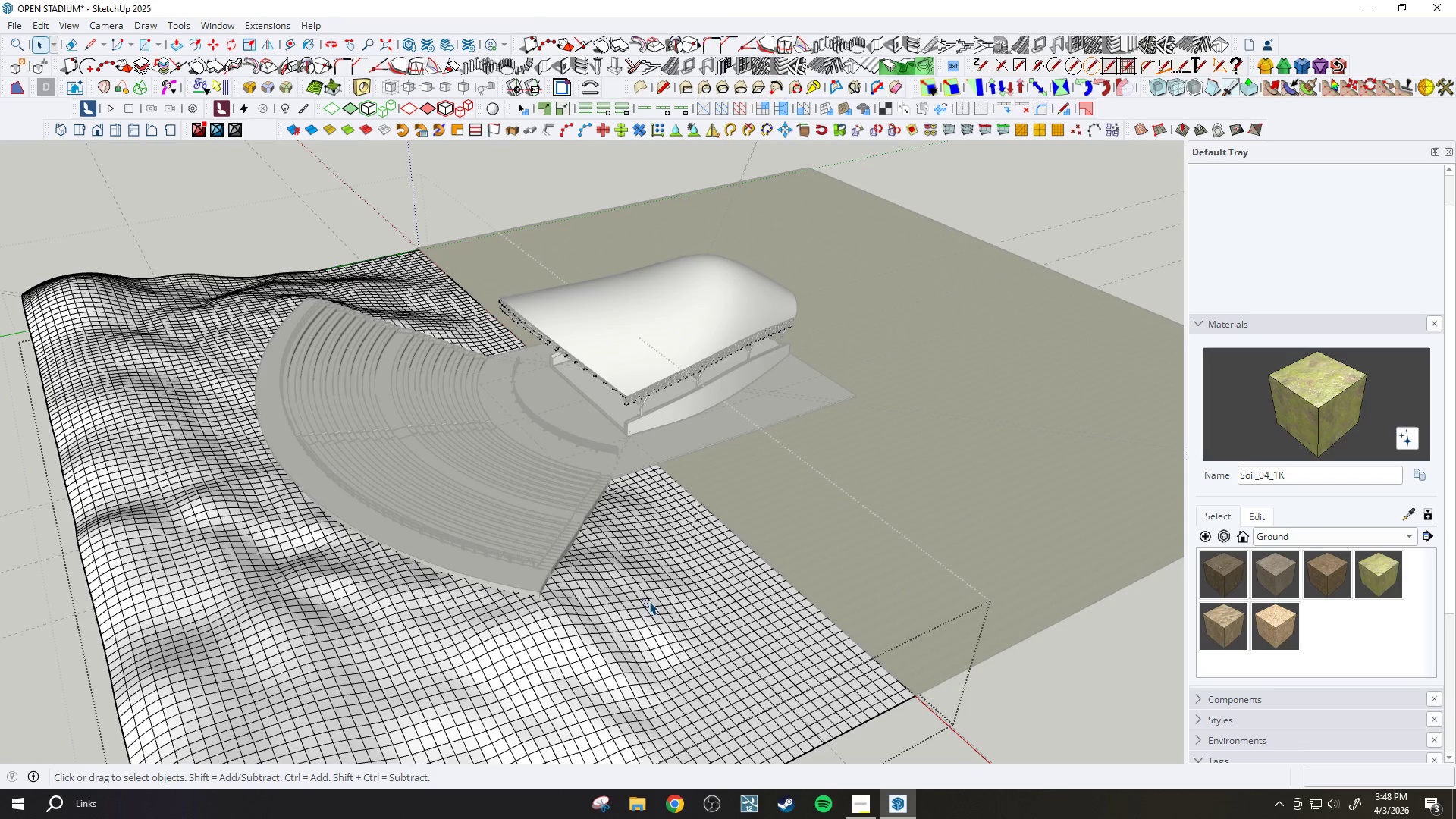 
triple_click([649, 601])
 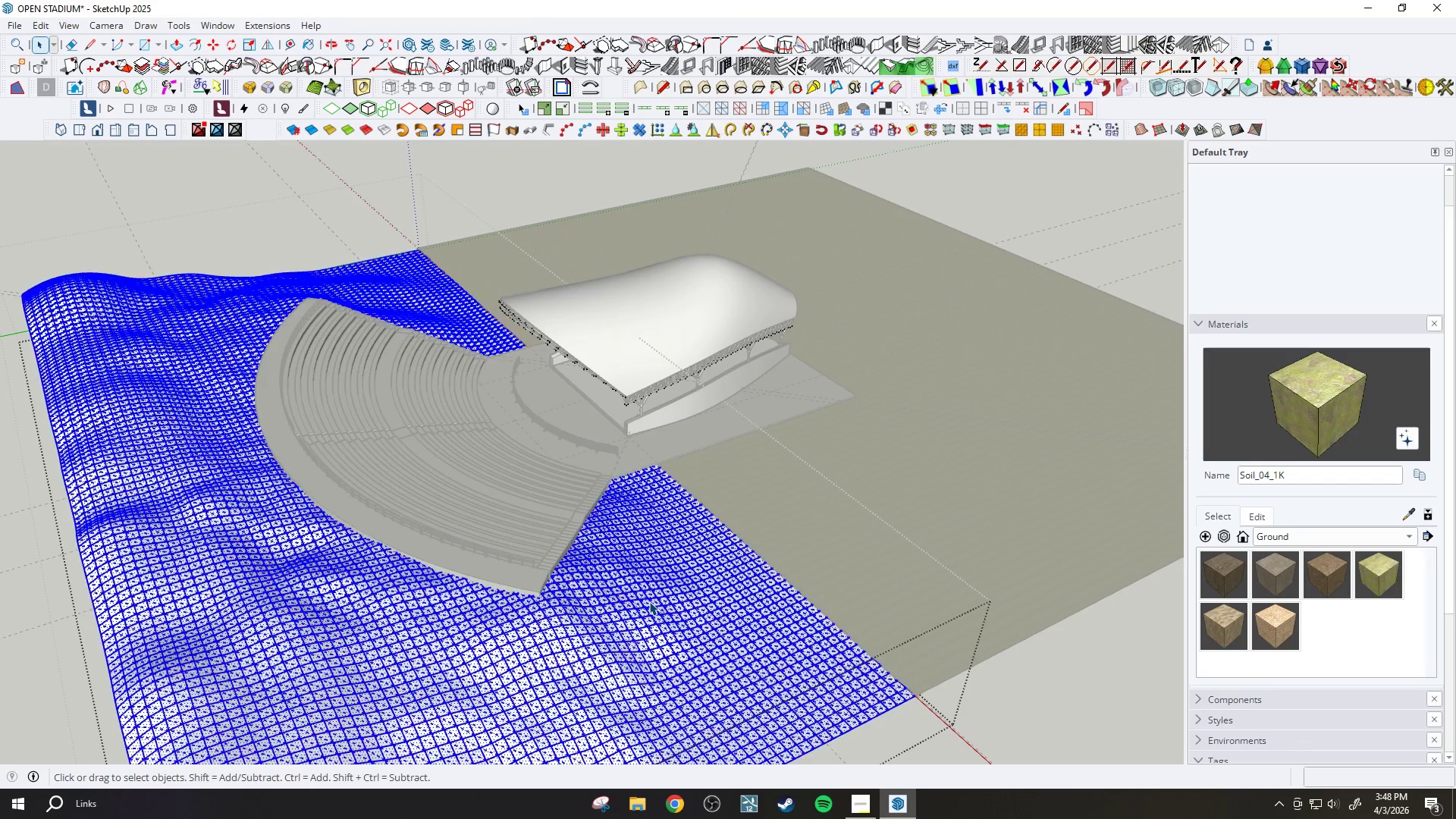 
triple_click([649, 601])
 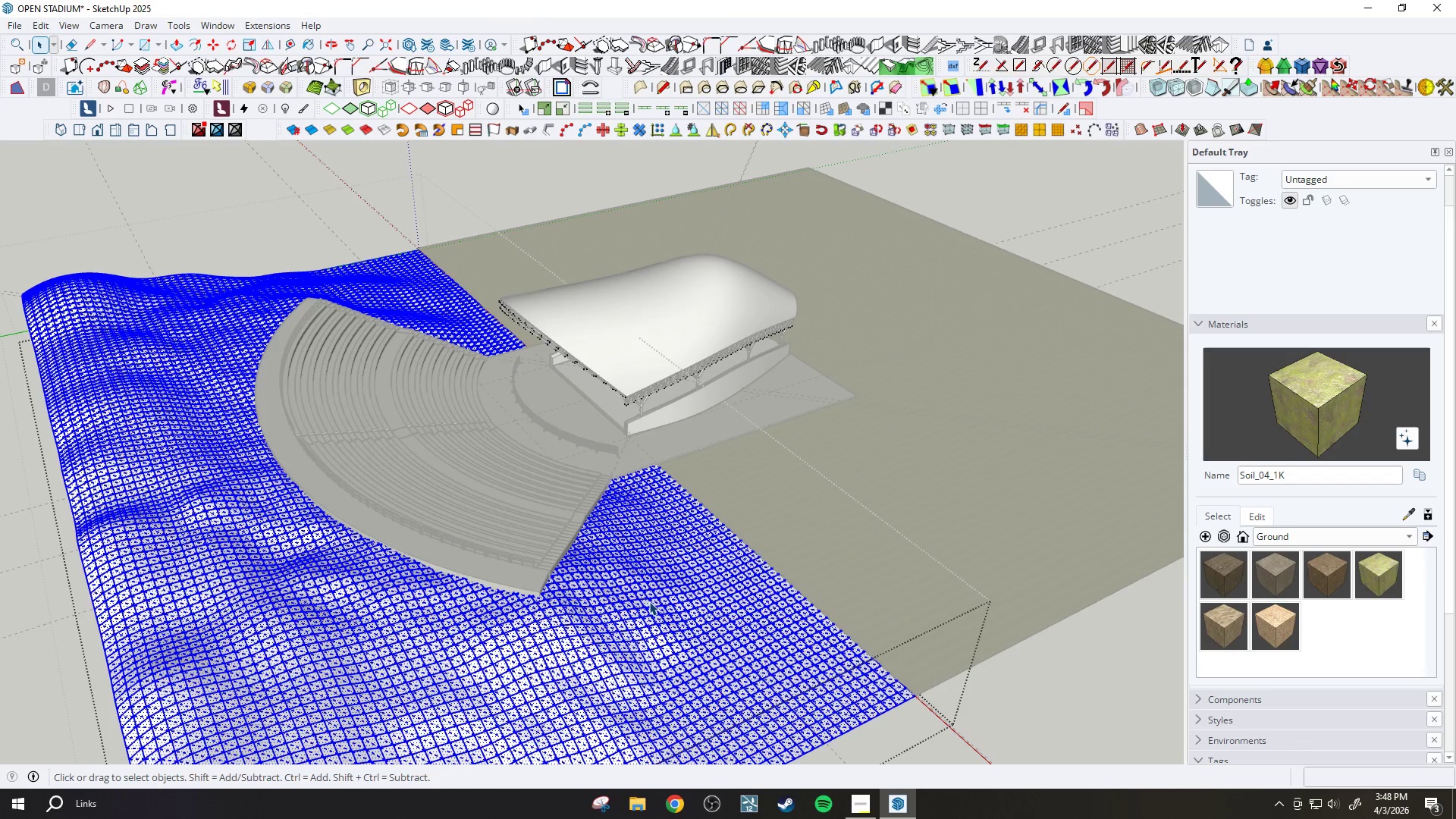 
key(B)
 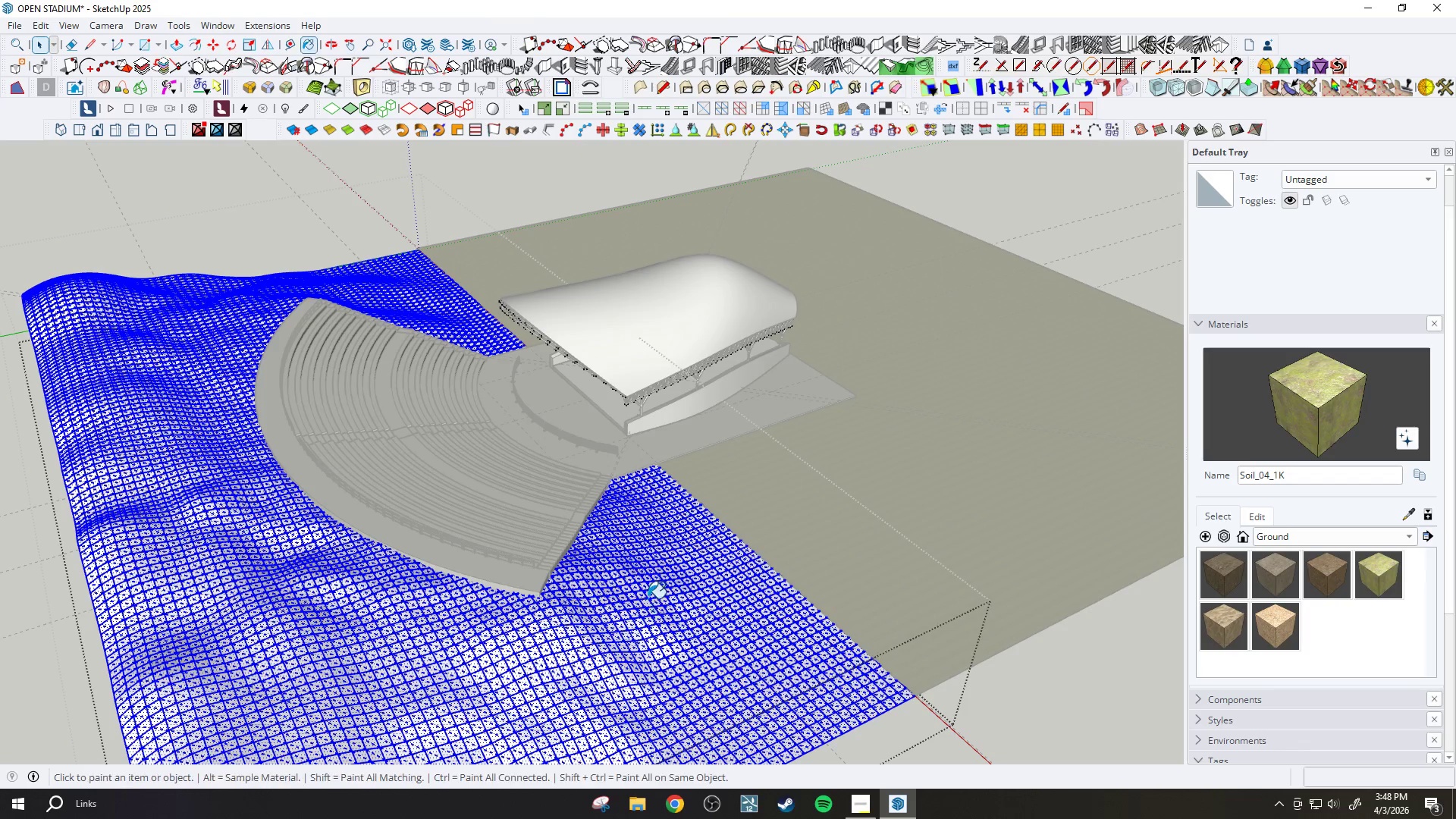 
left_click([648, 598])
 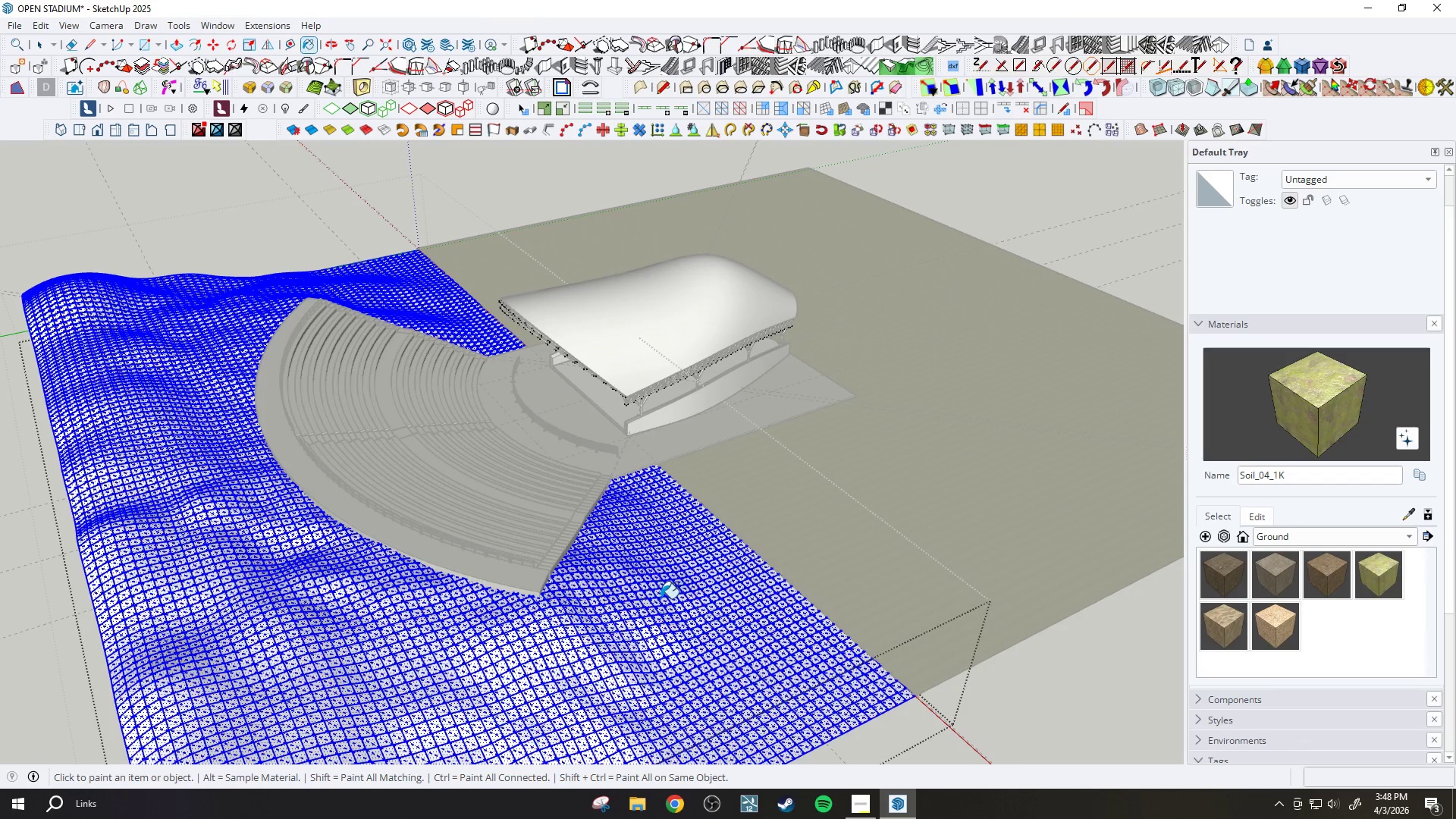 
key(Space)
 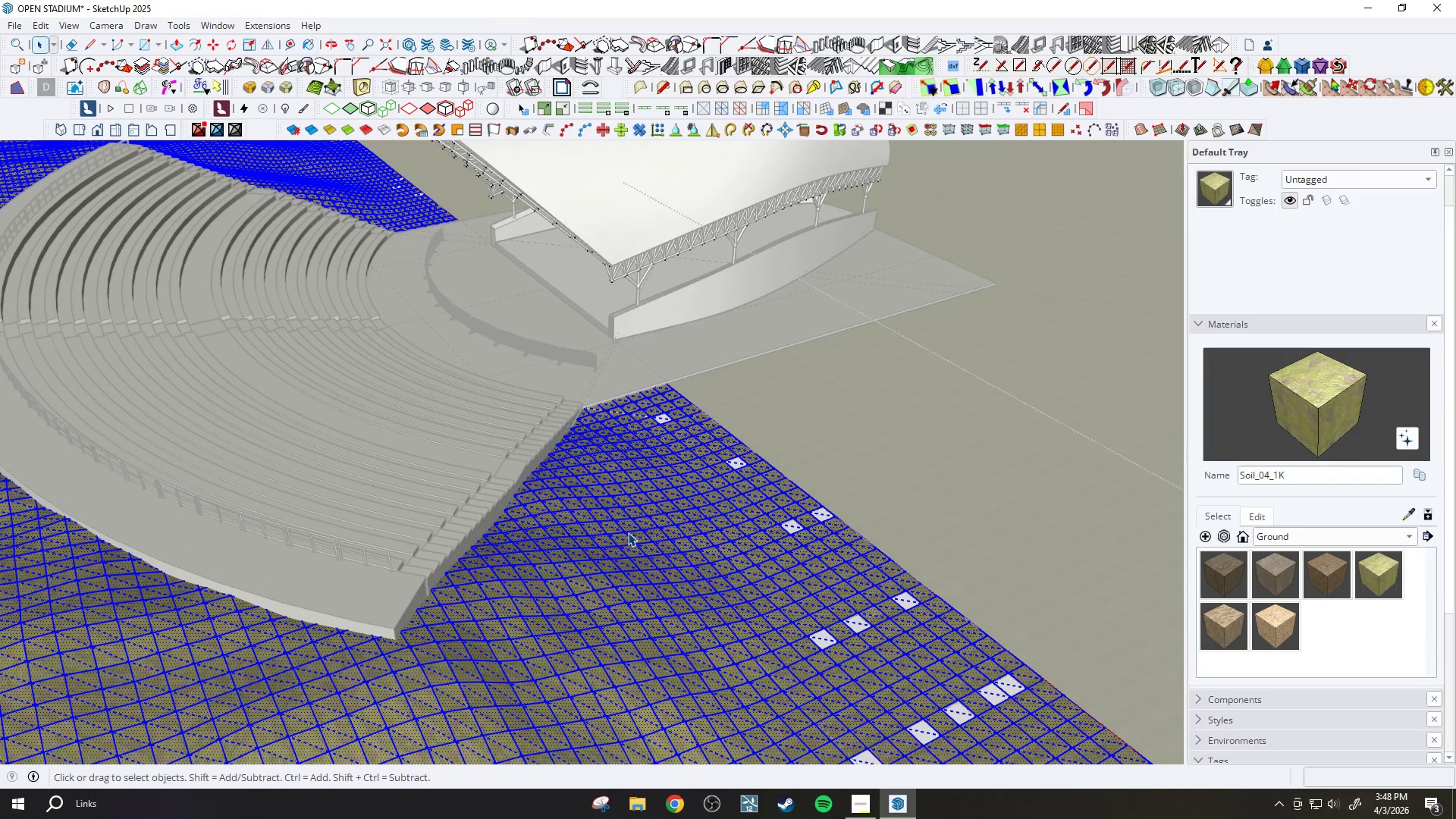 
key(Escape)
 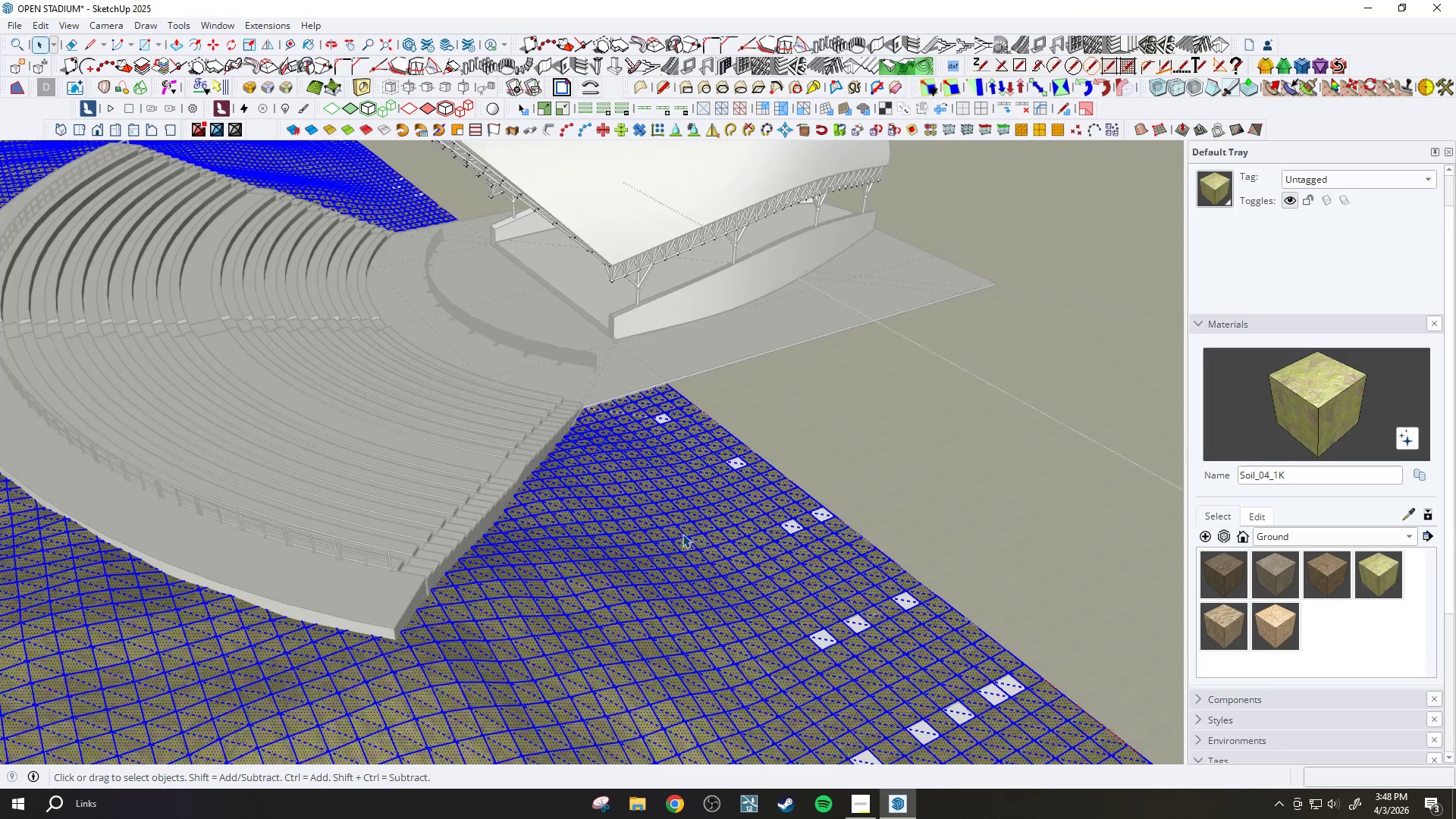 
key(Escape)
 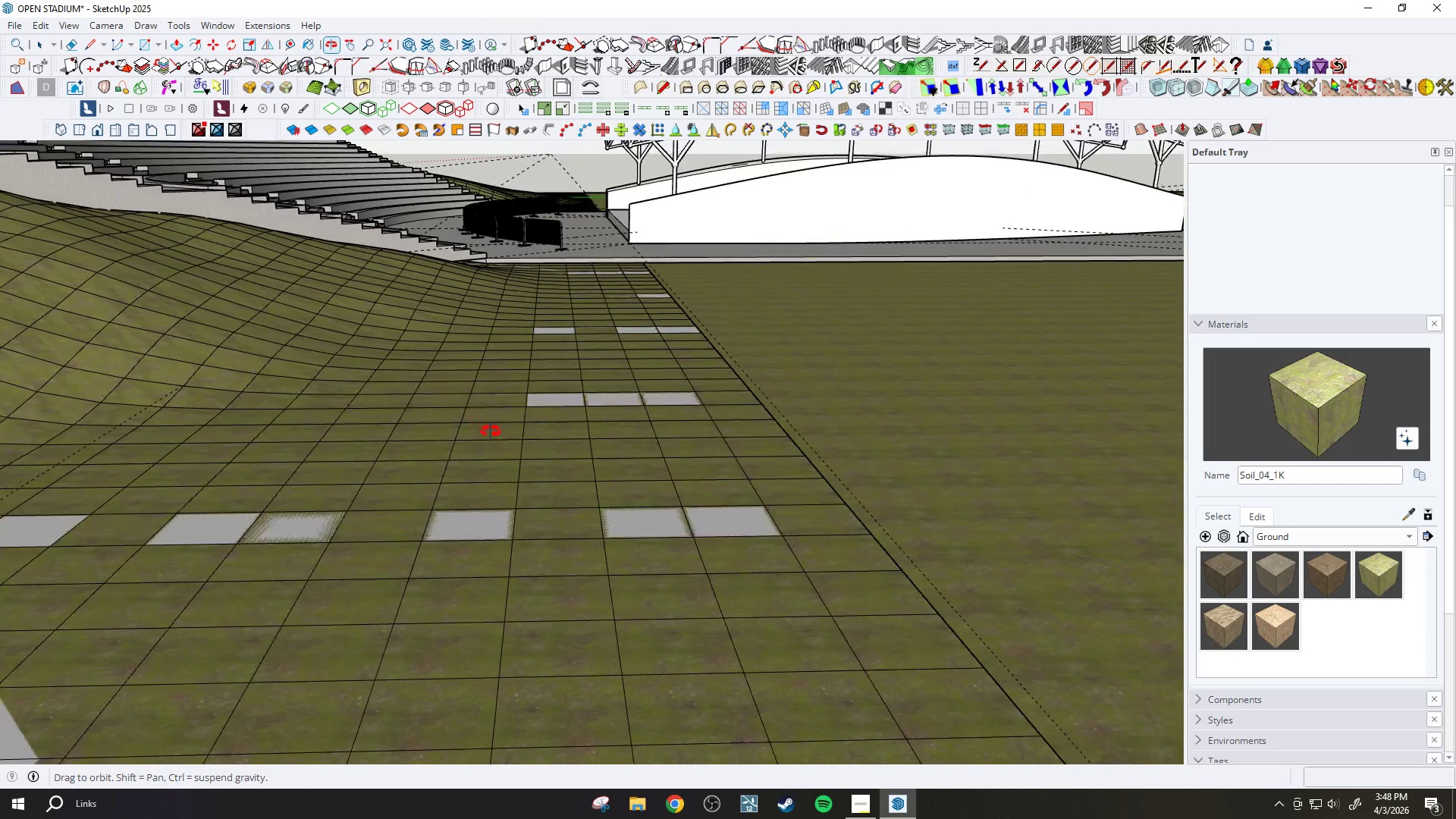 
scroll: coordinate [698, 550], scroll_direction: up, amount: 16.0
 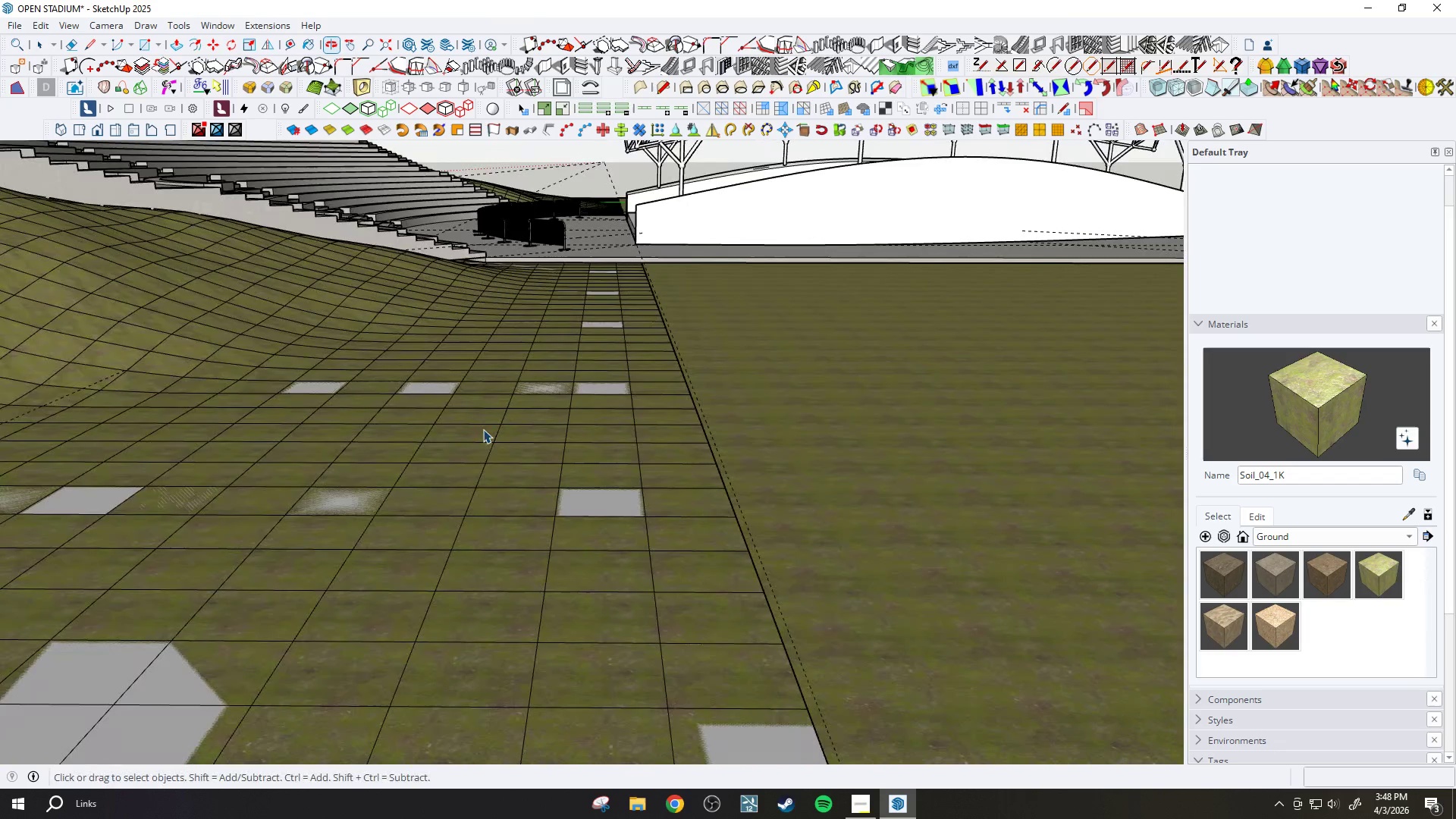 
scroll: coordinate [498, 344], scroll_direction: down, amount: 18.0
 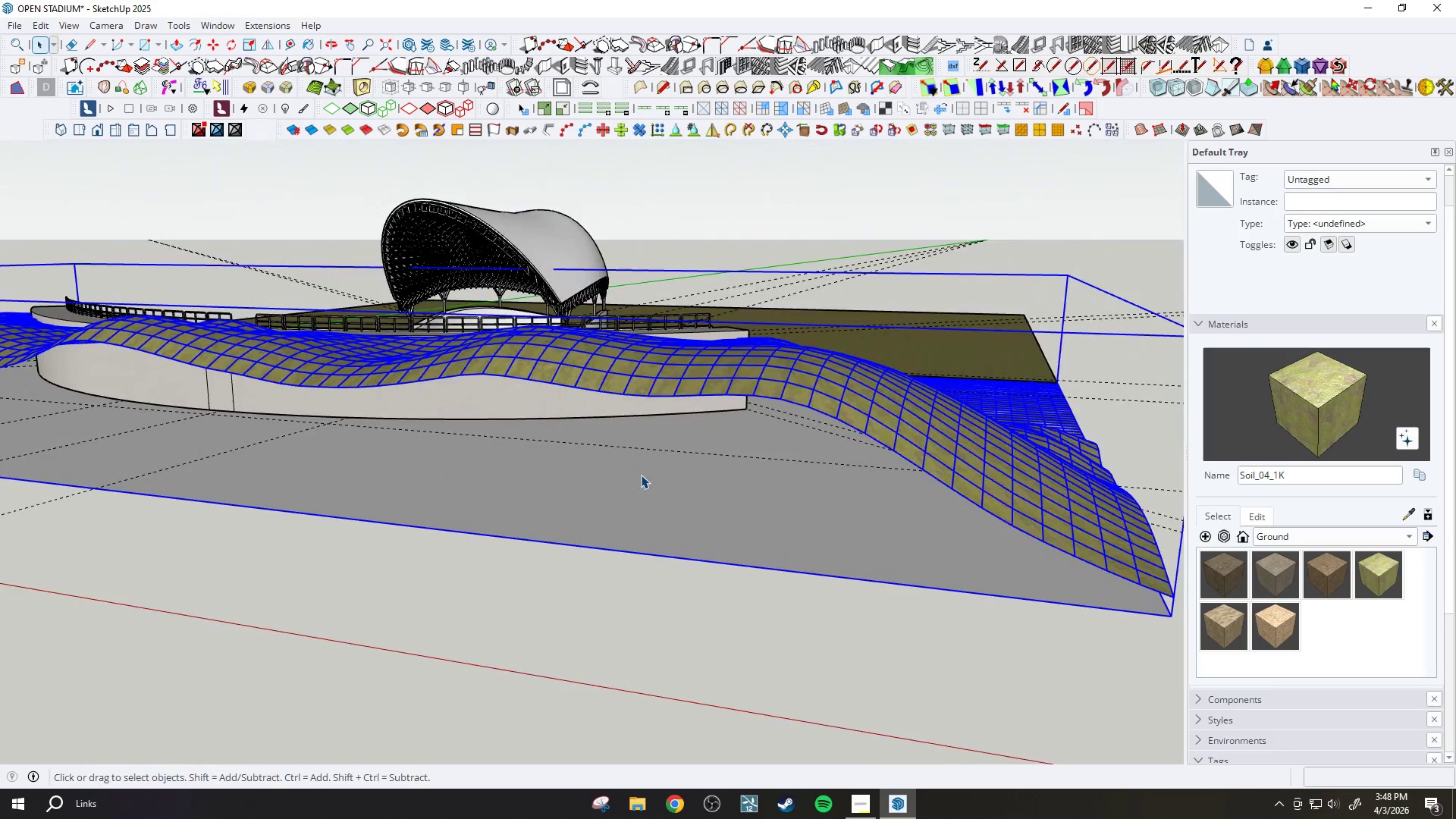 
double_click([635, 473])
 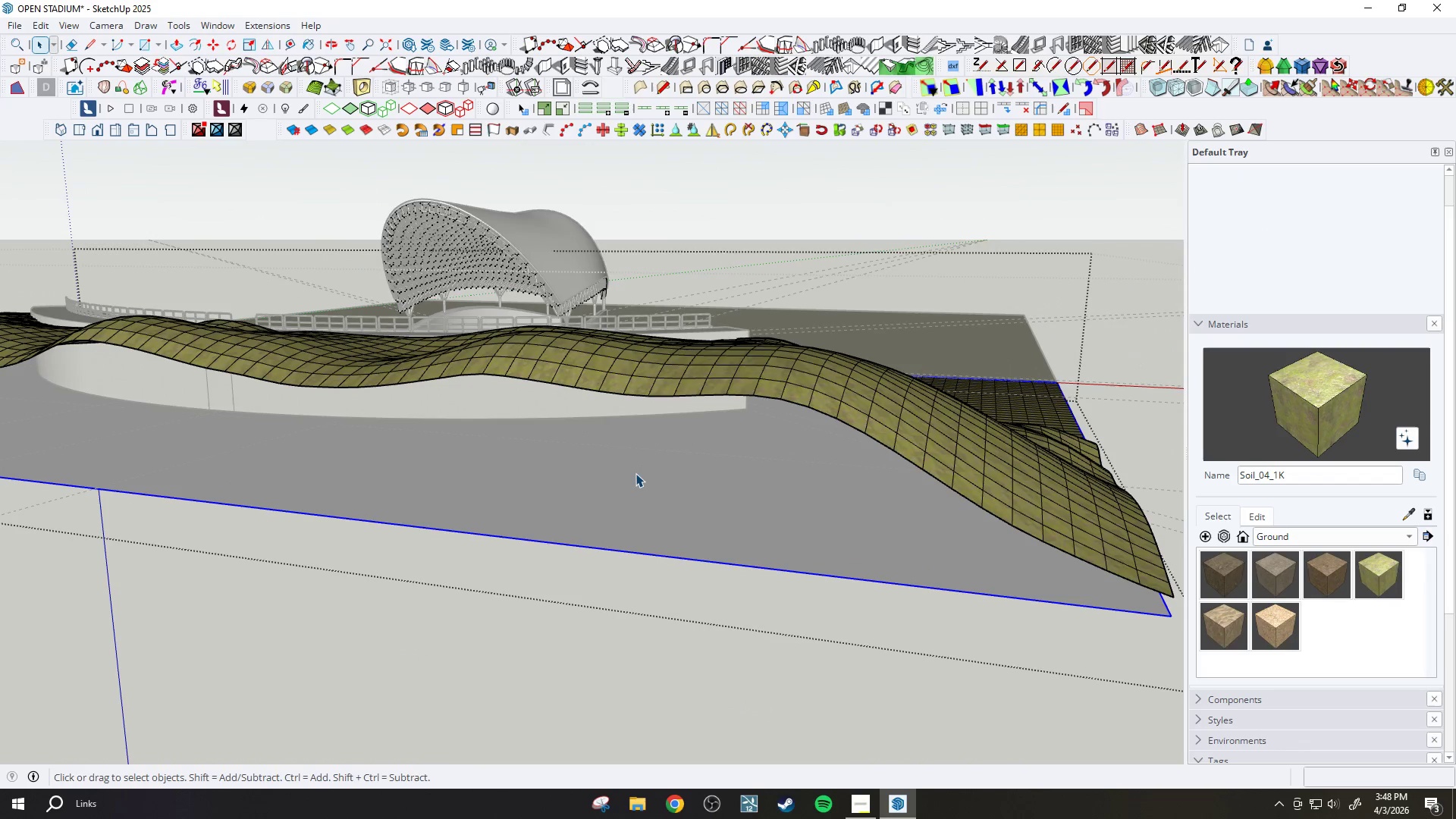 
triple_click([635, 473])
 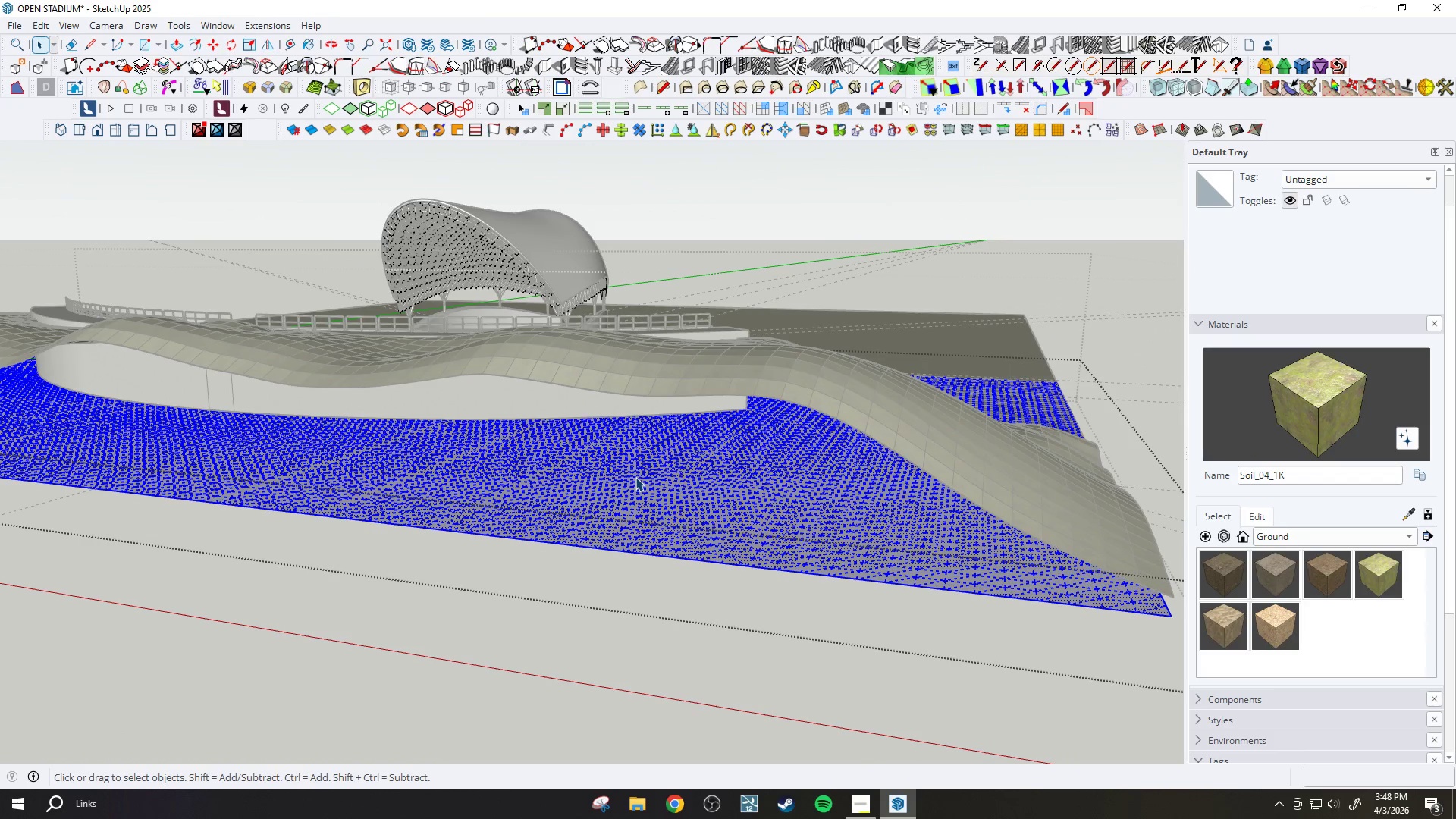 
key(Delete)
 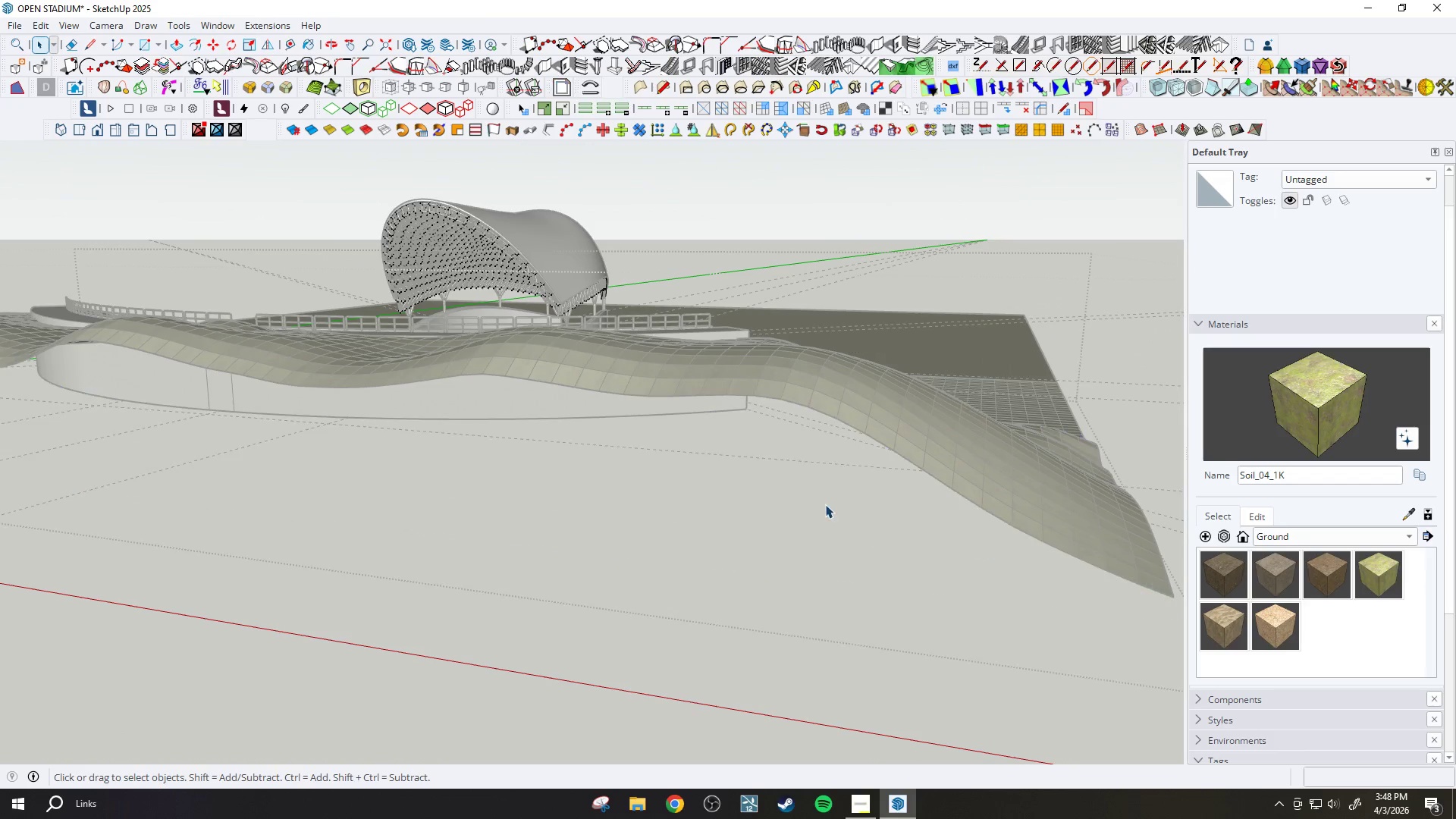 
key(Escape)
 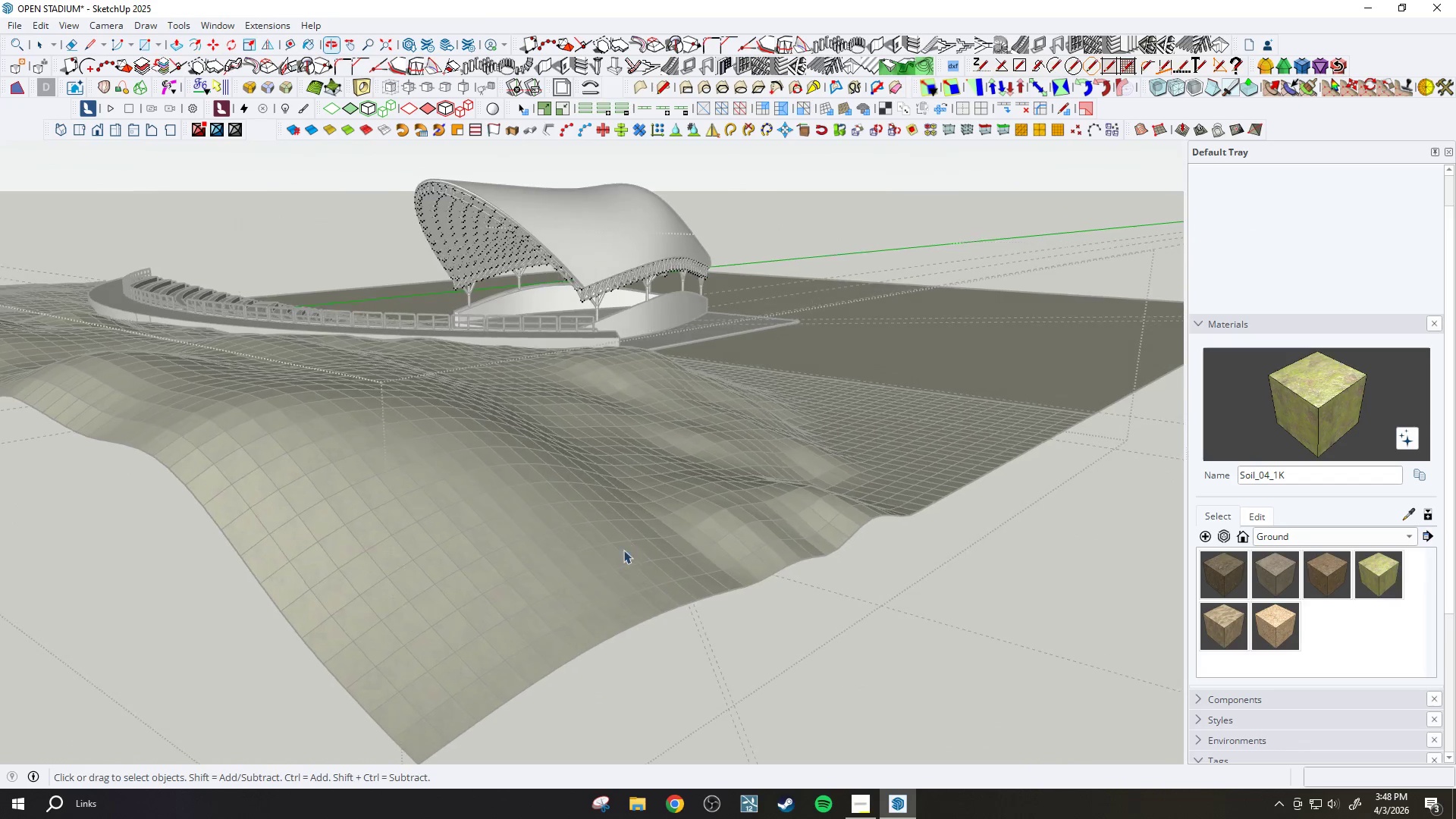 
scroll: coordinate [821, 504], scroll_direction: up, amount: 2.0
 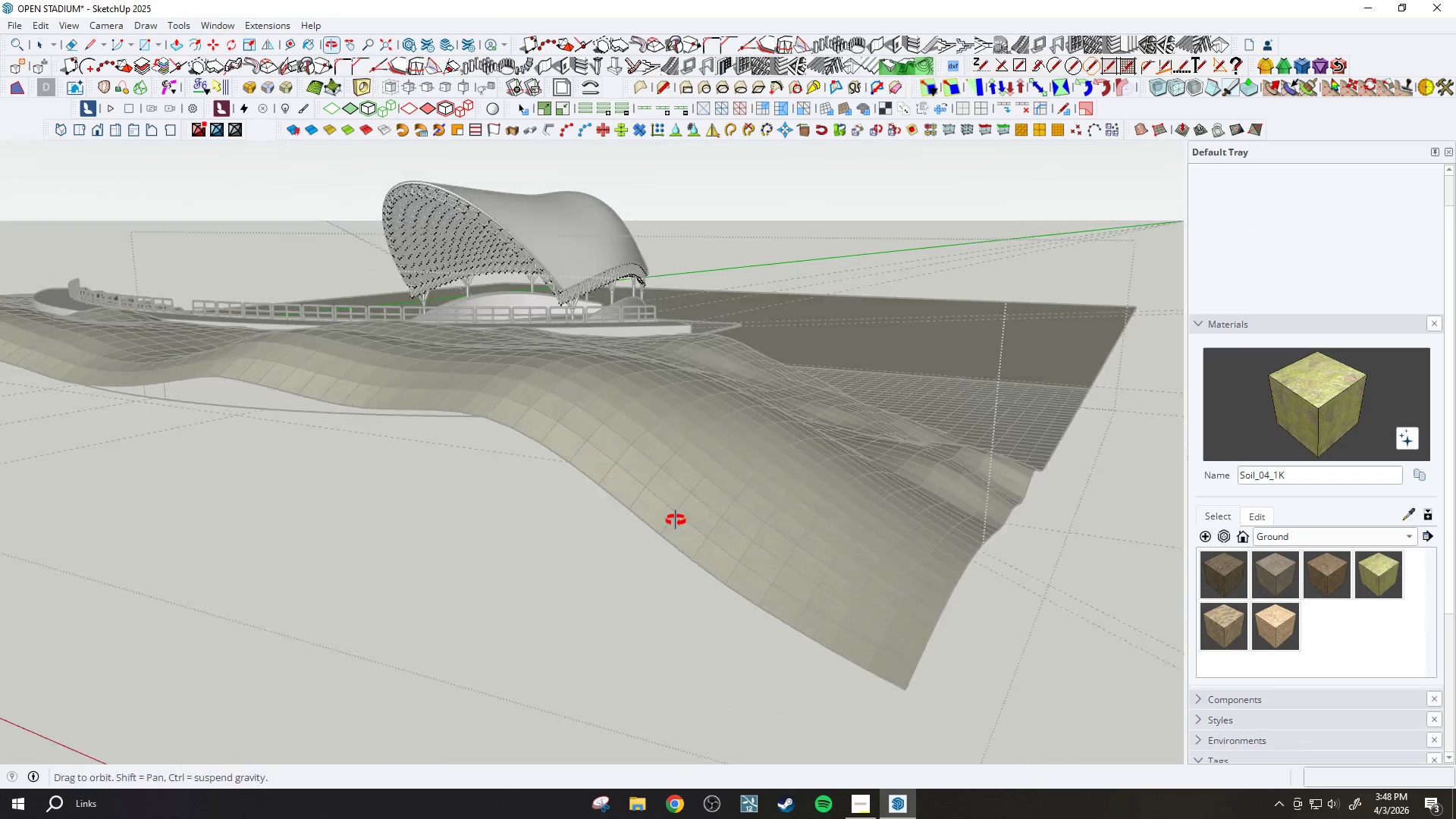 
key(Escape)
 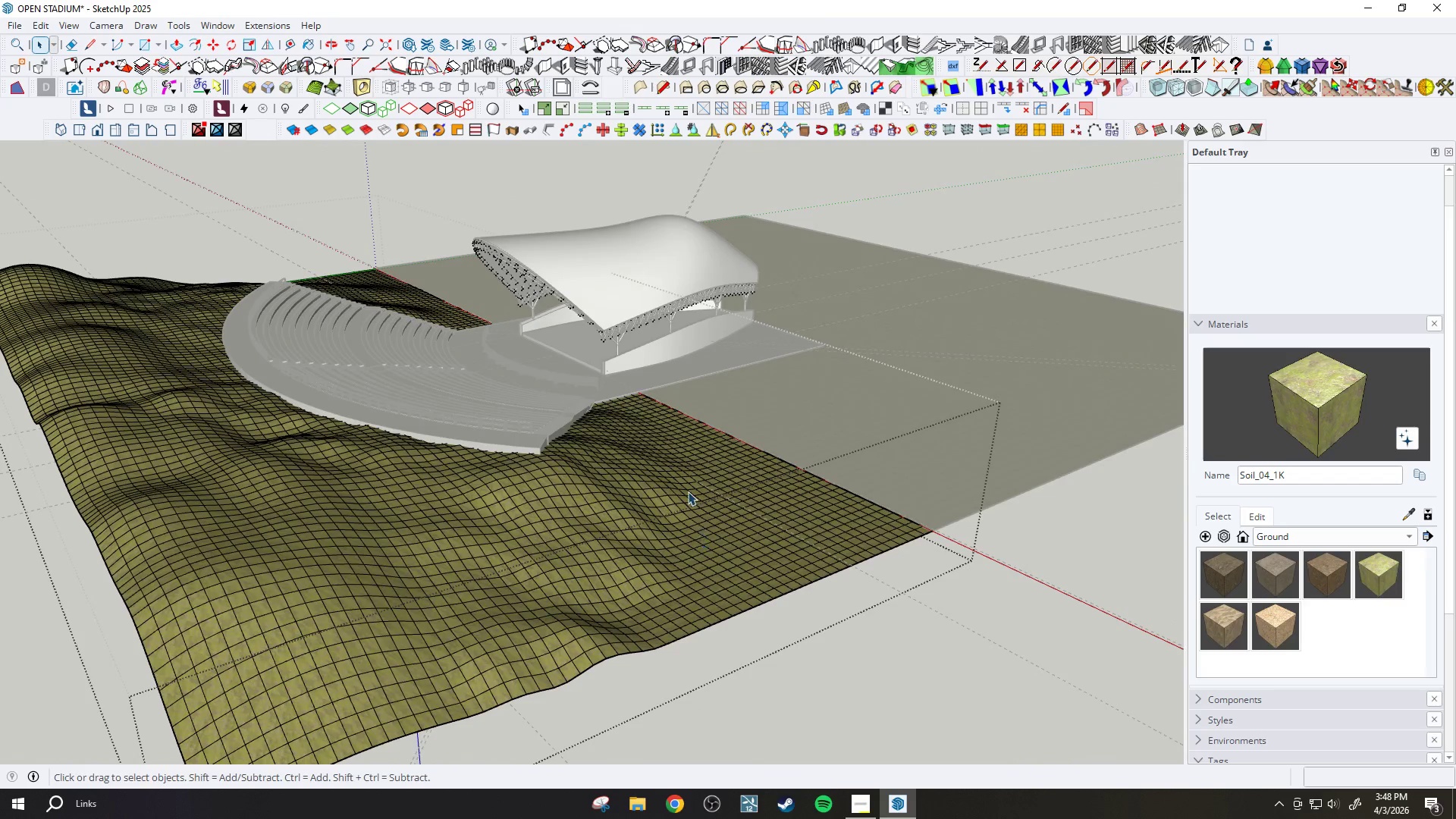 
scroll: coordinate [626, 551], scroll_direction: down, amount: 5.0
 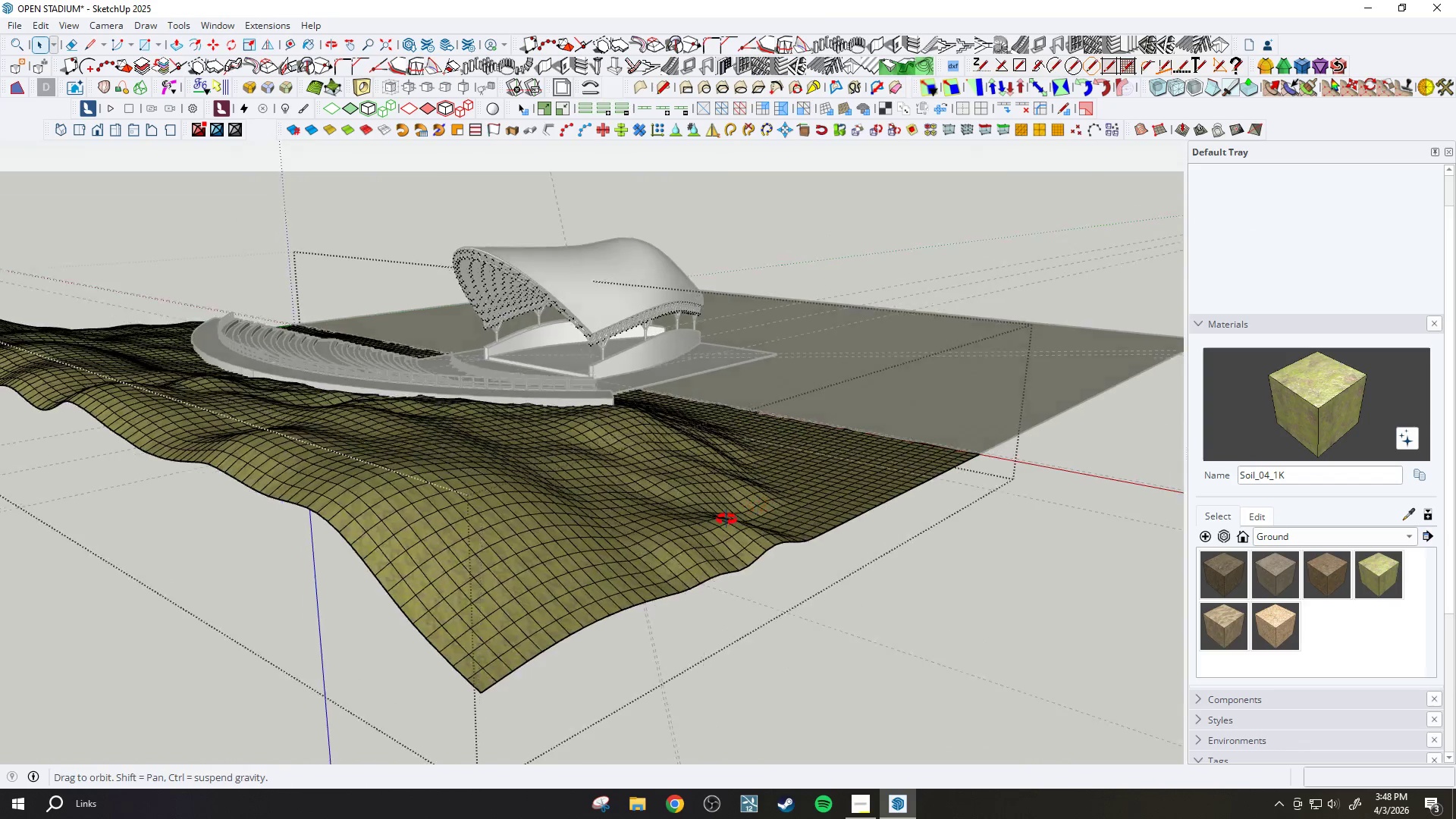 
key(Escape)
 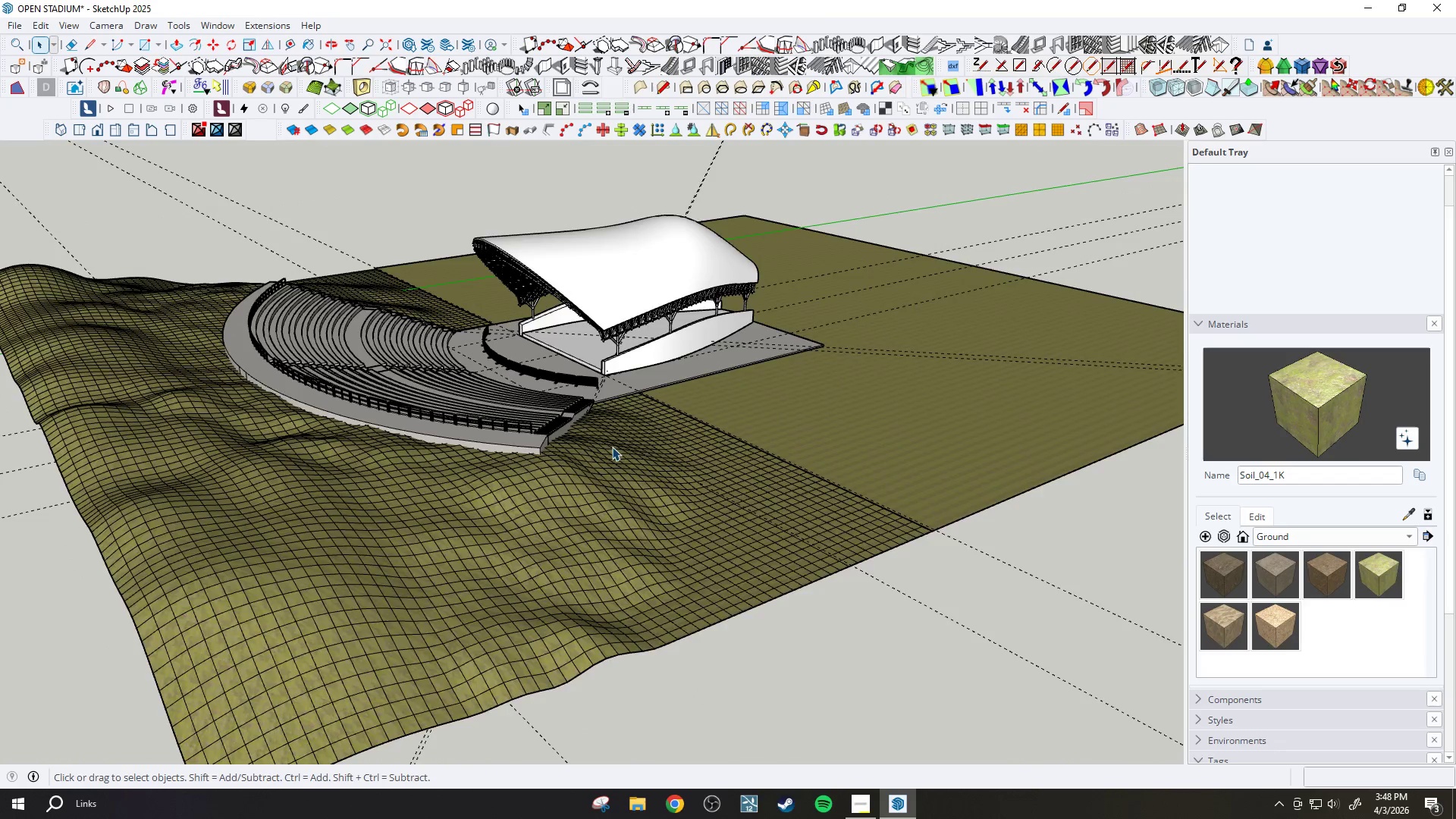 
key(Escape)
 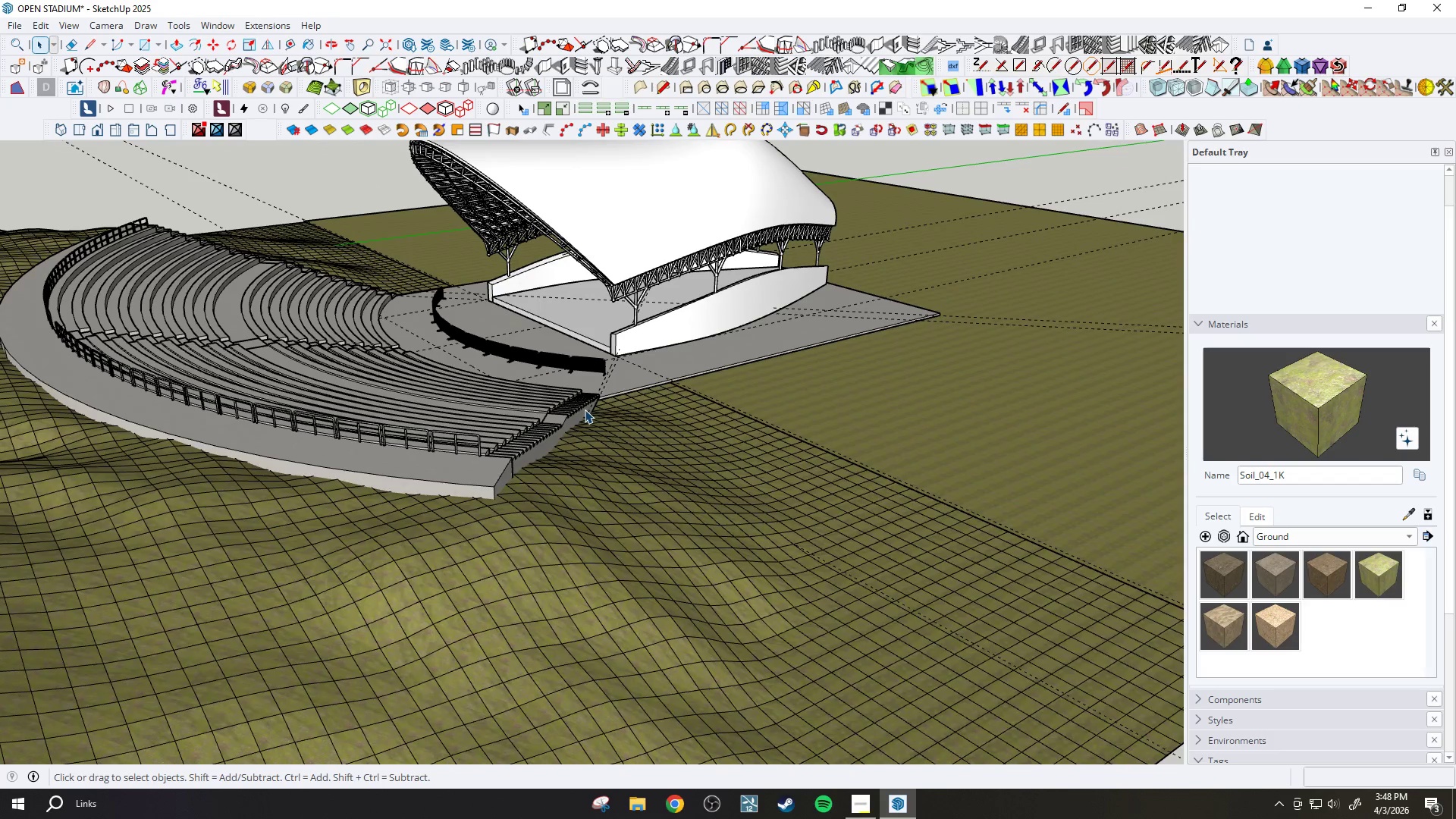 
key(Escape)
 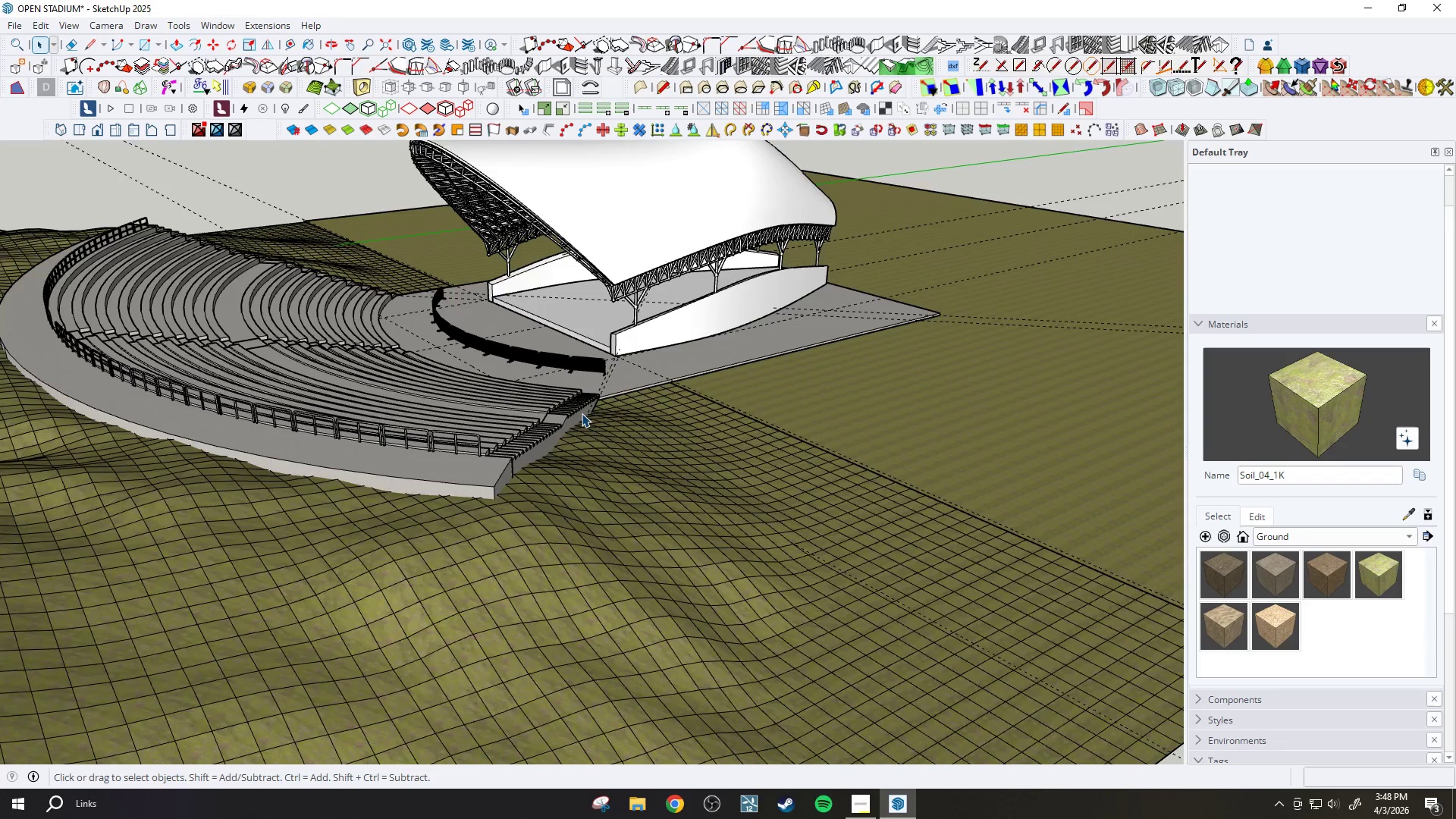 
scroll: coordinate [585, 410], scroll_direction: up, amount: 5.0
 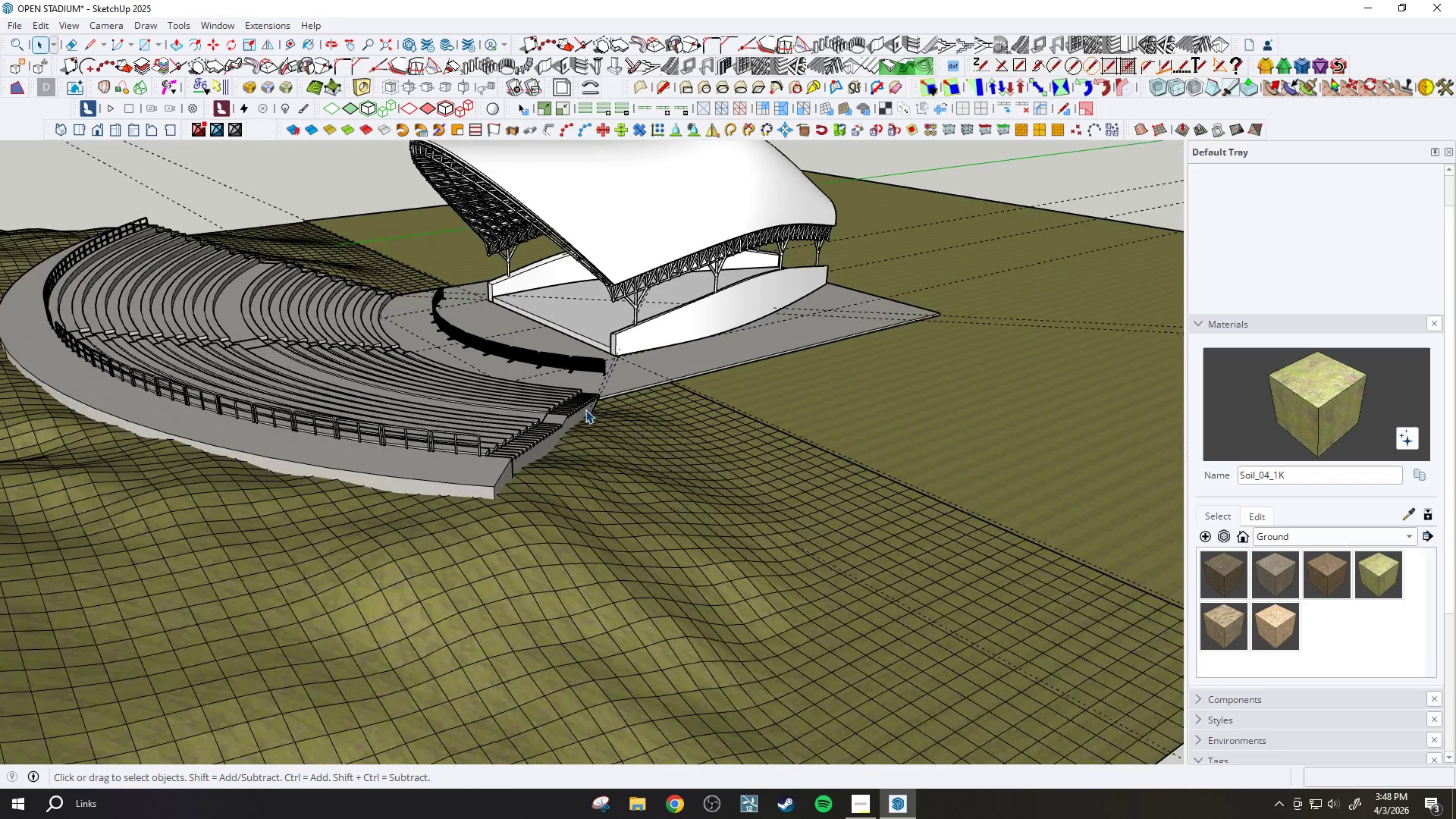 
key(H)
 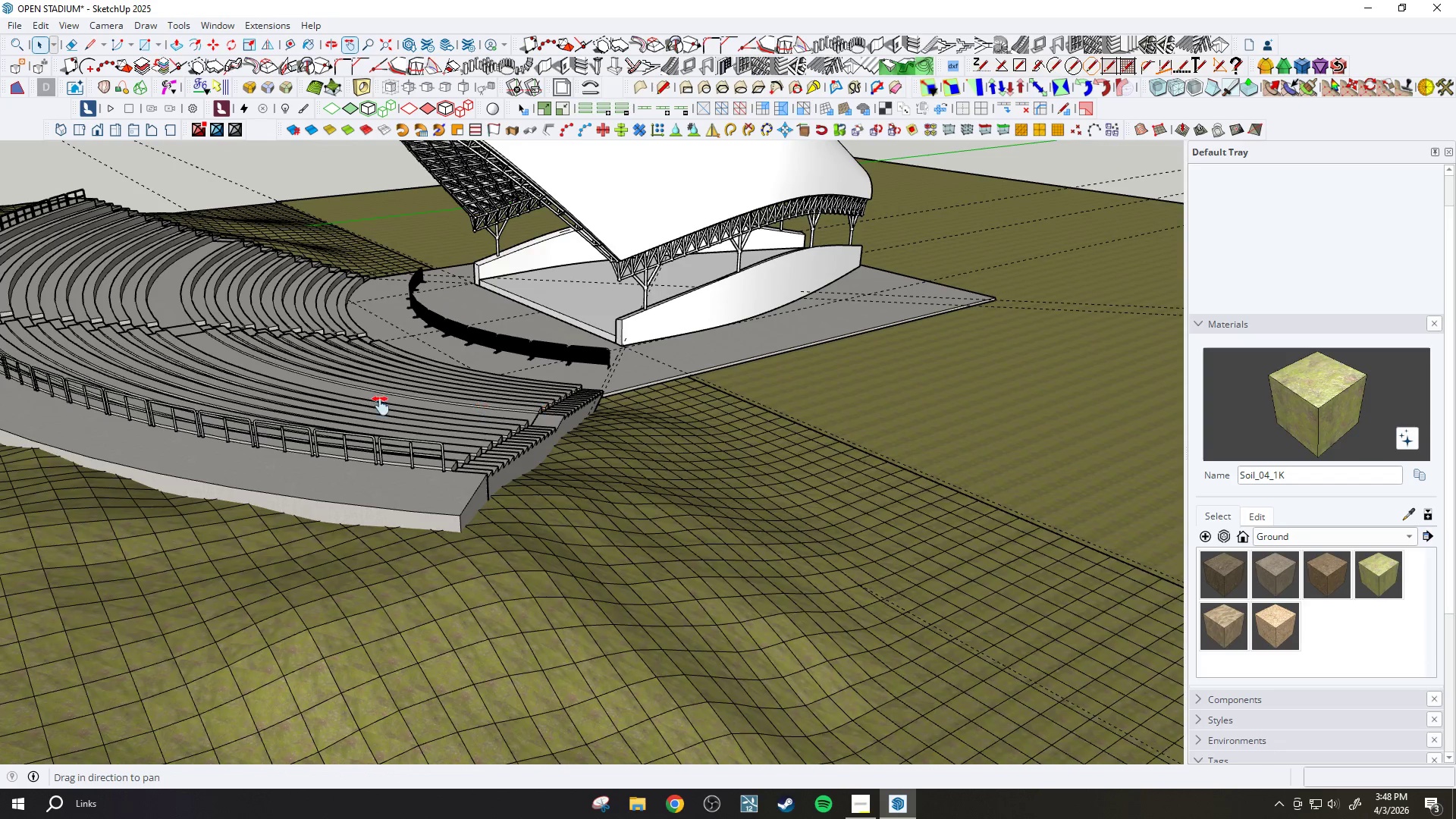 
left_click_drag(start_coordinate=[380, 406], to_coordinate=[300, 564])
 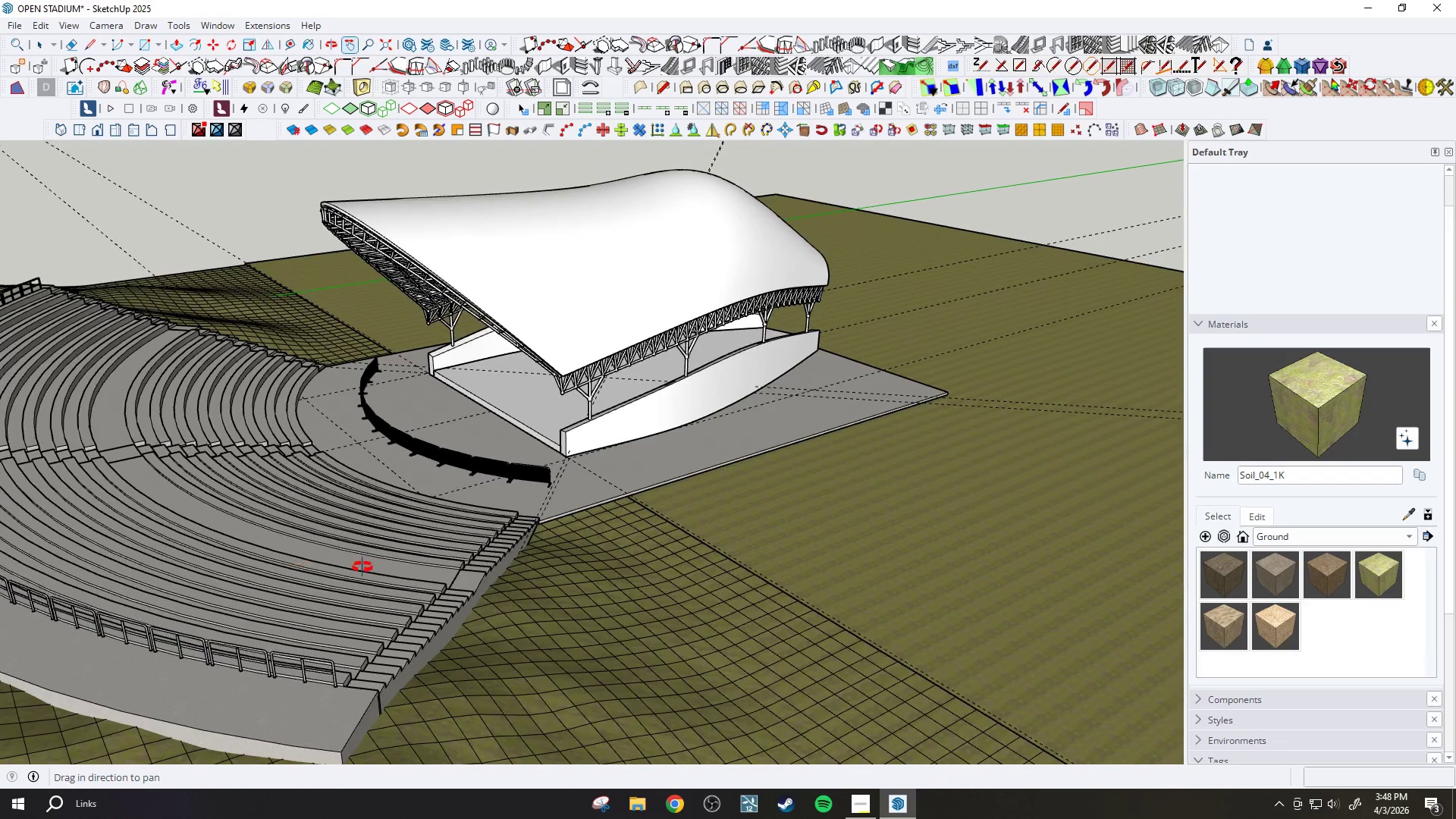 
scroll: coordinate [582, 413], scroll_direction: up, amount: 2.0
 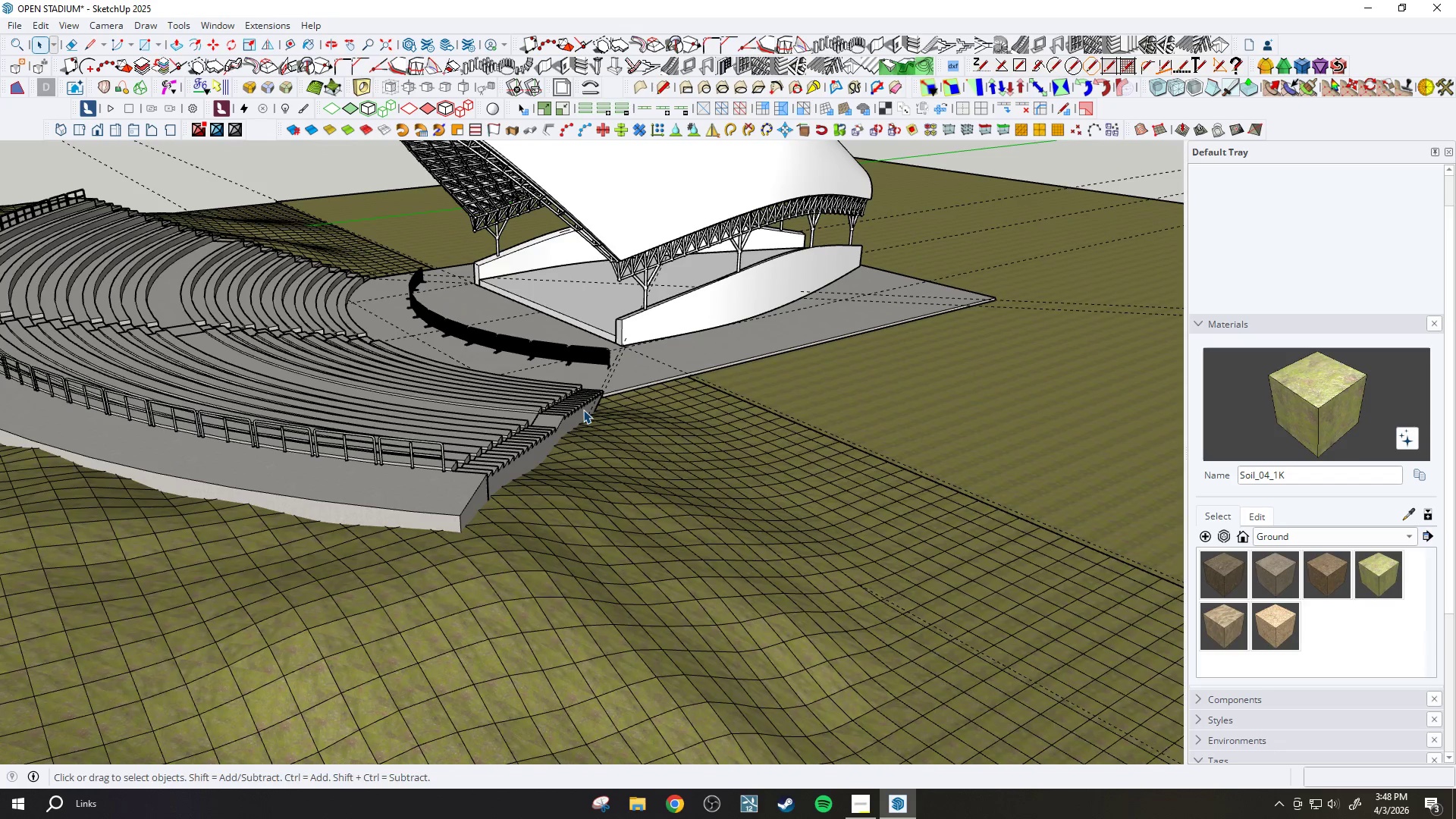 
scroll: coordinate [670, 544], scroll_direction: down, amount: 1.0
 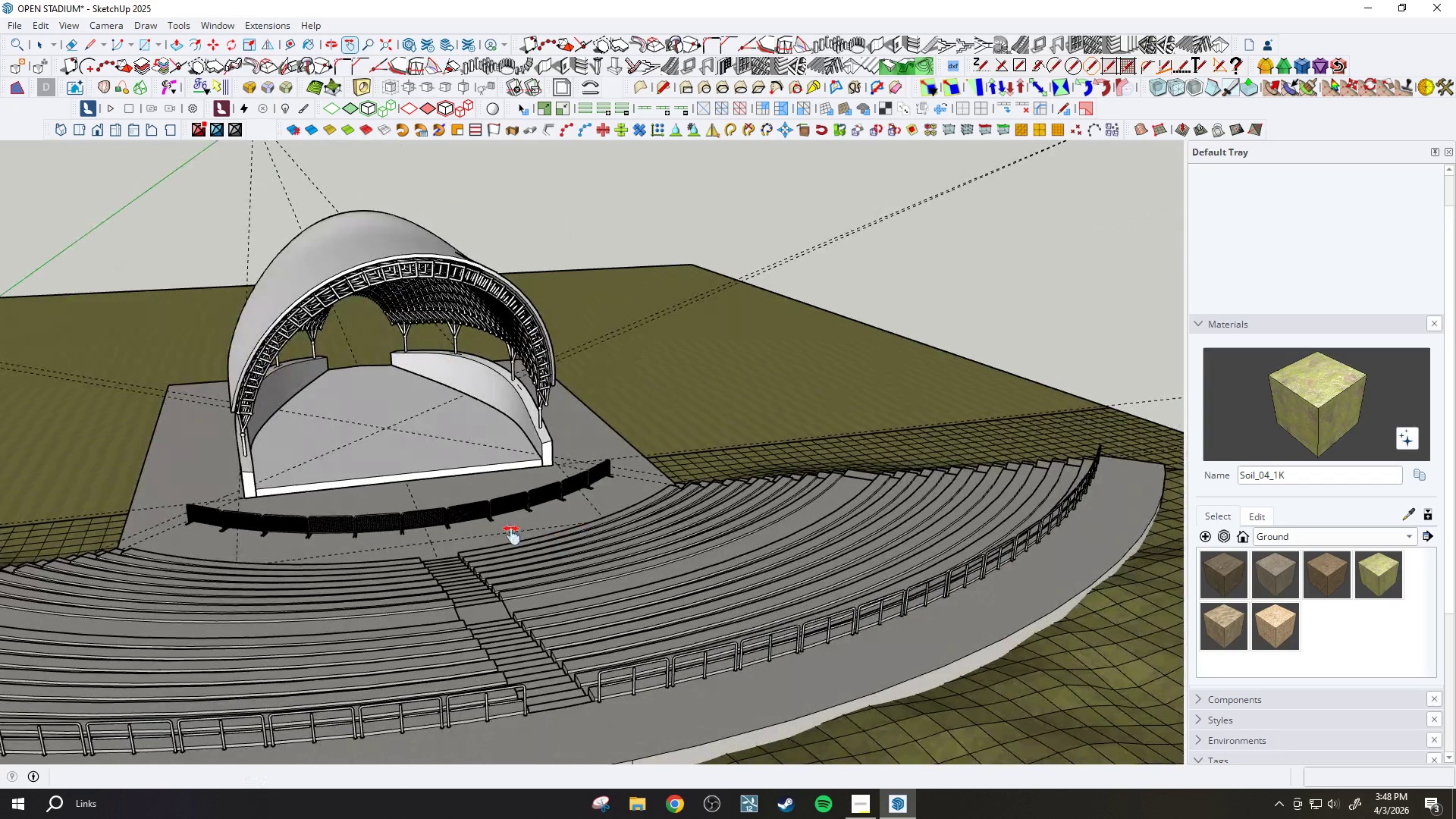 
left_click_drag(start_coordinate=[414, 552], to_coordinate=[597, 490])
 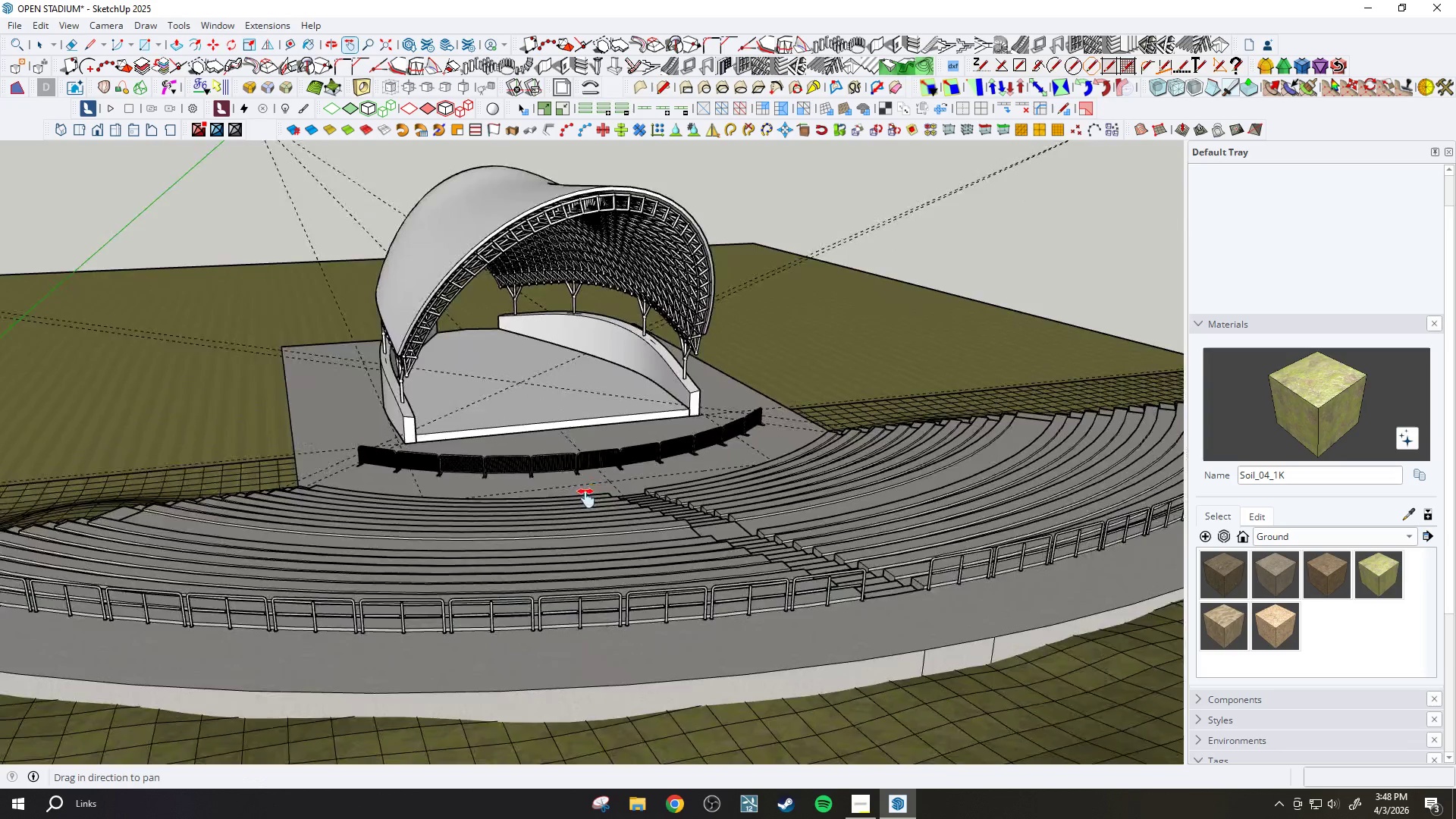 
scroll: coordinate [585, 499], scroll_direction: down, amount: 3.0
 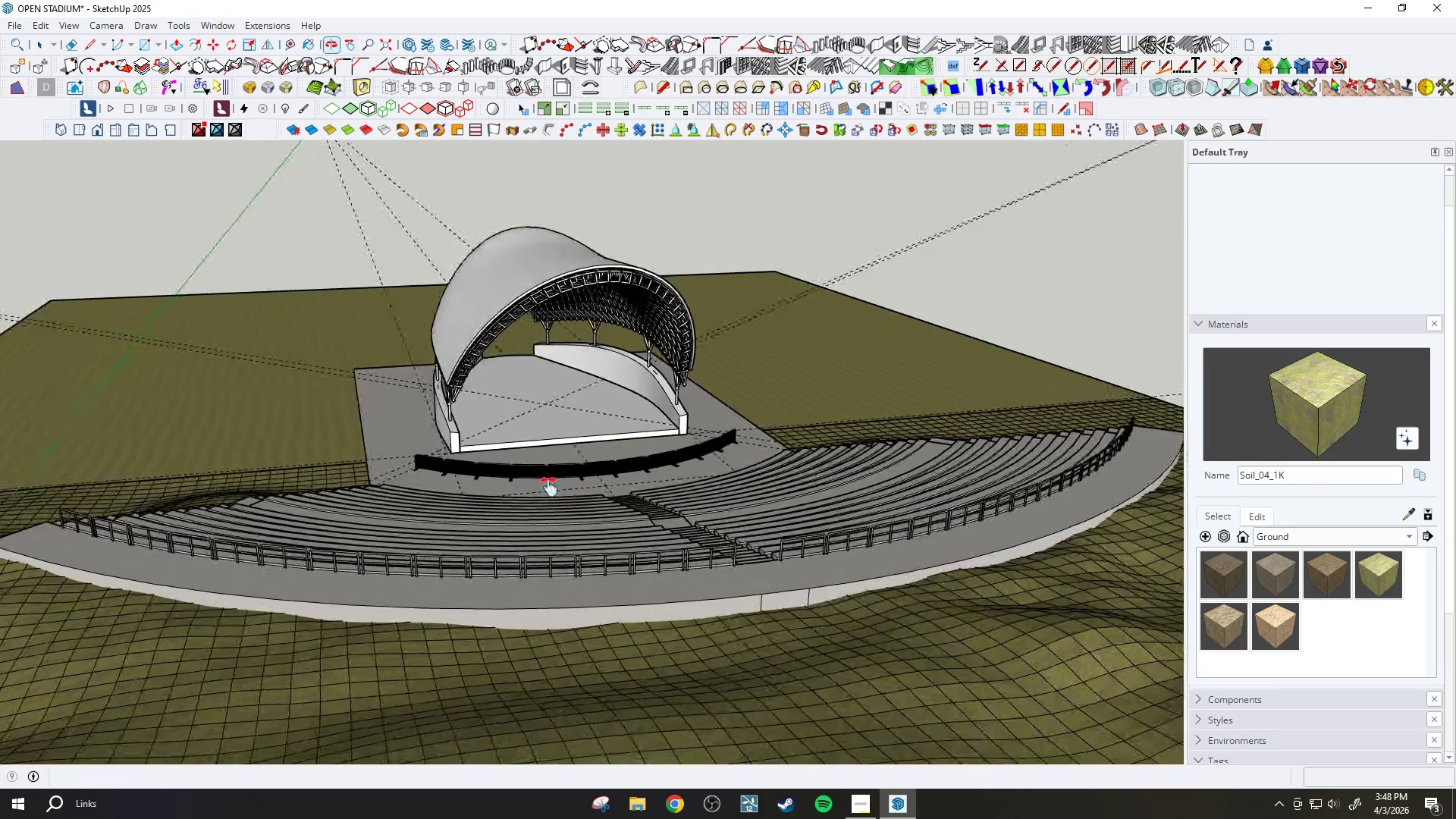 
scroll: coordinate [572, 472], scroll_direction: up, amount: 3.0
 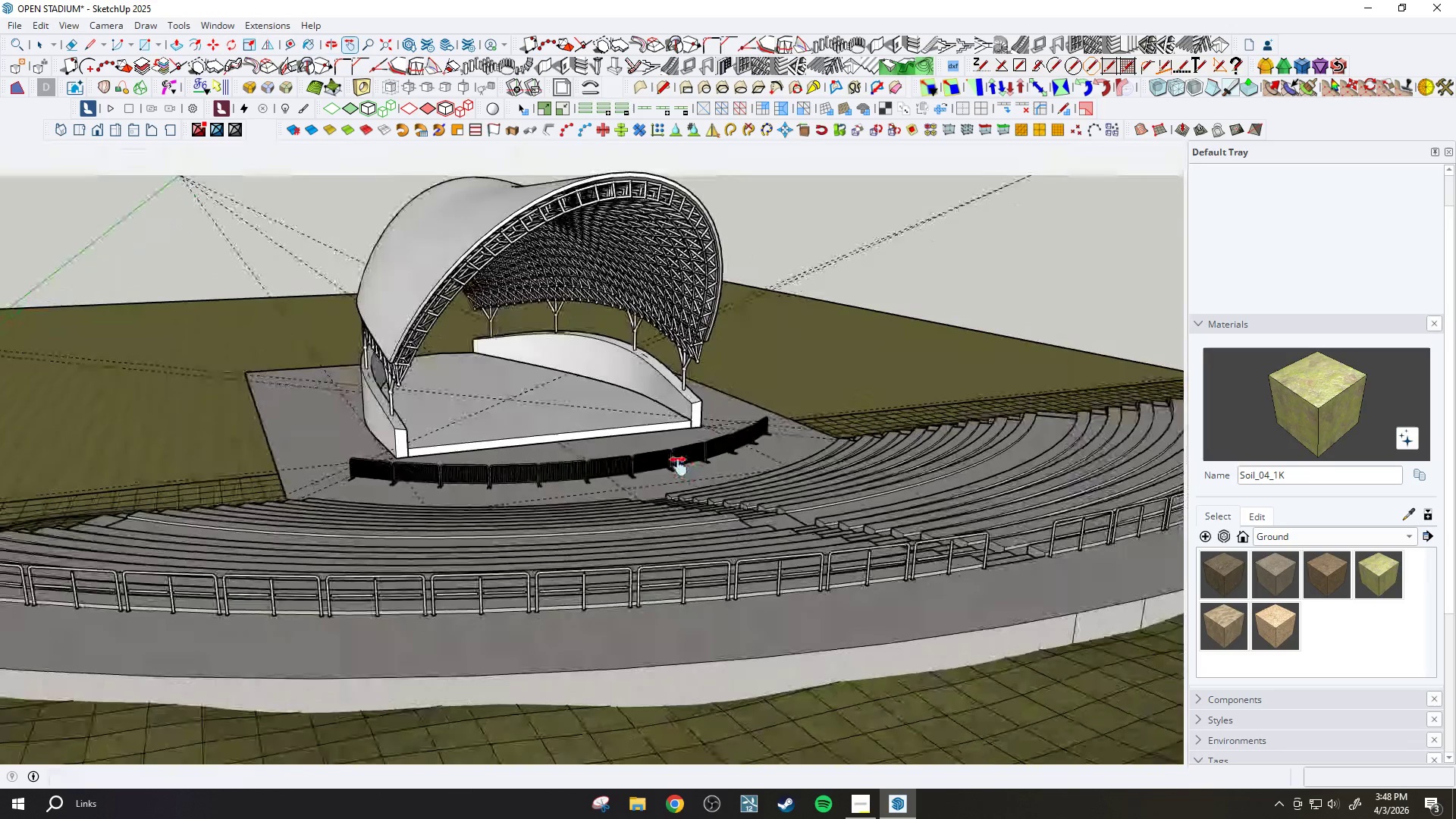 
left_click_drag(start_coordinate=[672, 466], to_coordinate=[701, 509])
 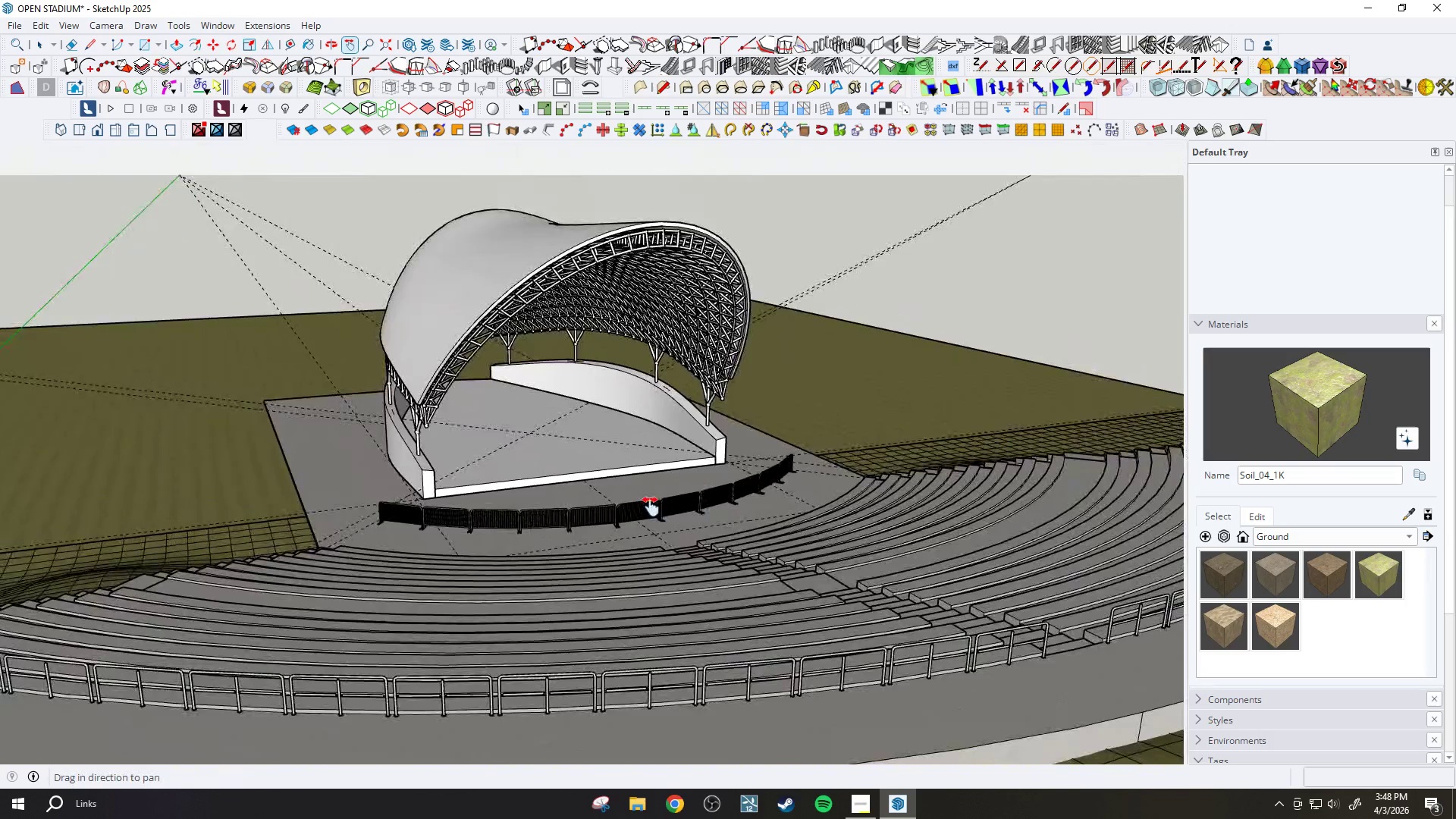 
scroll: coordinate [450, 489], scroll_direction: up, amount: 3.0
 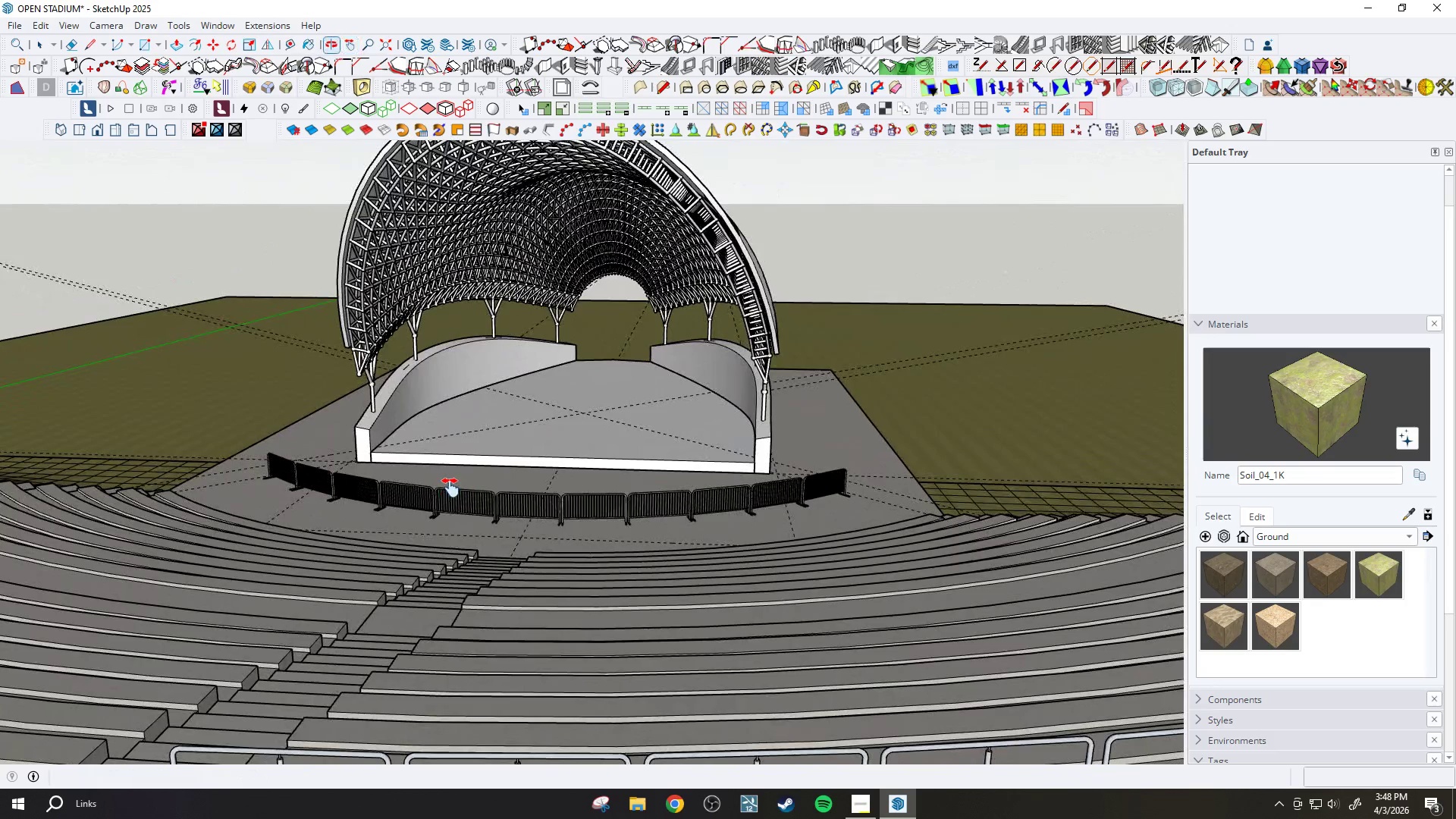 
left_click_drag(start_coordinate=[457, 452], to_coordinate=[441, 509])
 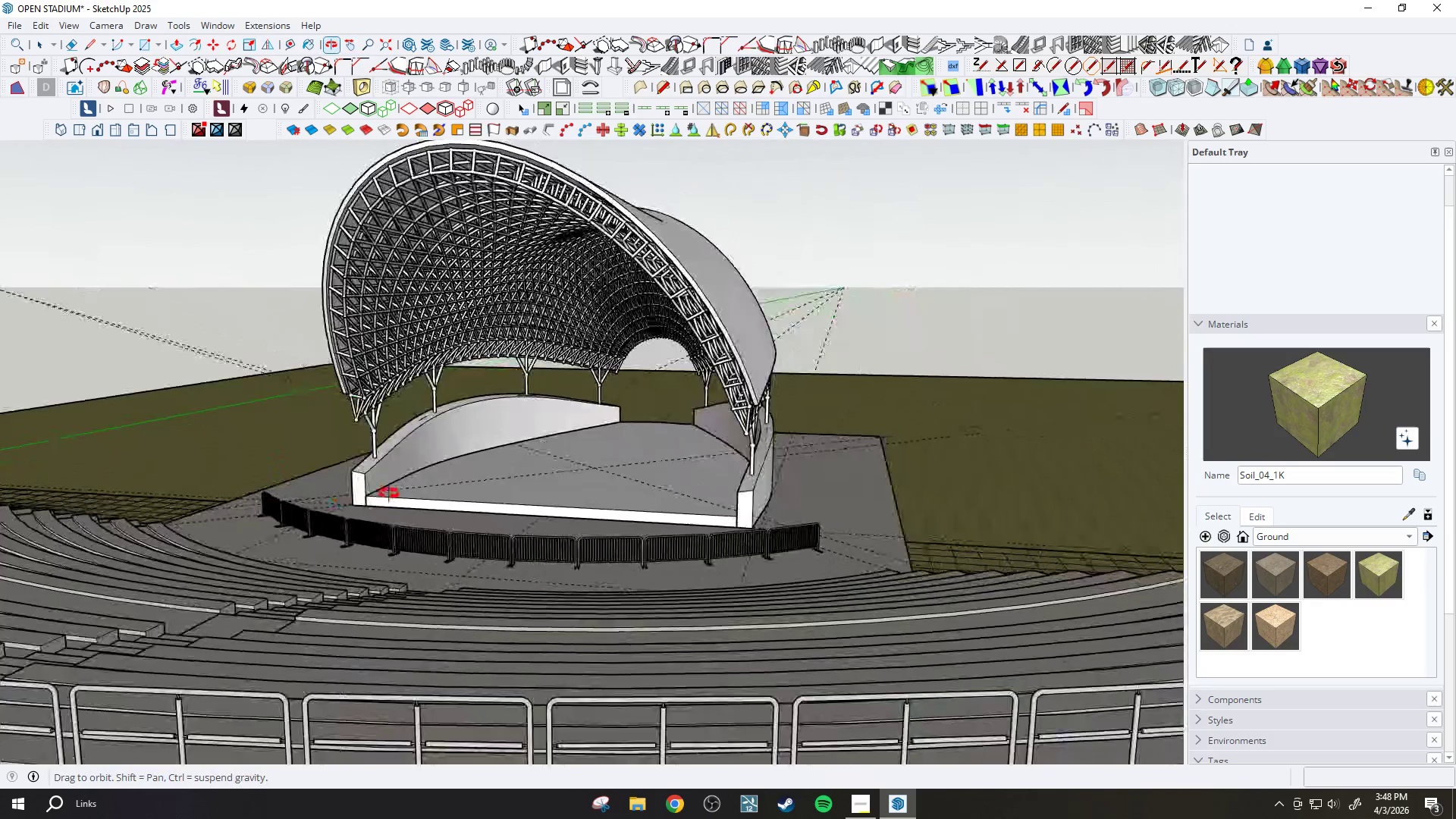 
left_click_drag(start_coordinate=[559, 507], to_coordinate=[687, 488])
 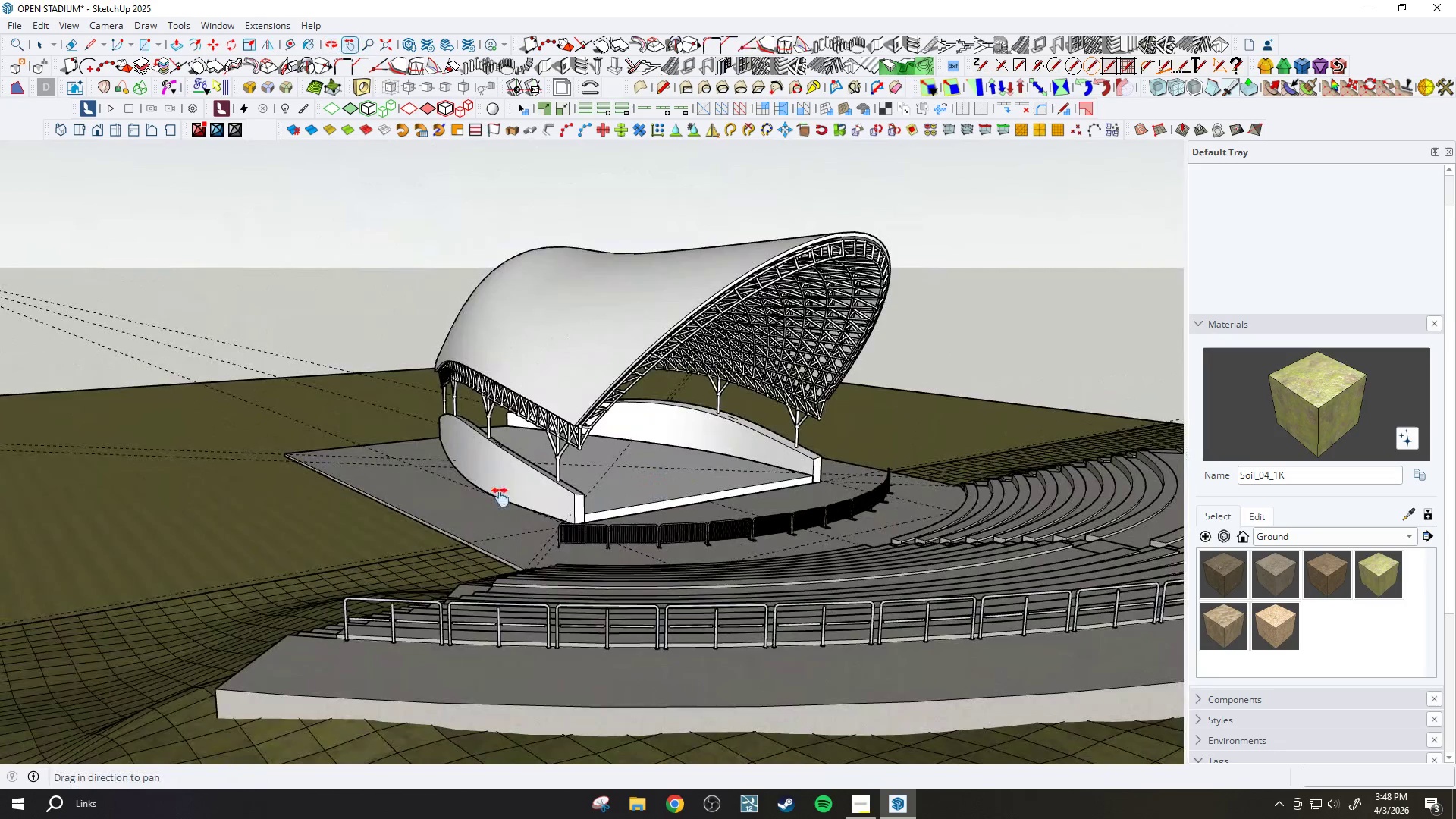 
scroll: coordinate [679, 500], scroll_direction: down, amount: 3.0
 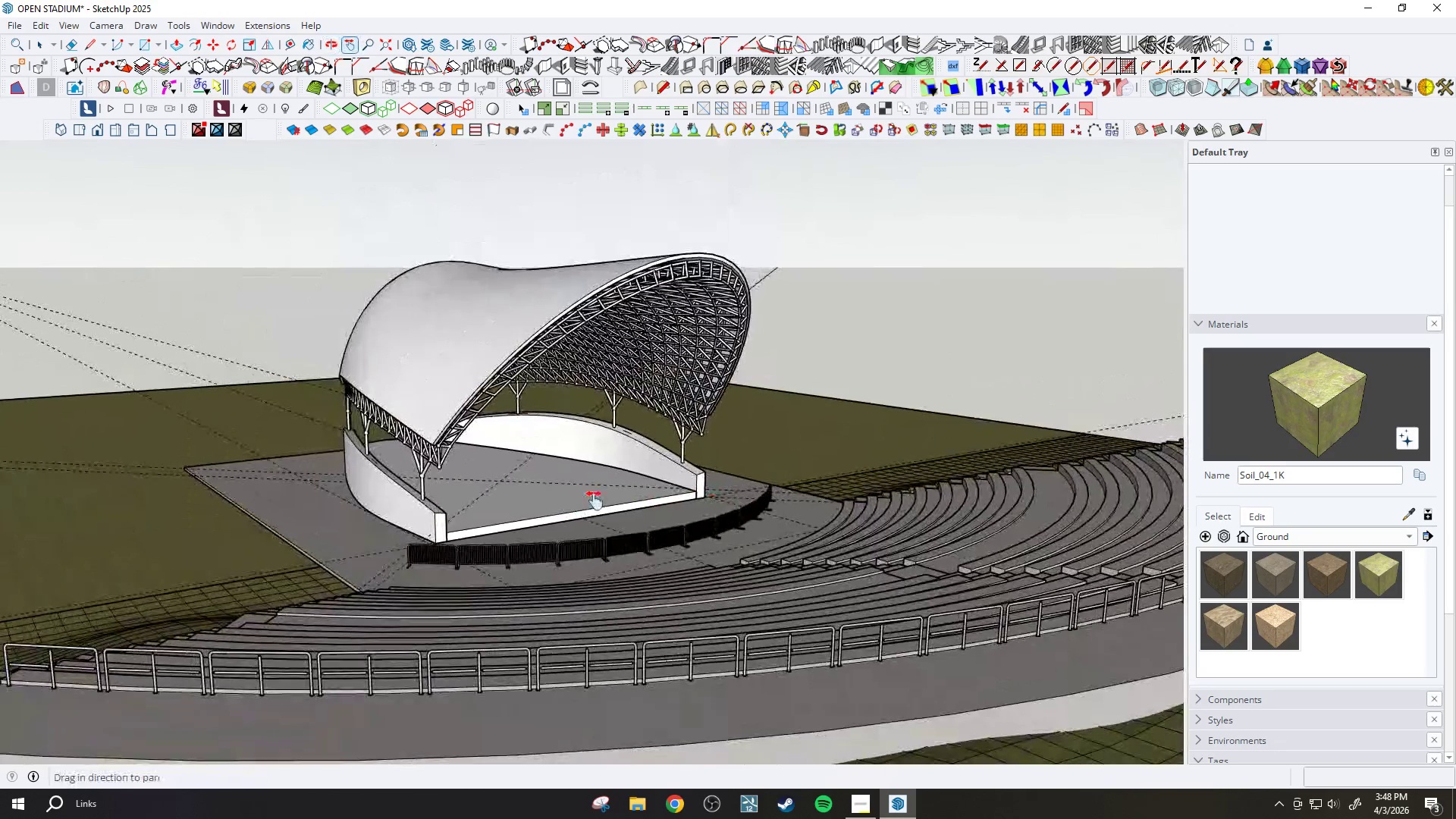 
scroll: coordinate [602, 469], scroll_direction: up, amount: 3.0
 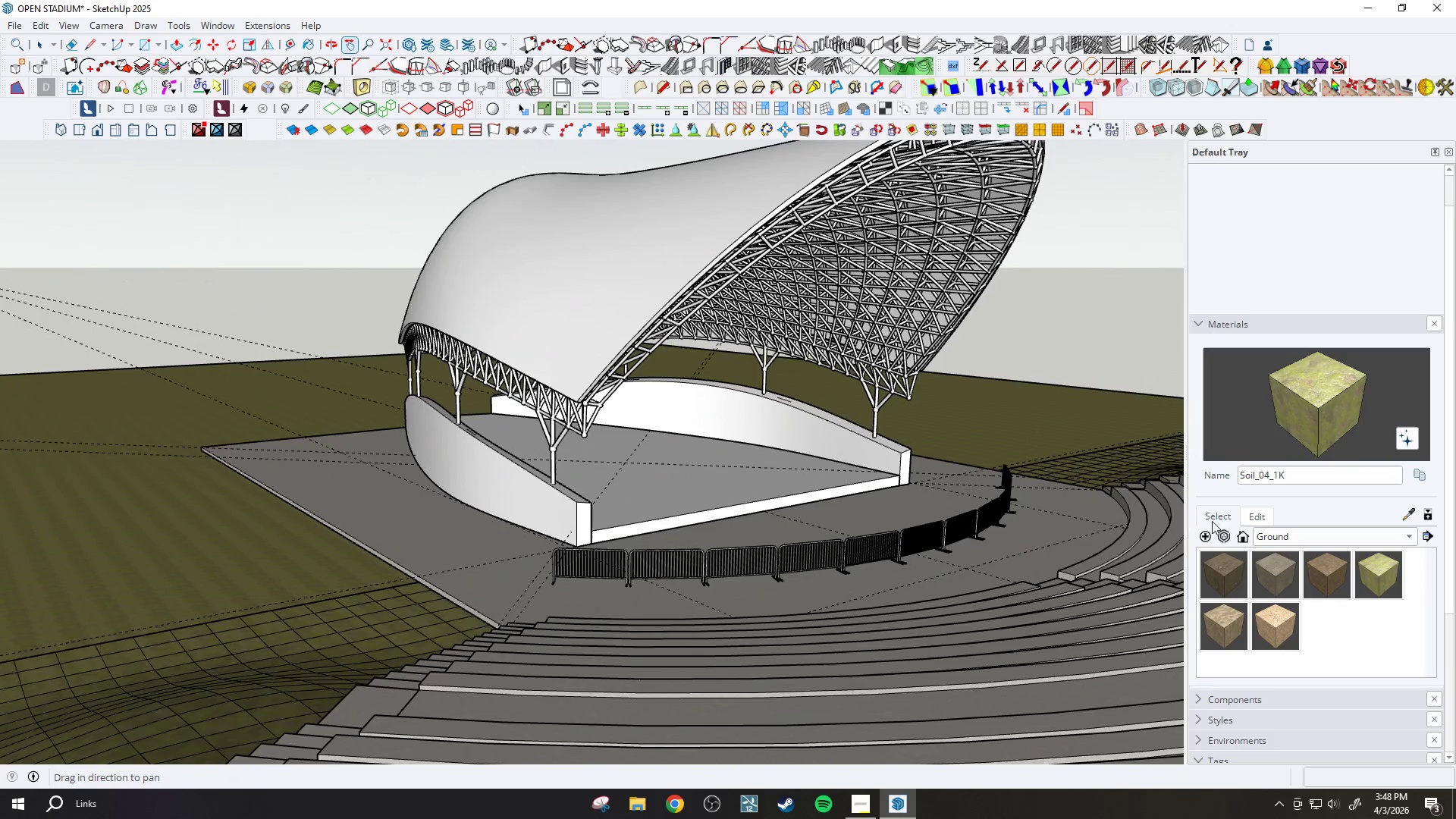 
left_click([1203, 517])
 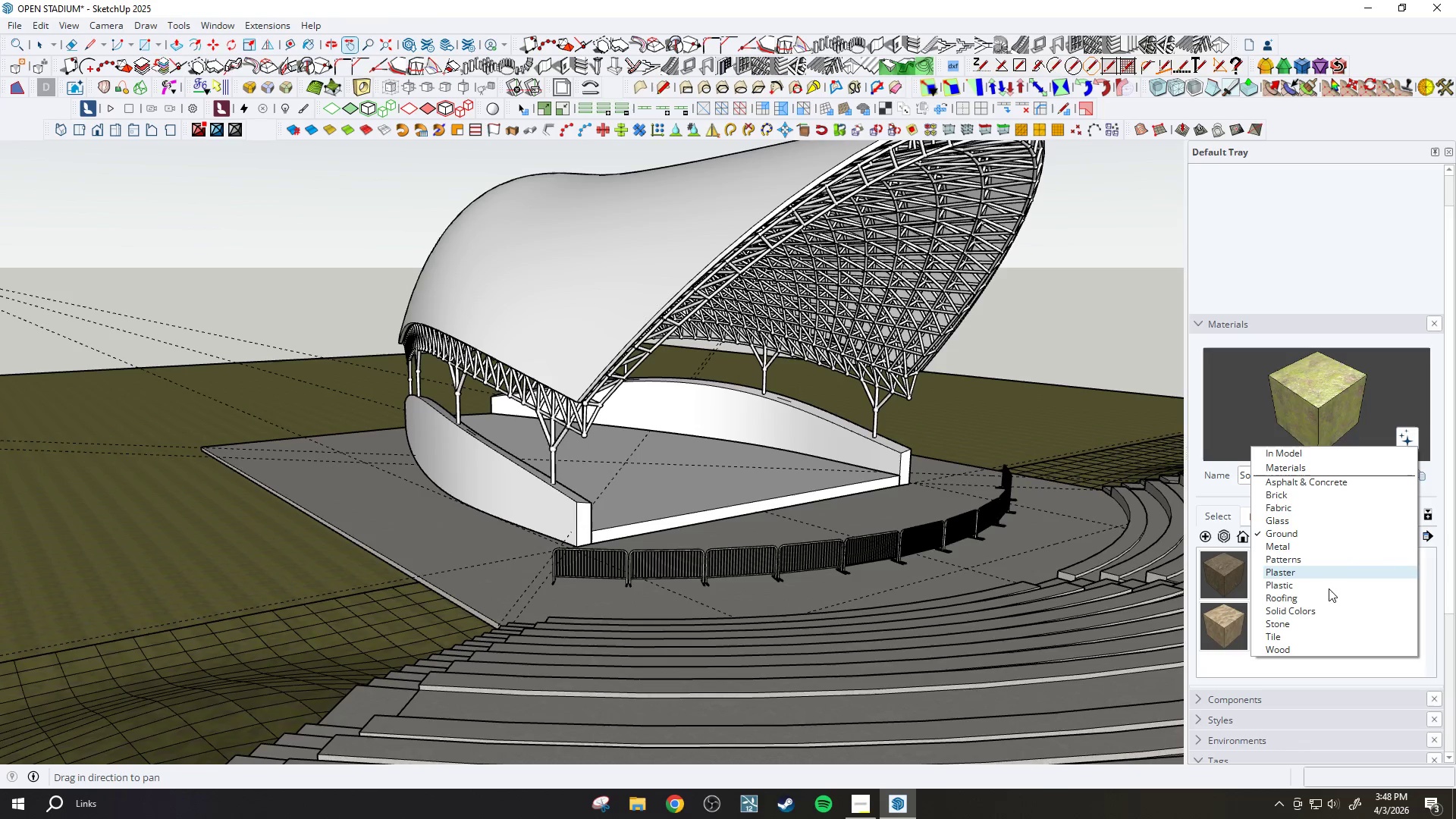 
left_click([1312, 617])
 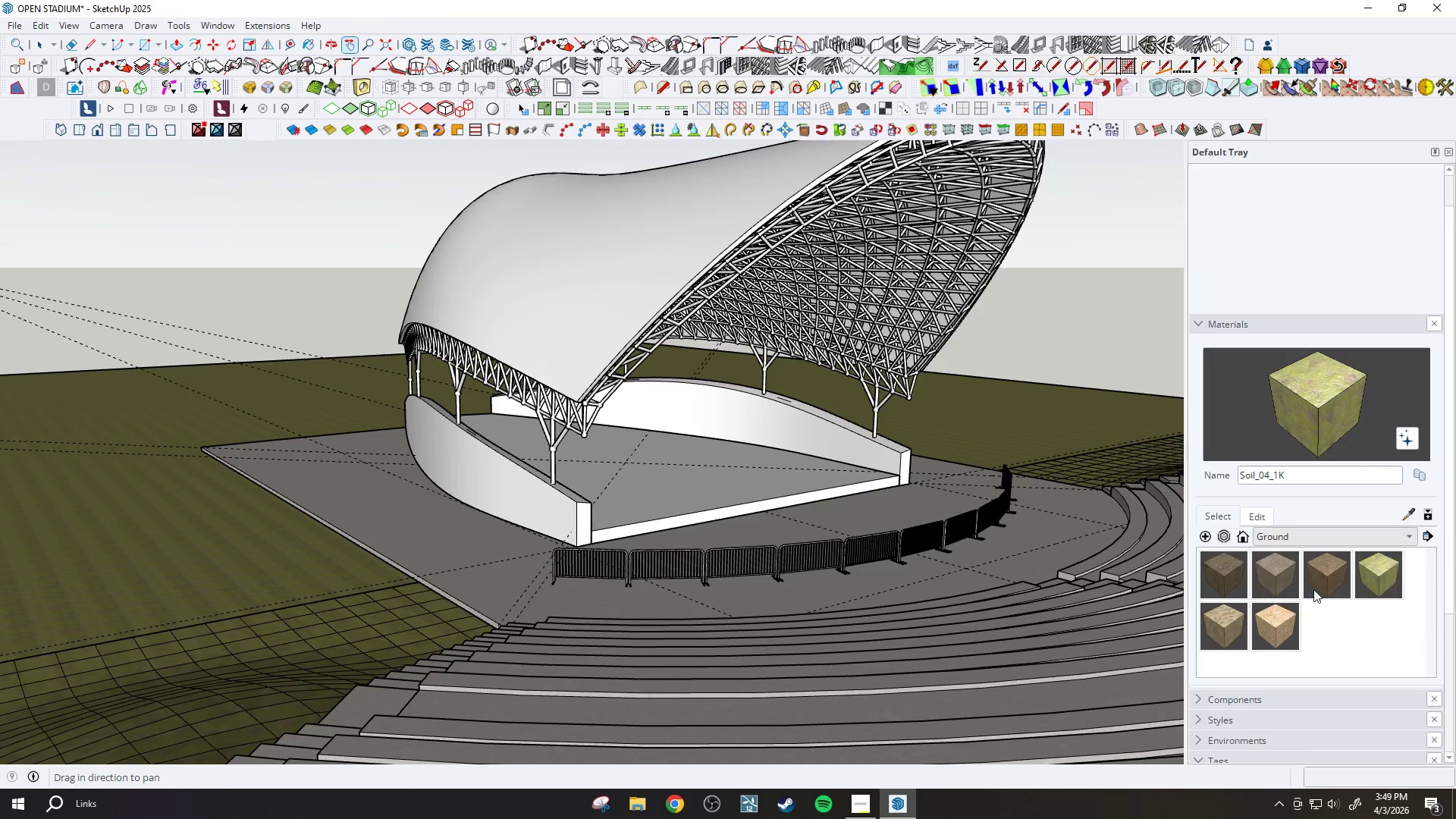 
scroll: coordinate [1288, 601], scroll_direction: down, amount: 25.0
 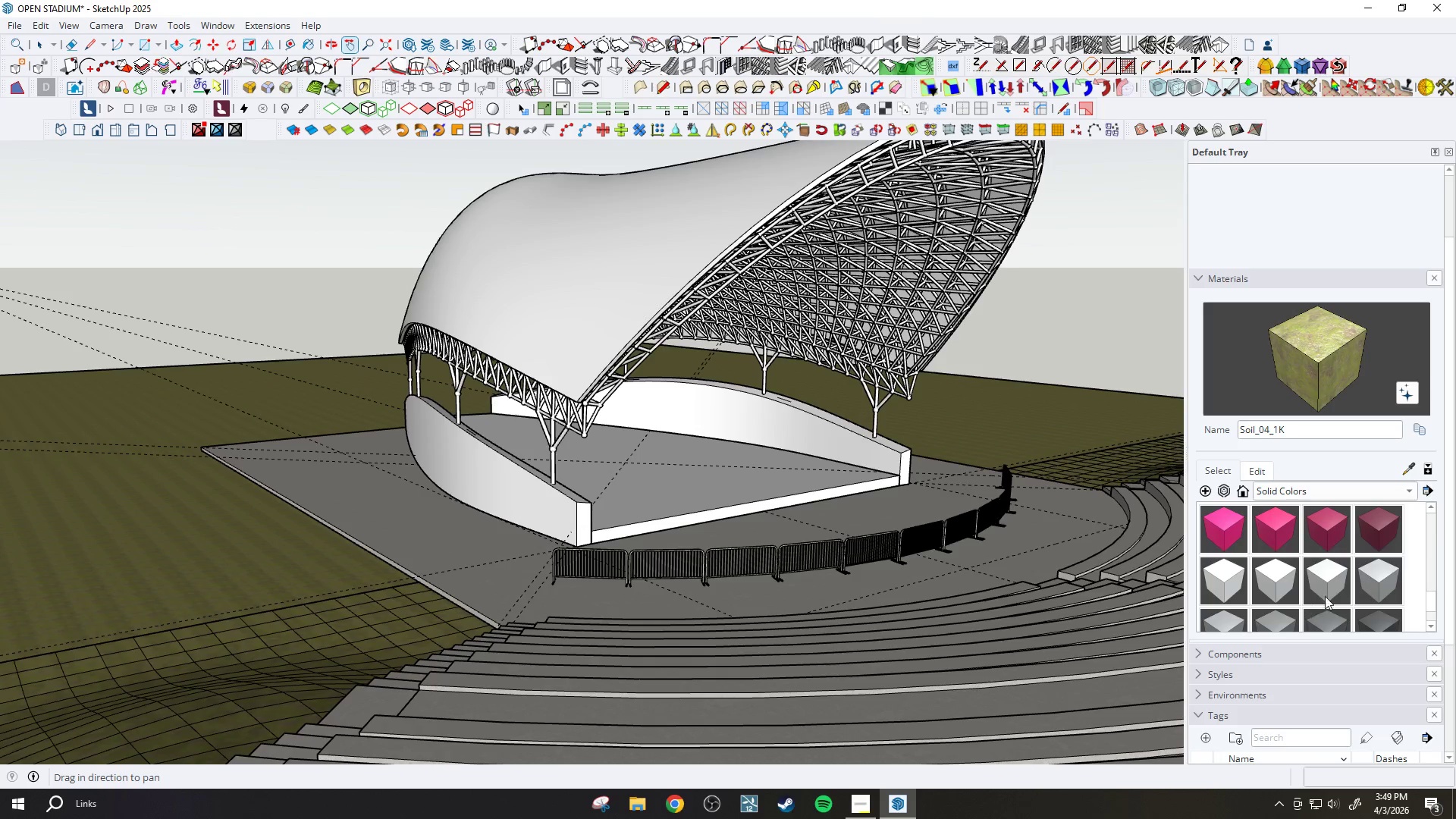 
left_click([1331, 585])
 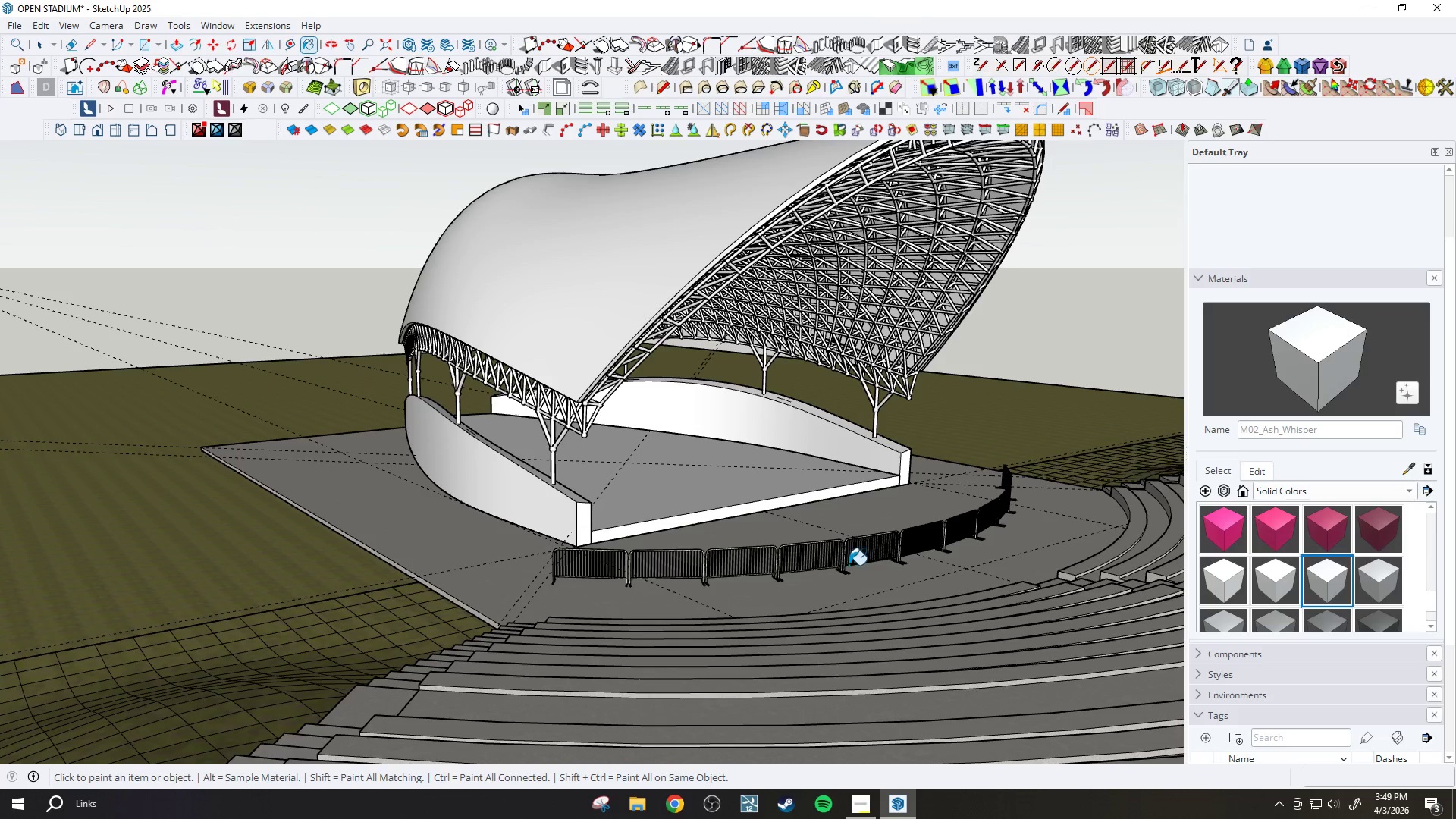 
key(Space)
 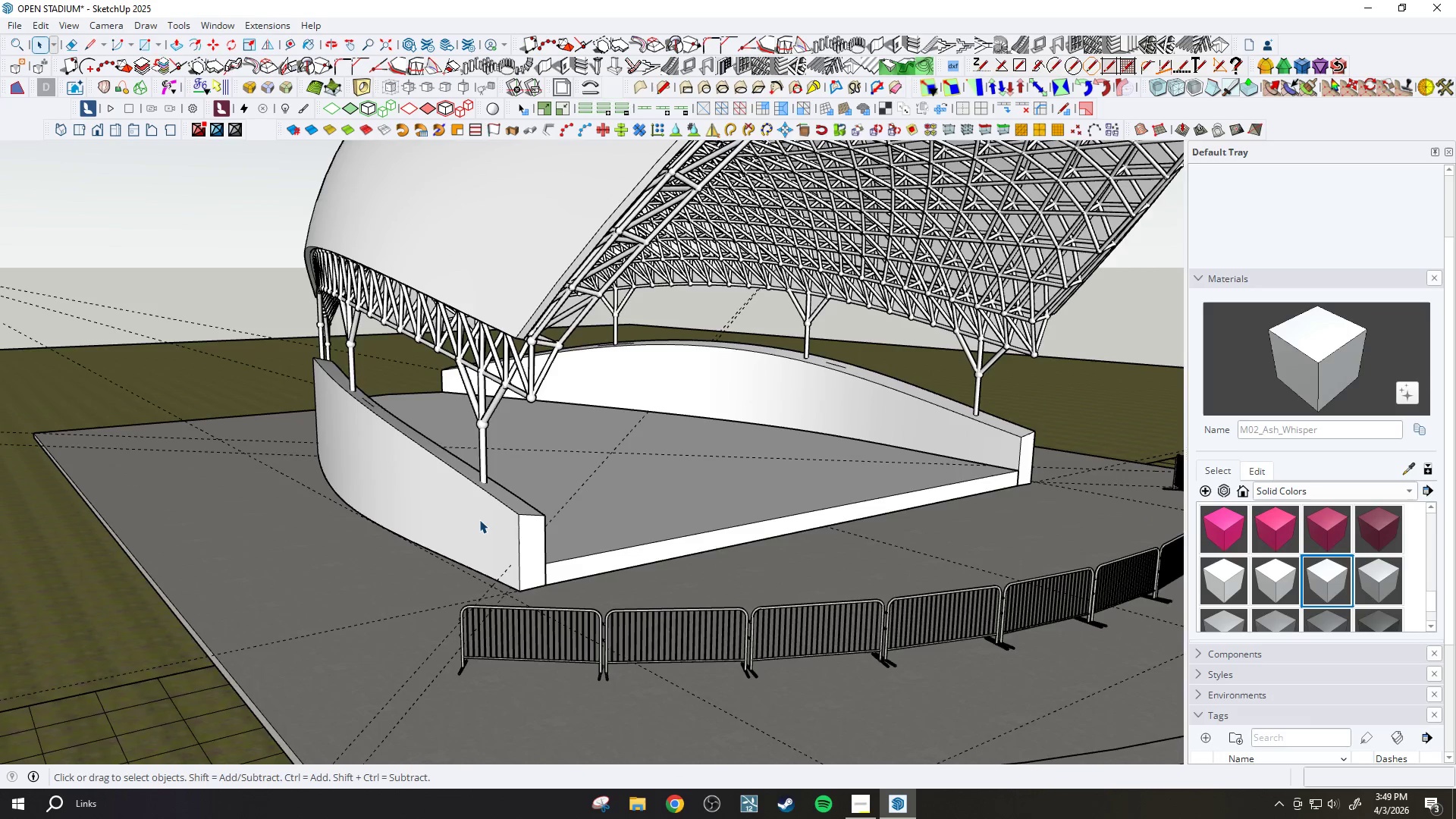 
scroll: coordinate [656, 485], scroll_direction: up, amount: 4.0
 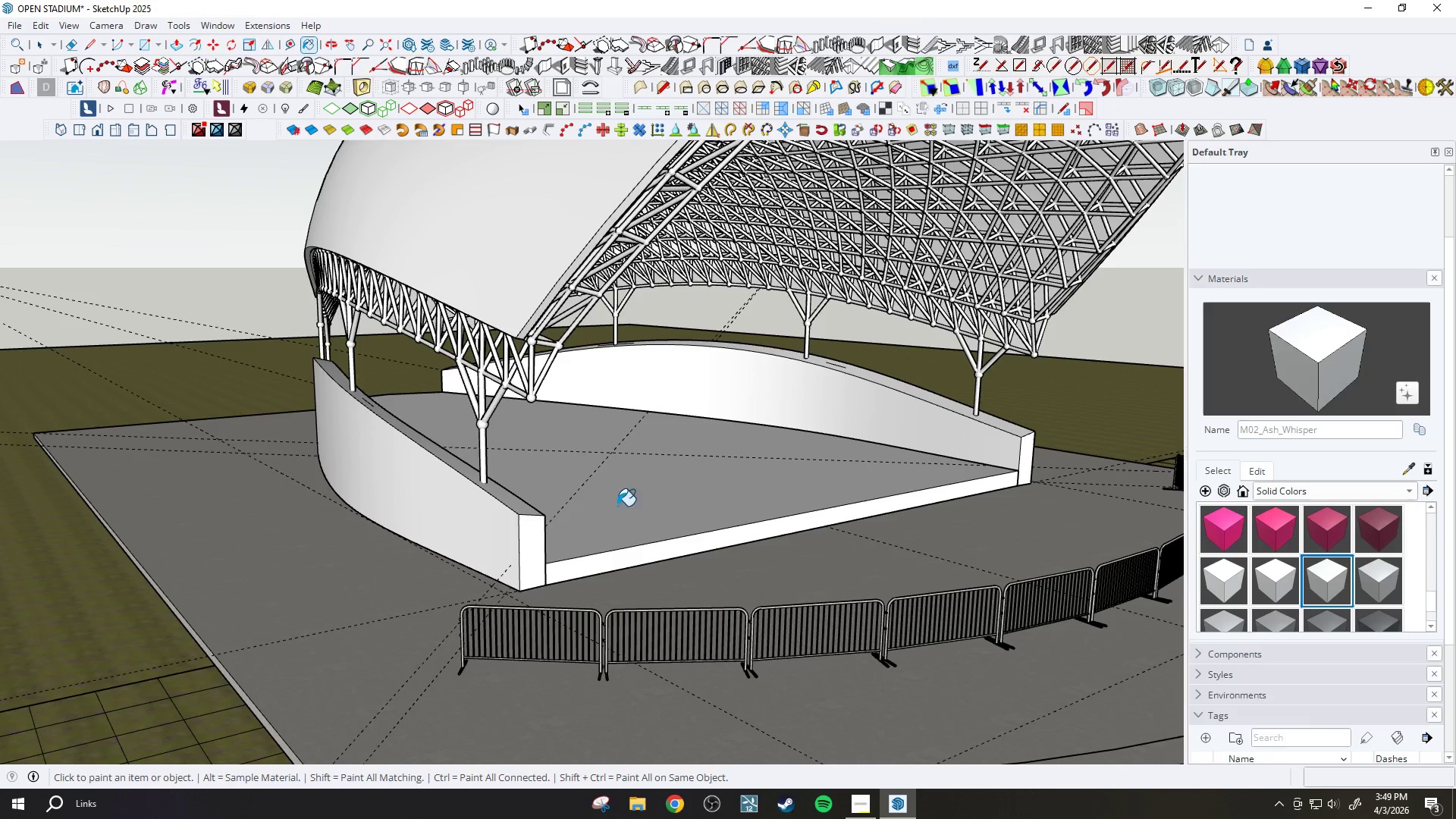 
double_click([479, 519])
 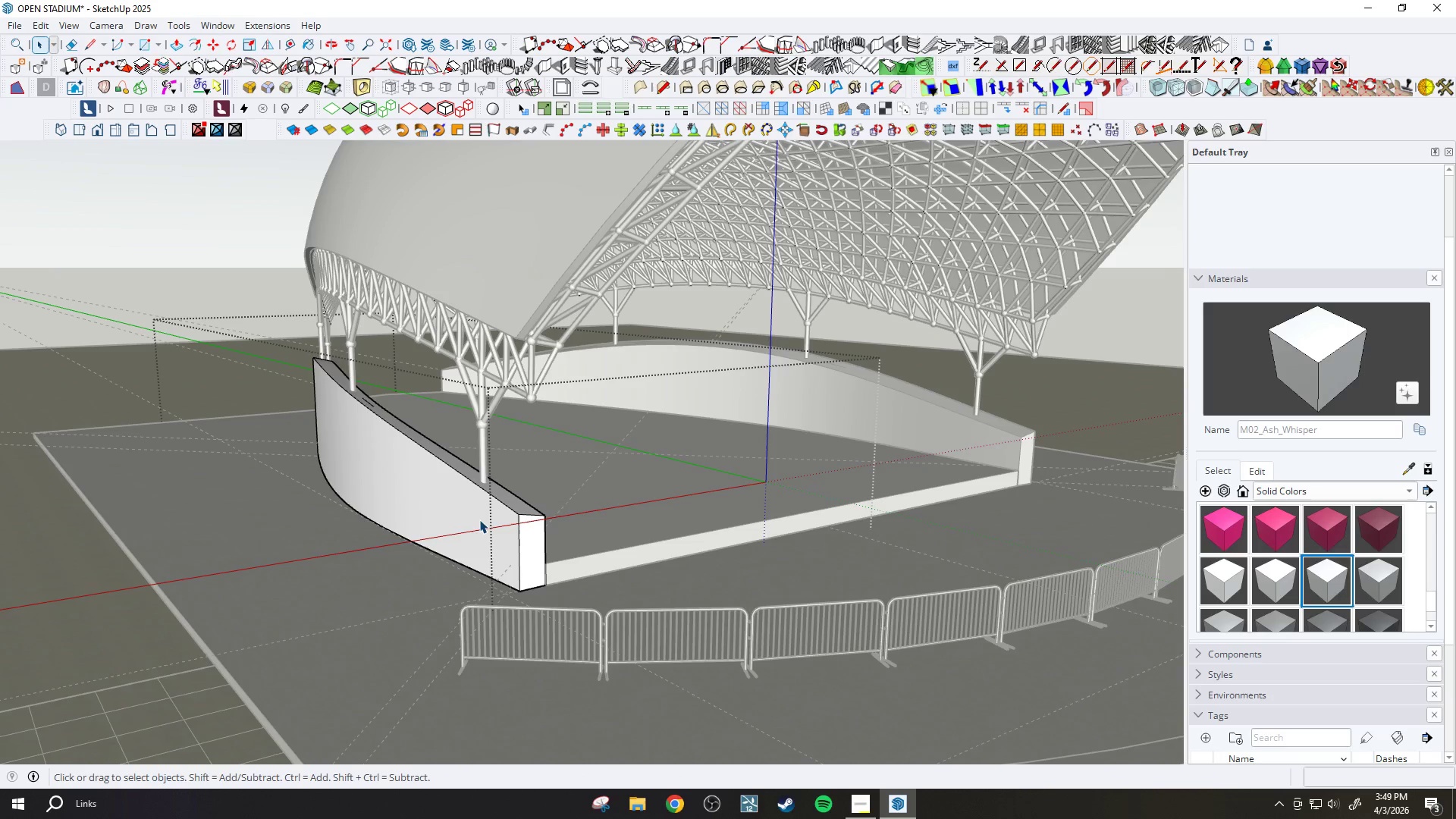 
triple_click([479, 519])
 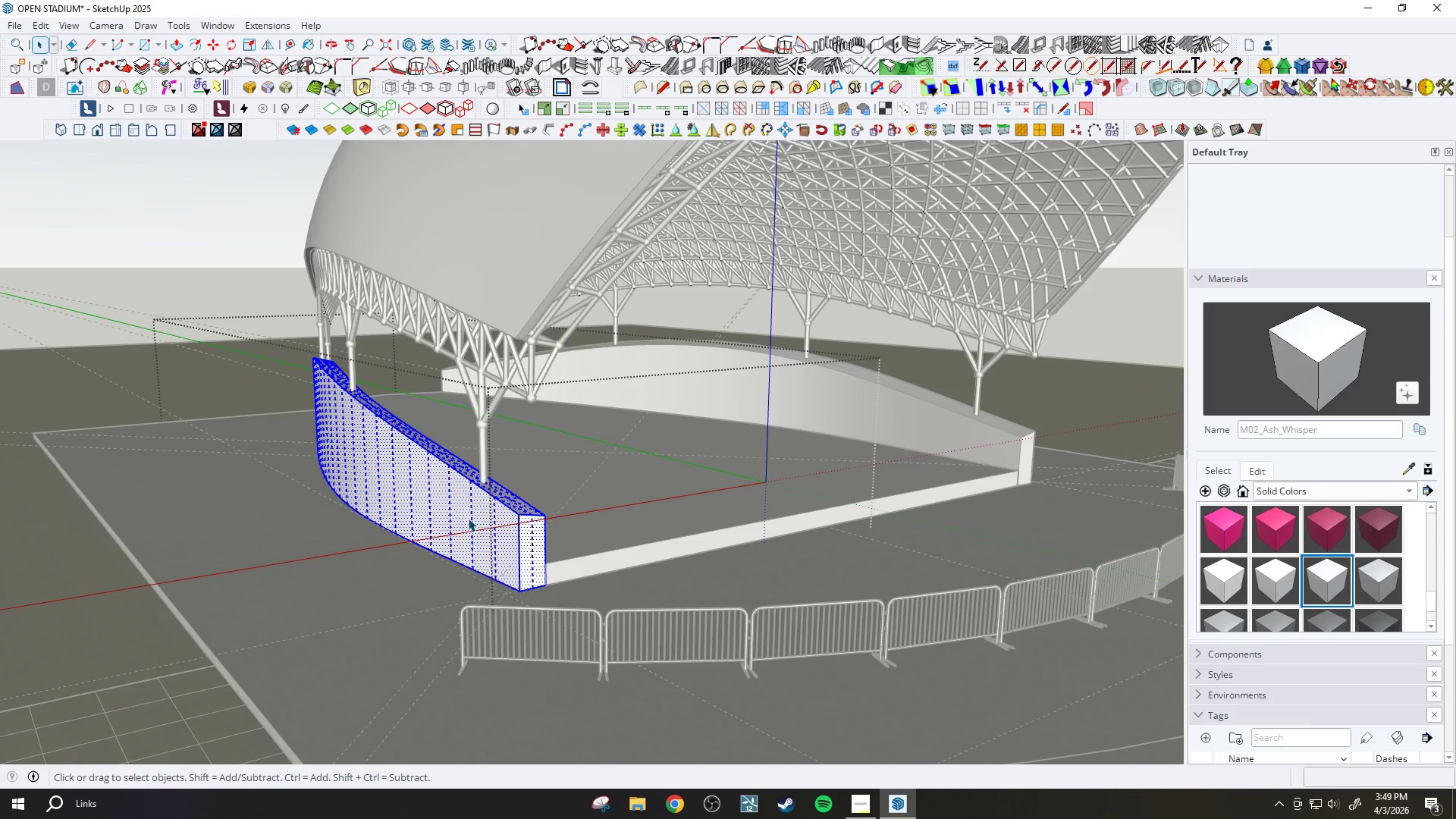 
key(B)
 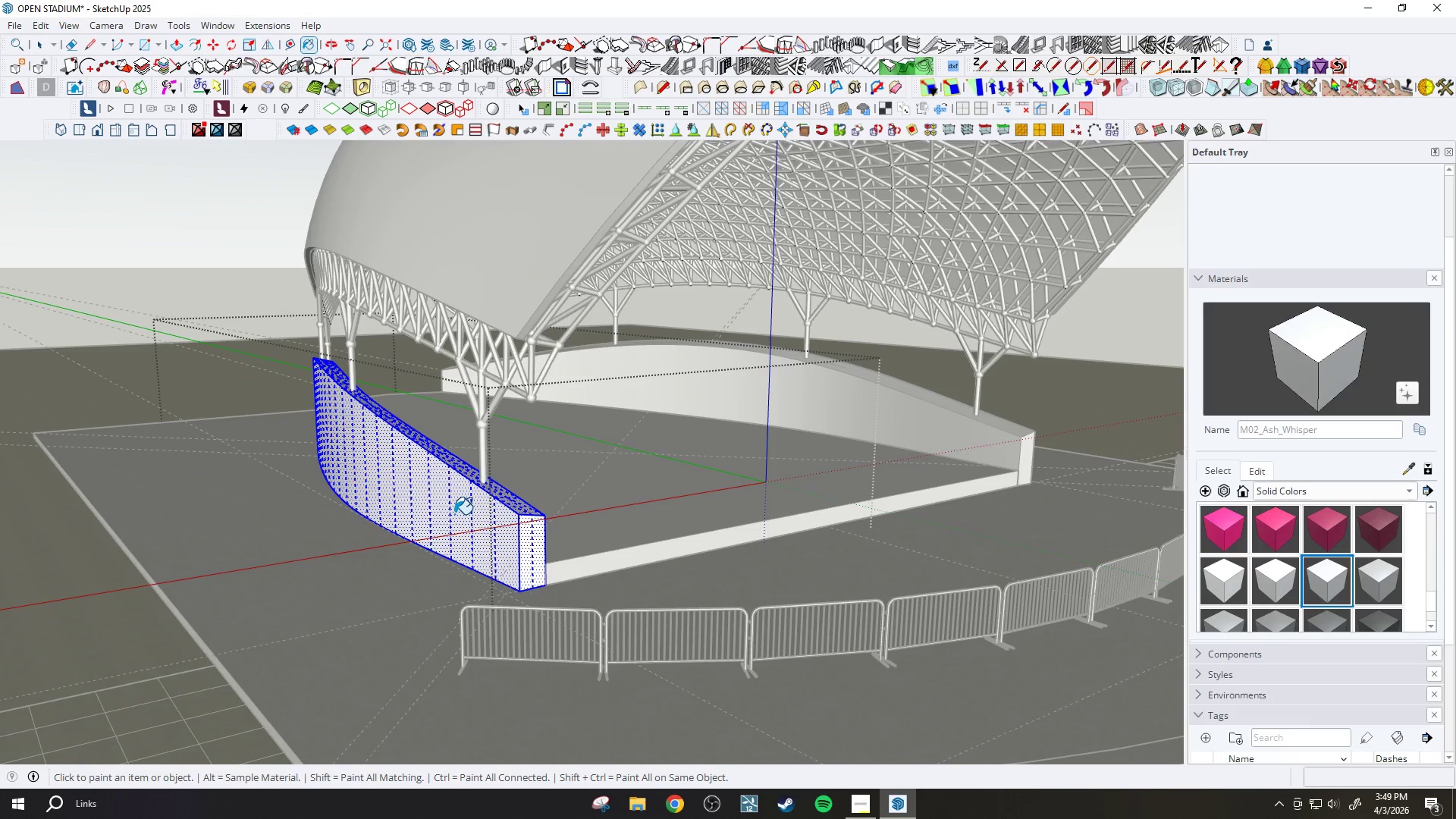 
left_click([454, 514])
 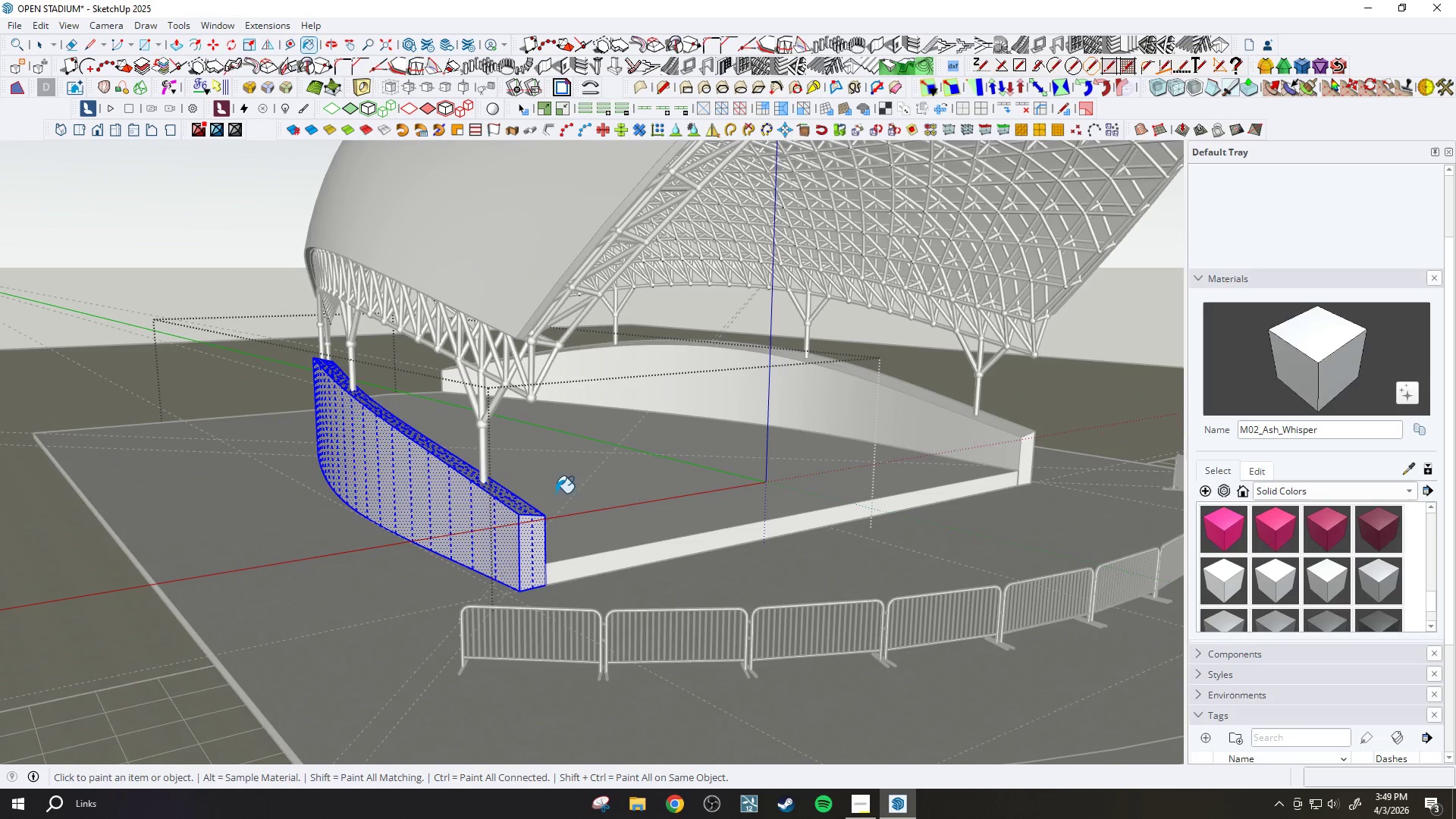 
key(Space)
 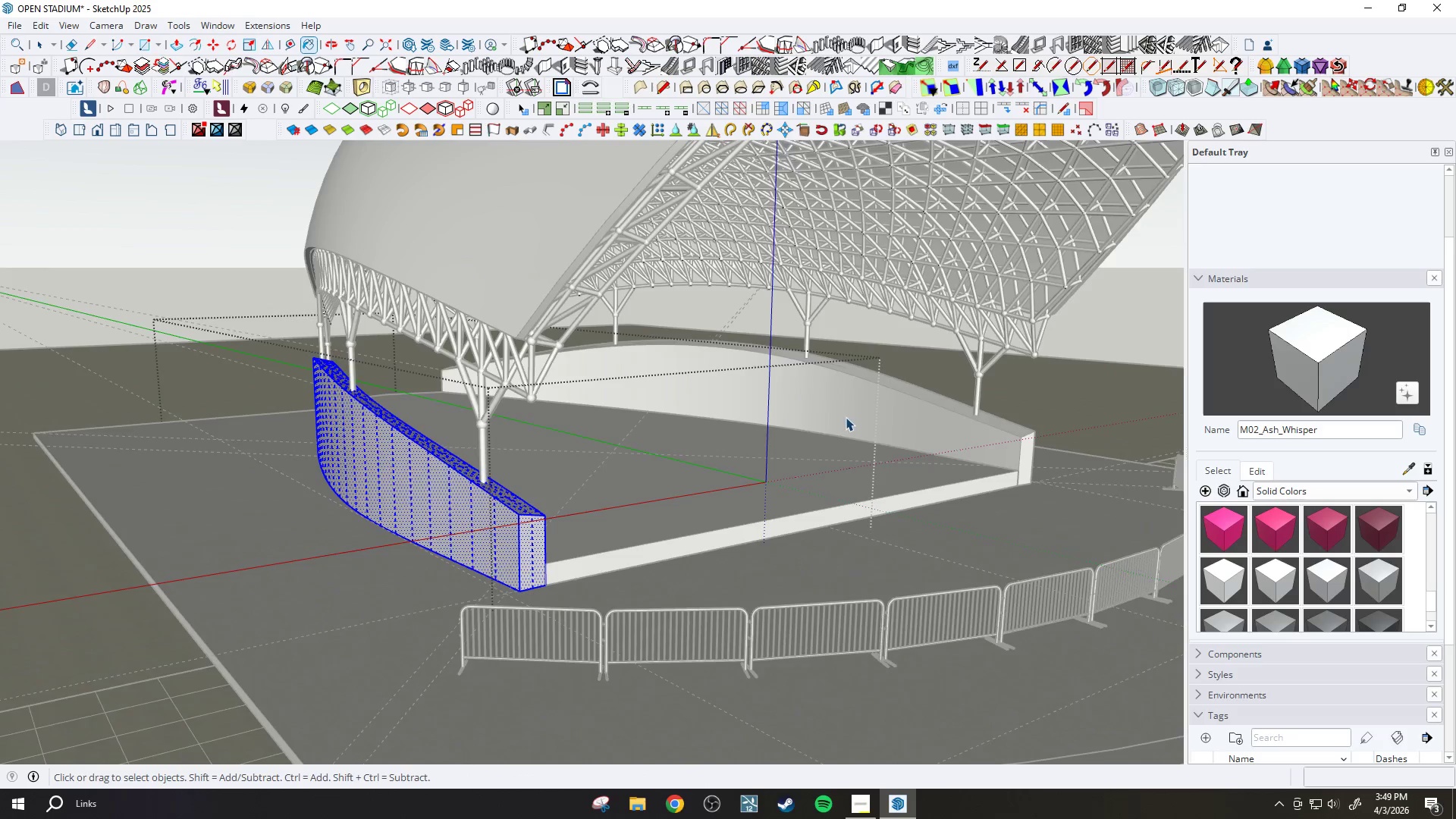 
key(Escape)
 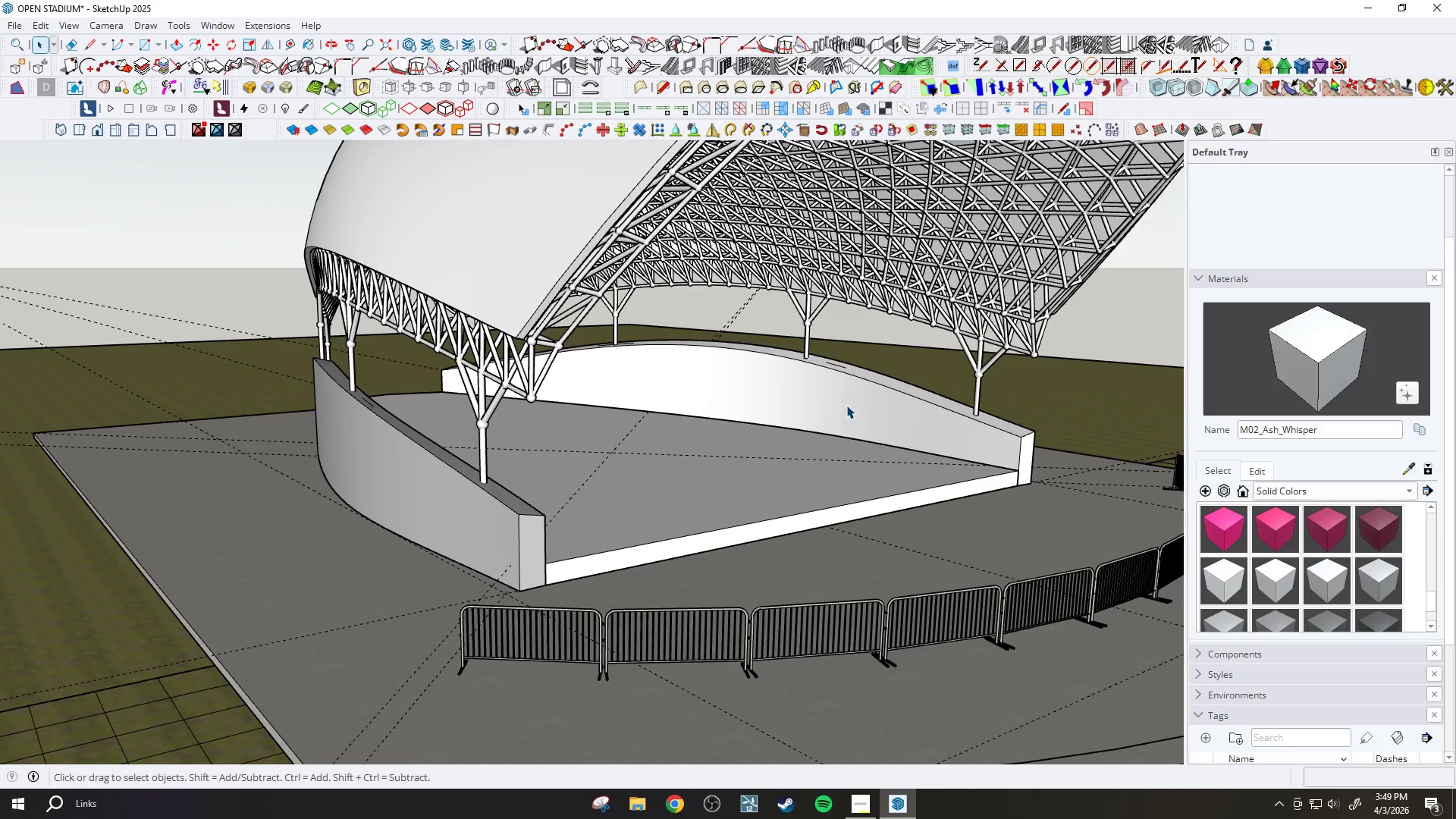 
double_click([846, 405])
 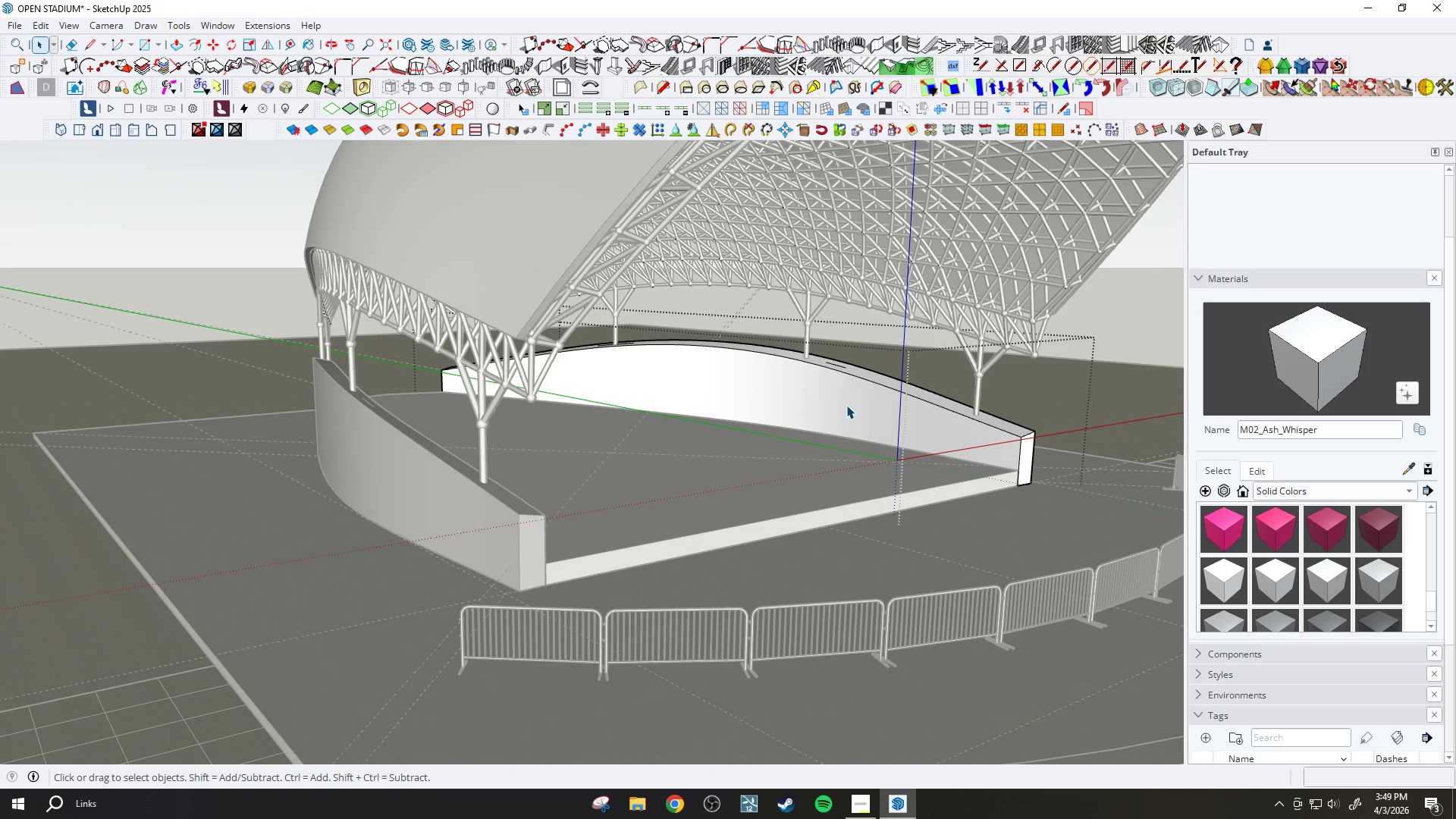 
triple_click([846, 405])
 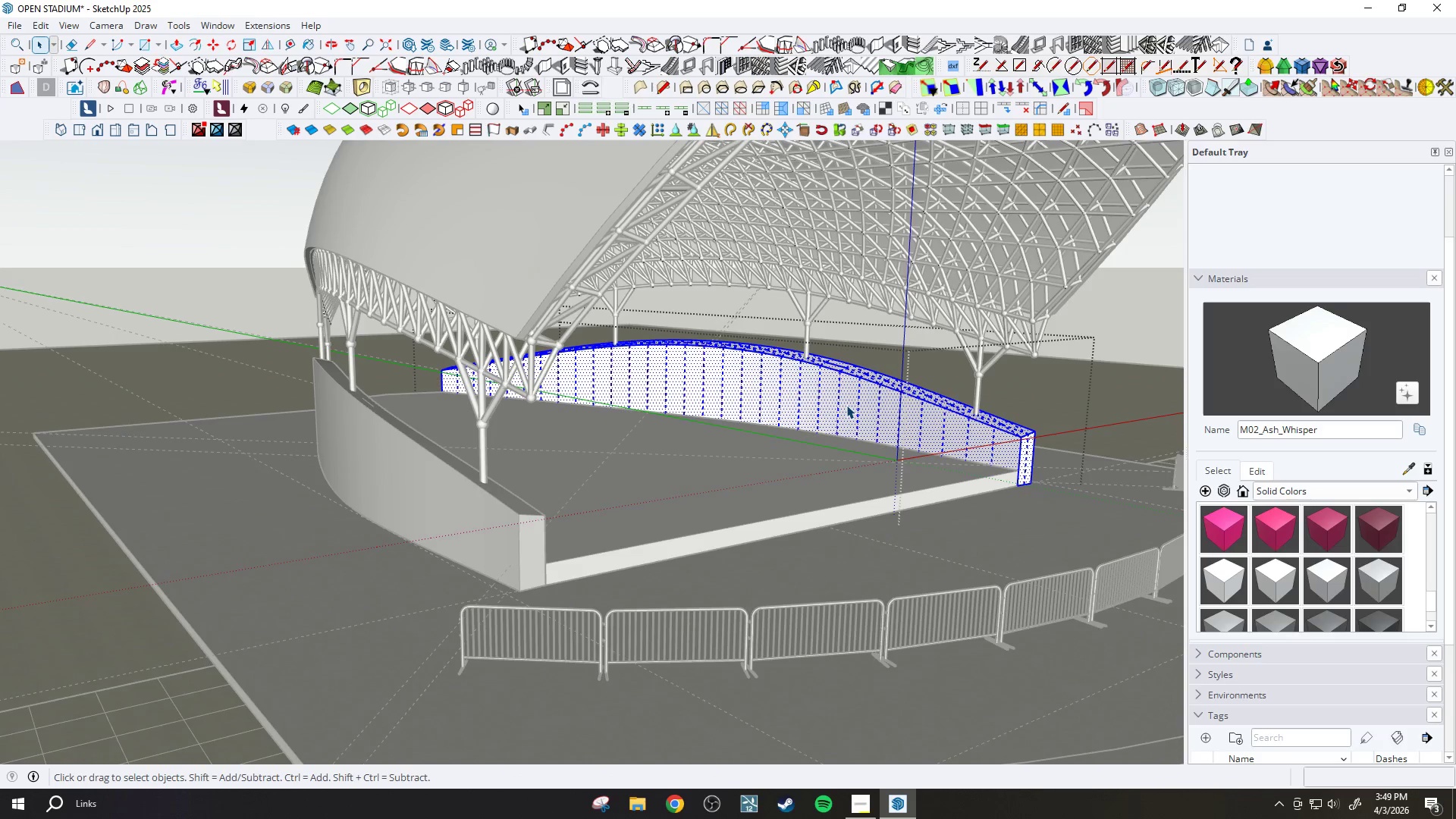 
triple_click([846, 405])
 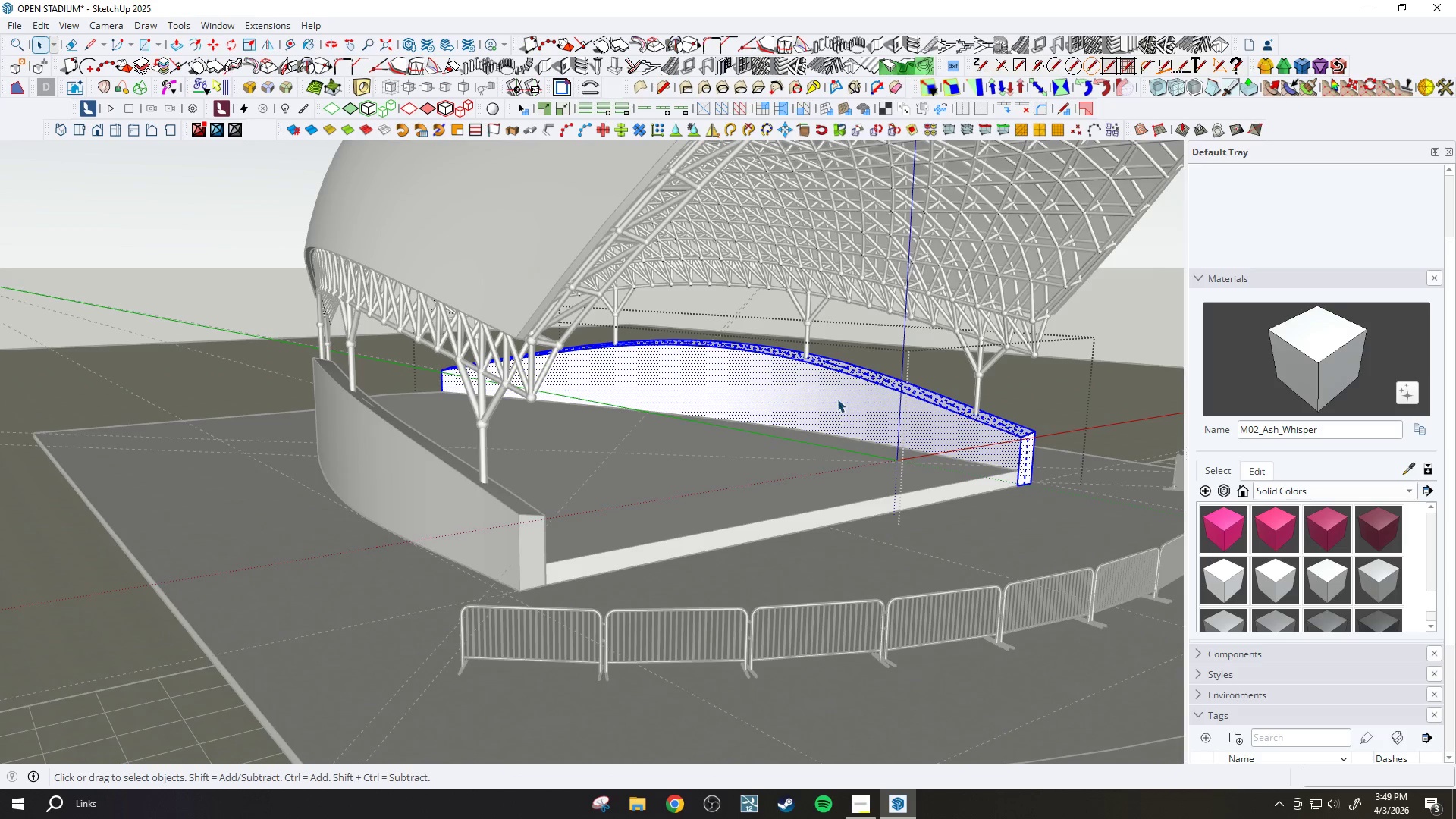 
type(nb)
 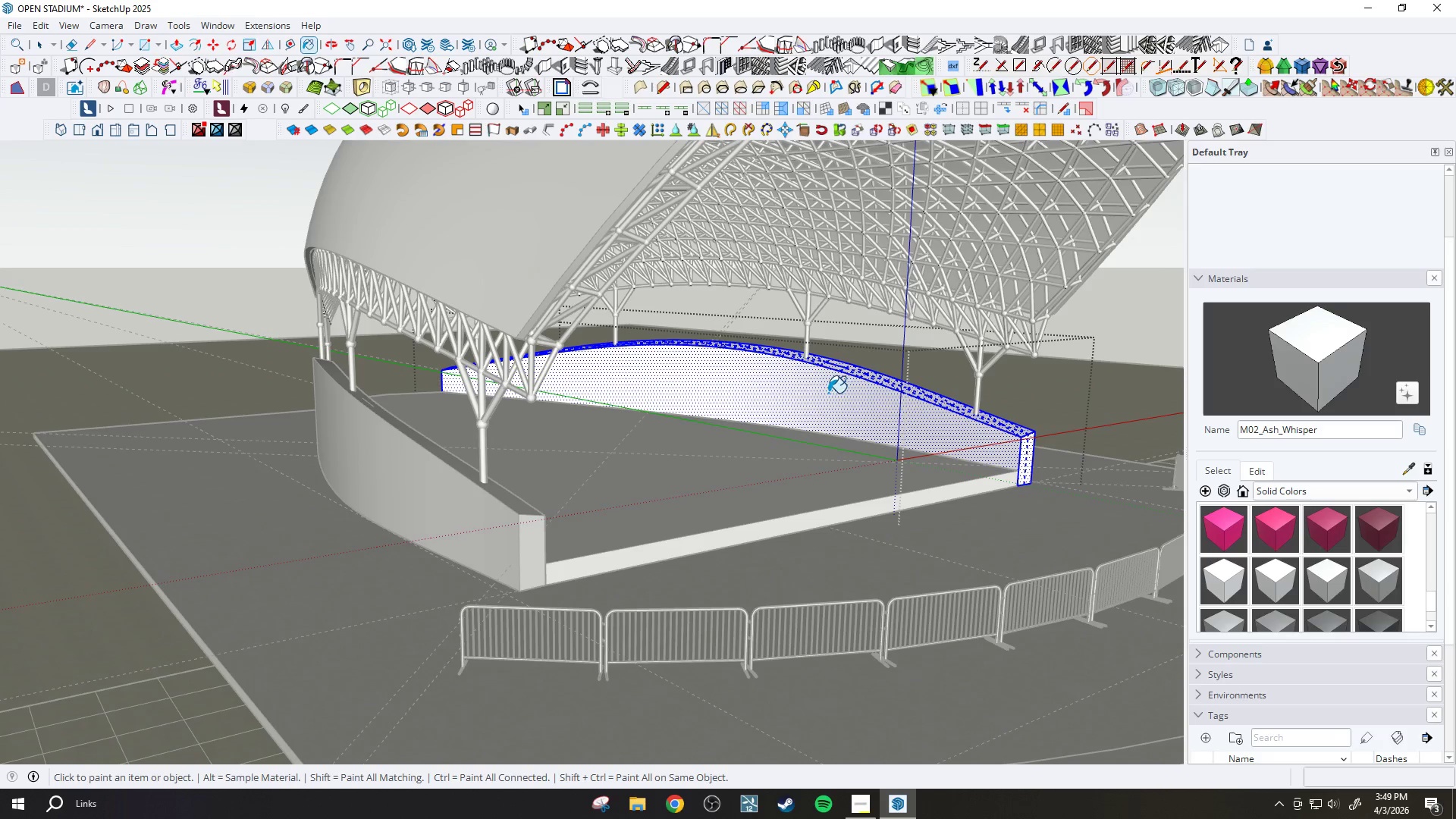 
left_click([824, 391])
 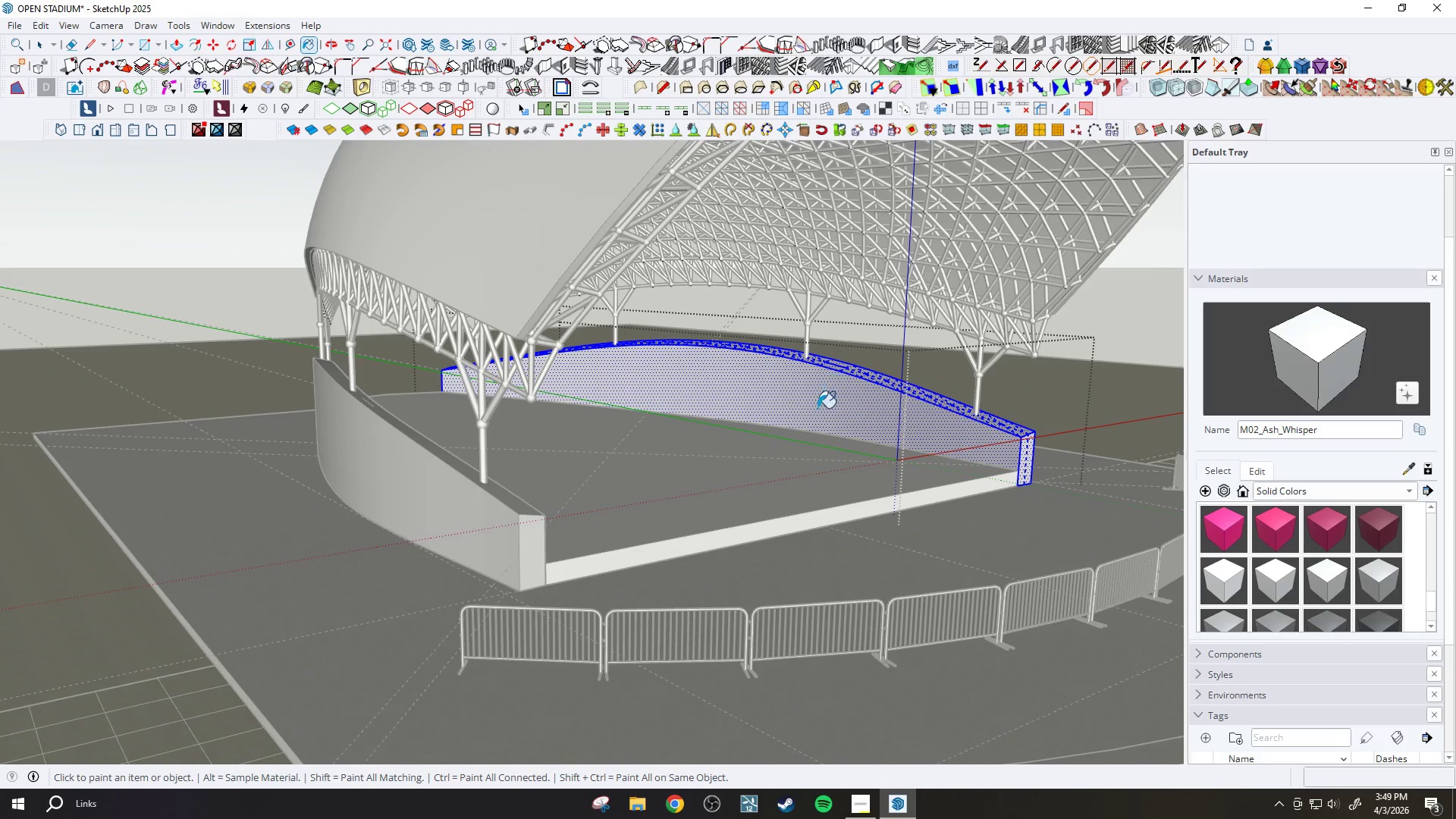 
key(Space)
 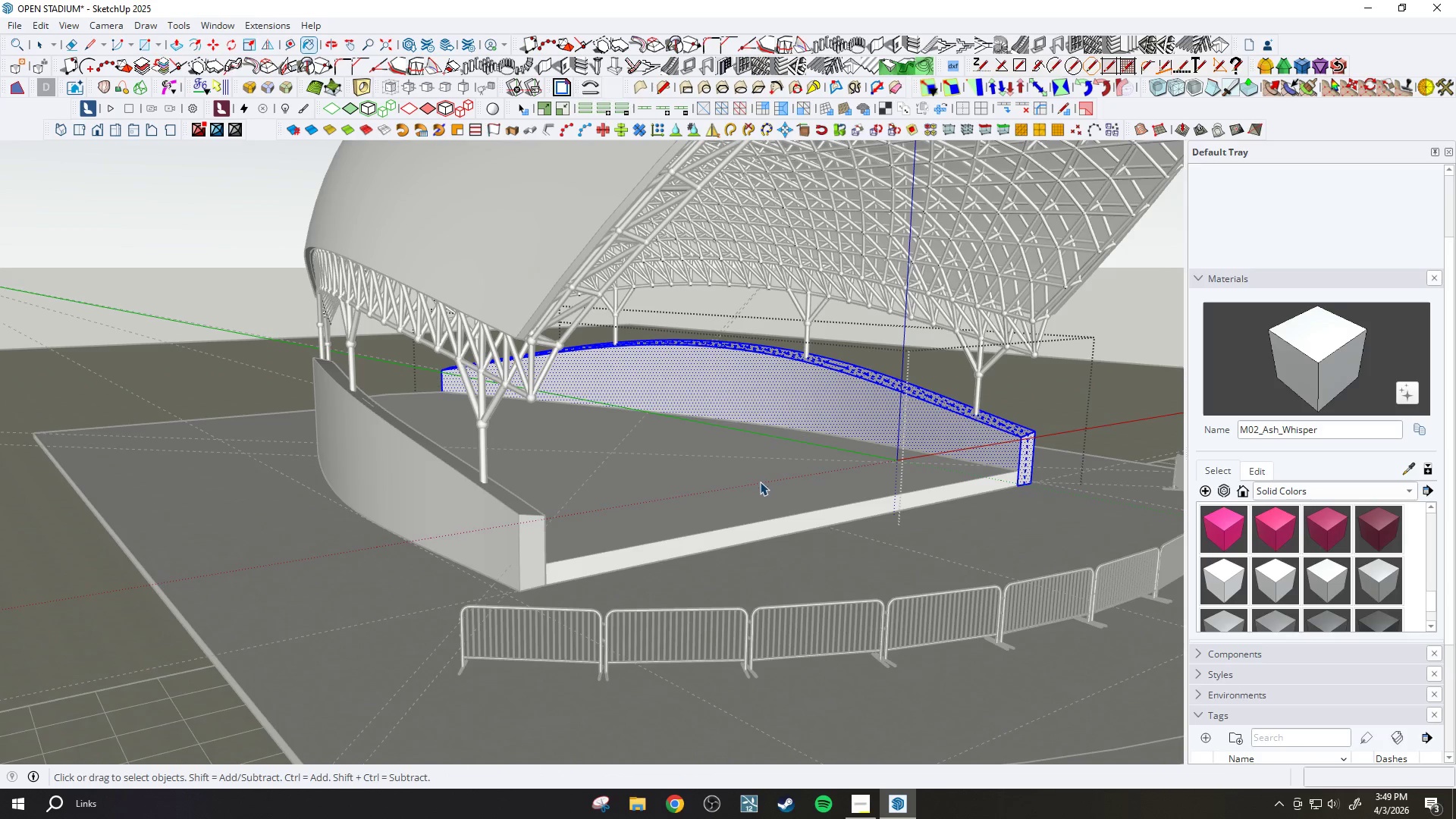 
key(Escape)
 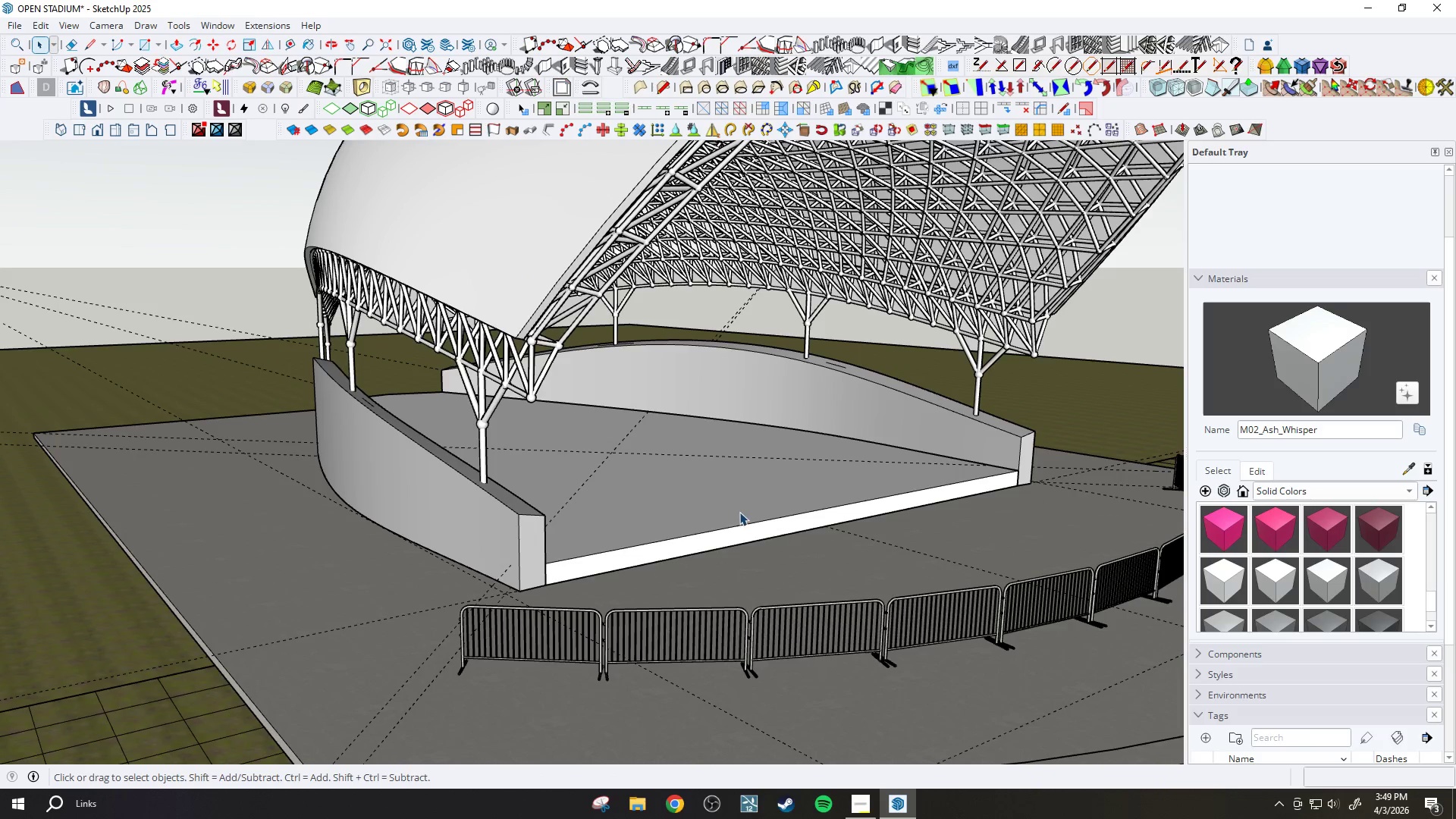 
double_click([739, 513])
 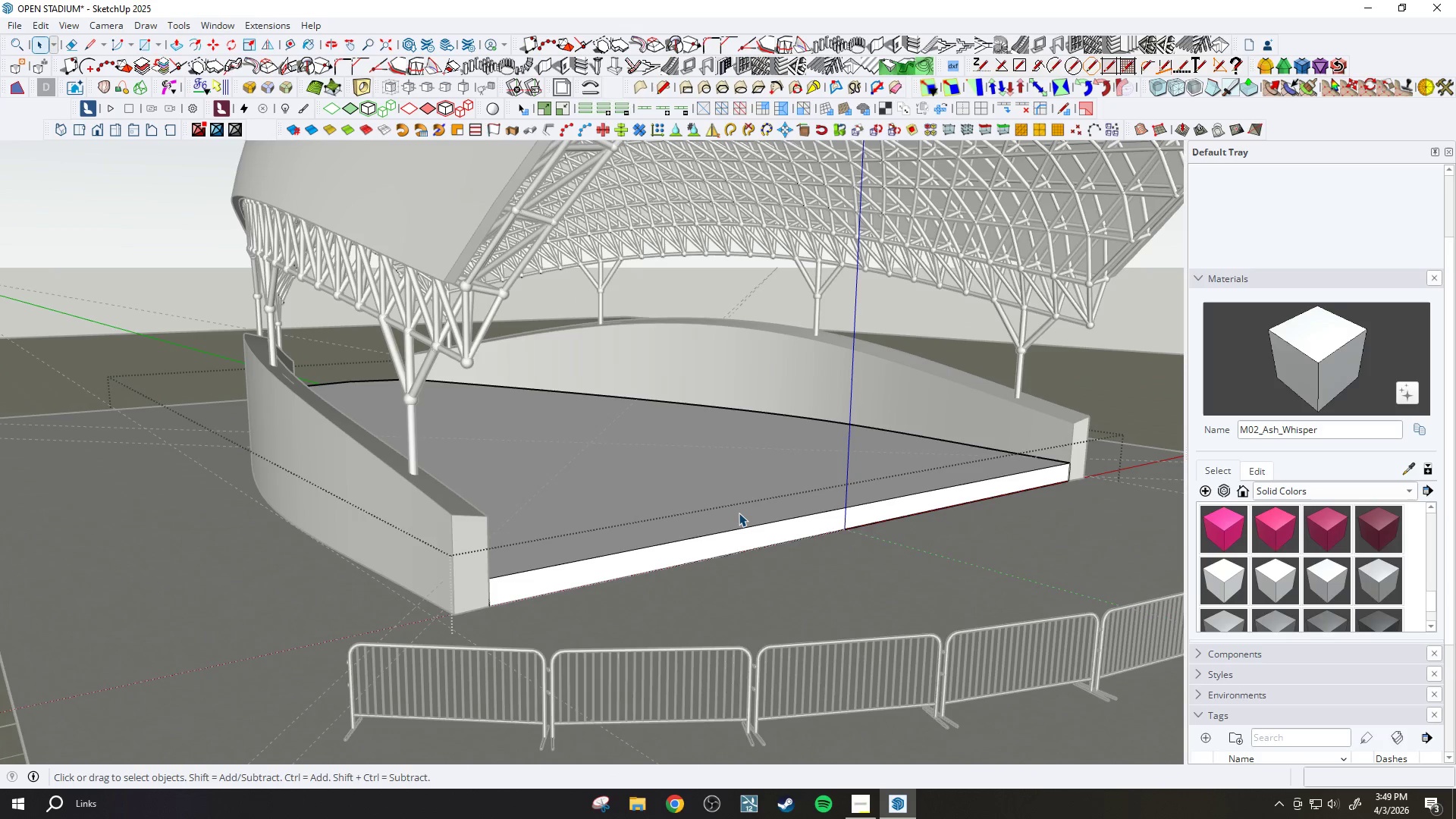 
scroll: coordinate [739, 513], scroll_direction: up, amount: 2.0
 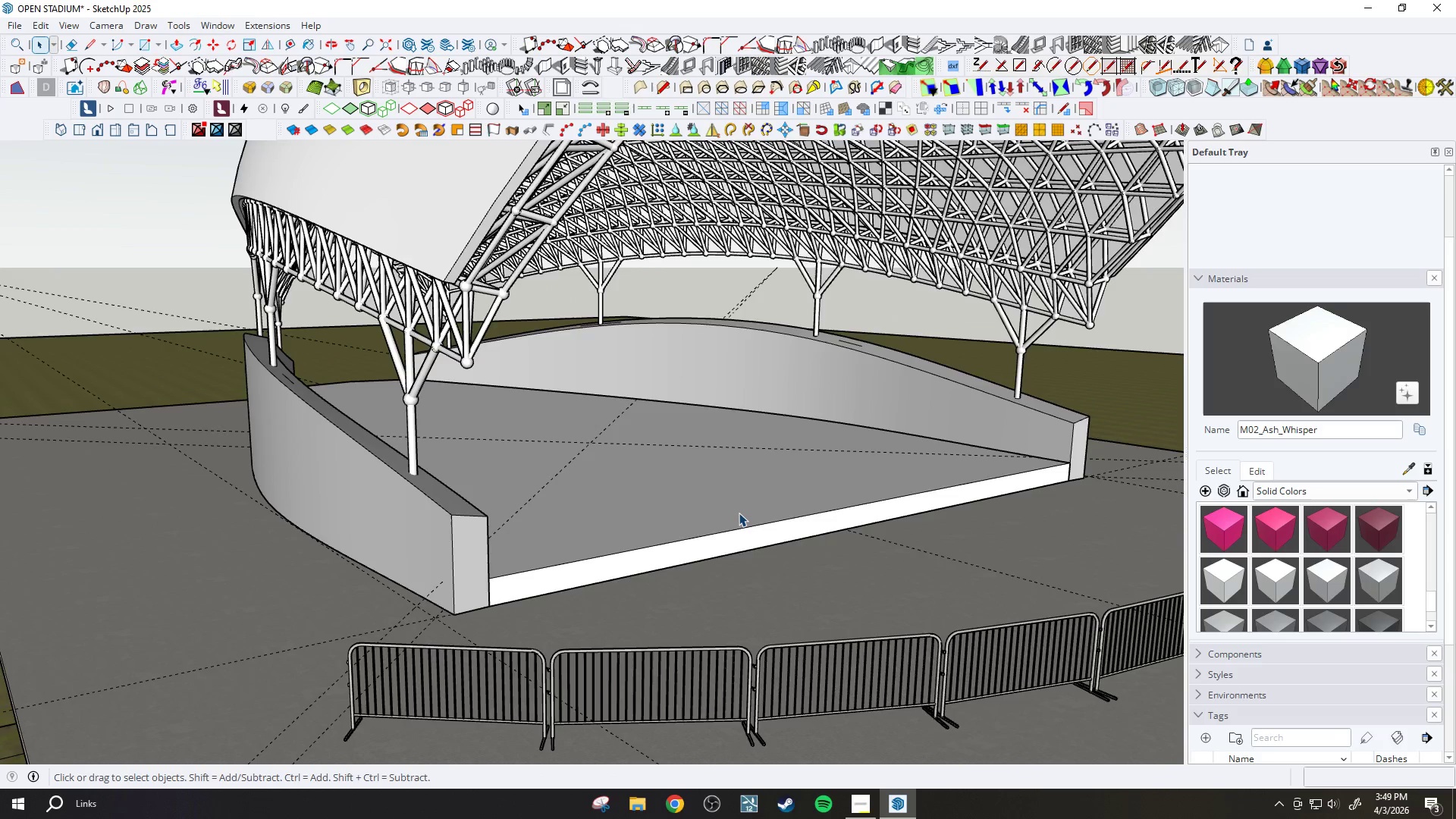 
triple_click([738, 513])
 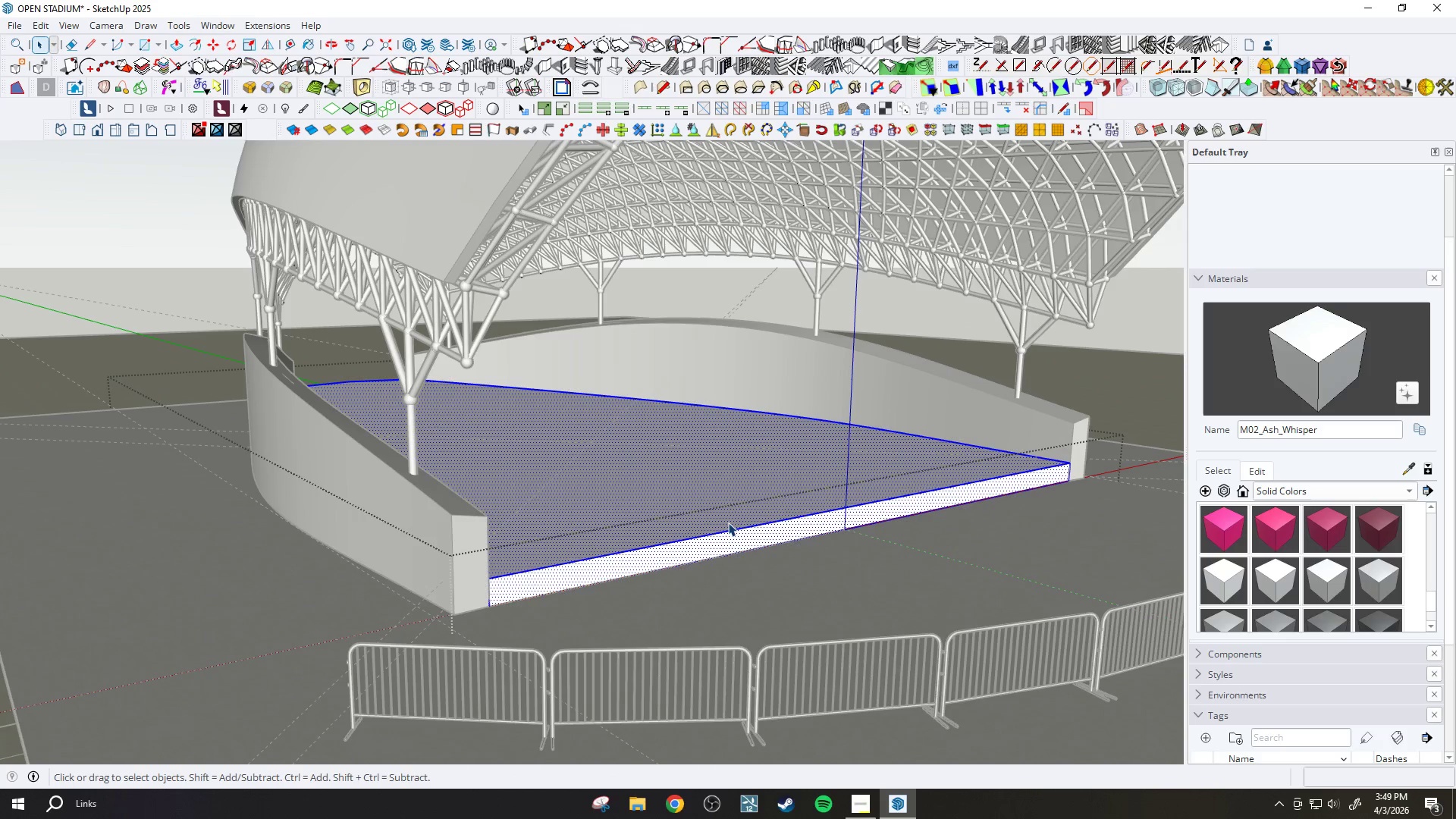 
key(B)
 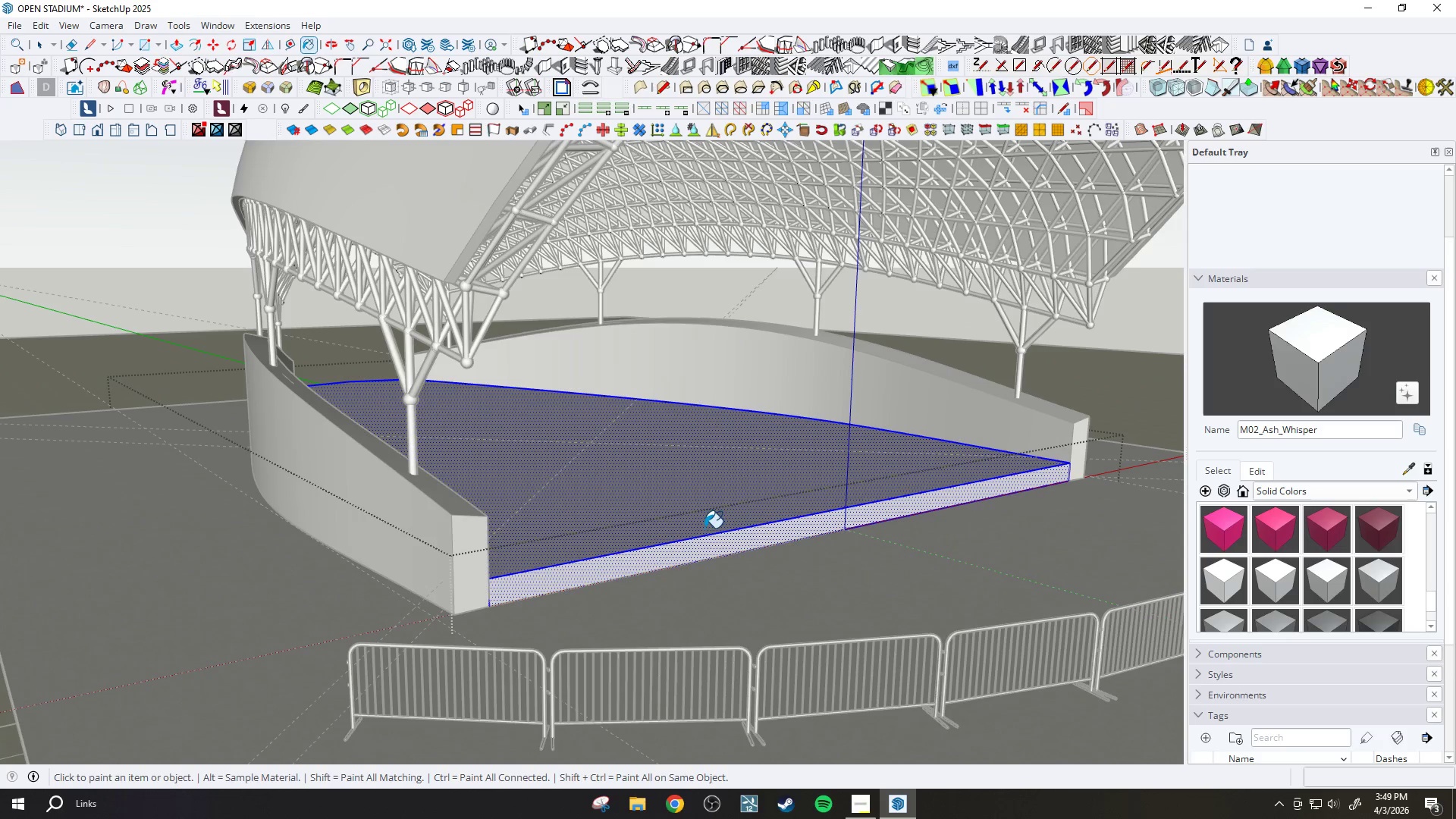 
key(Space)
 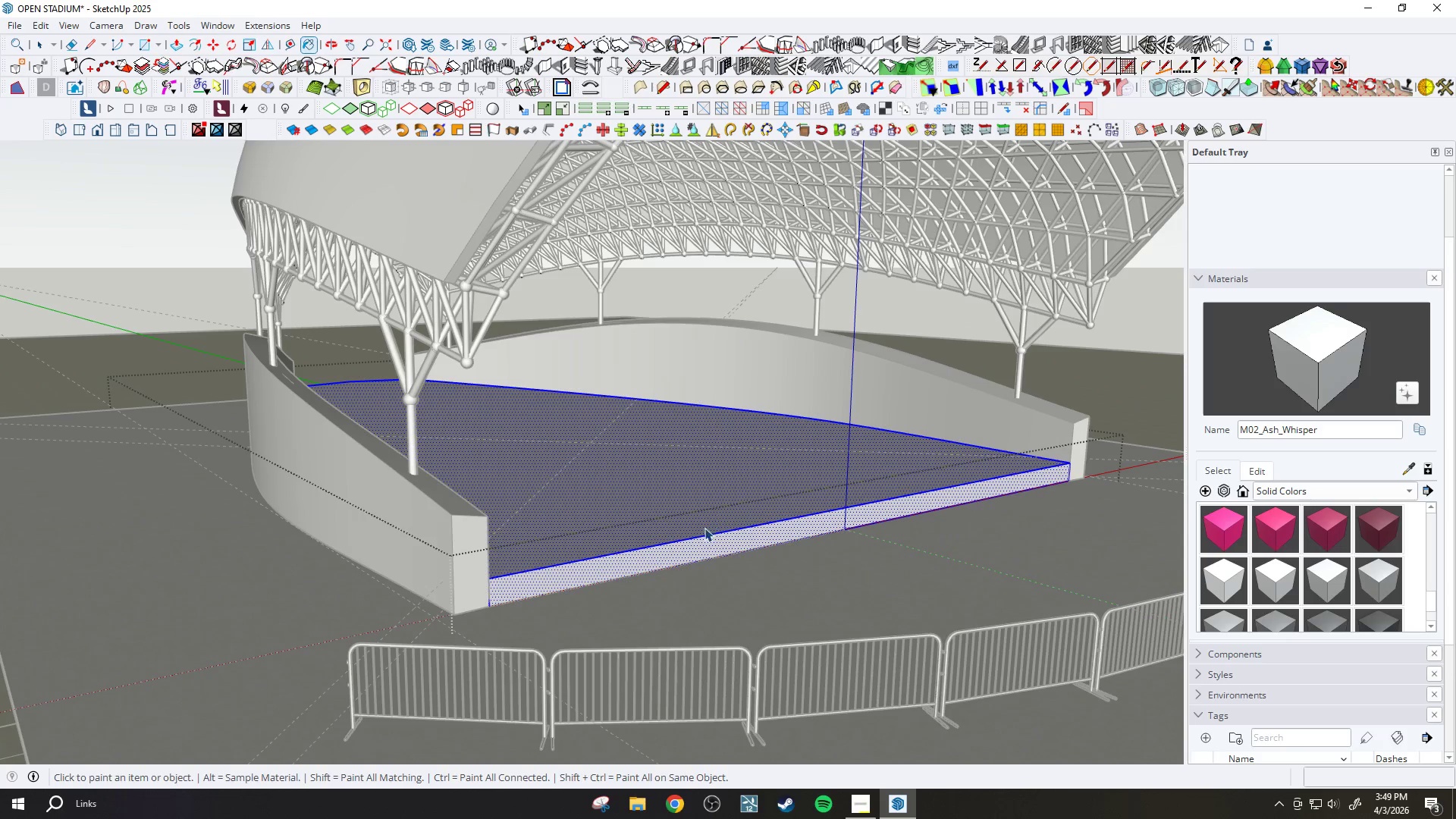 
key(Escape)
 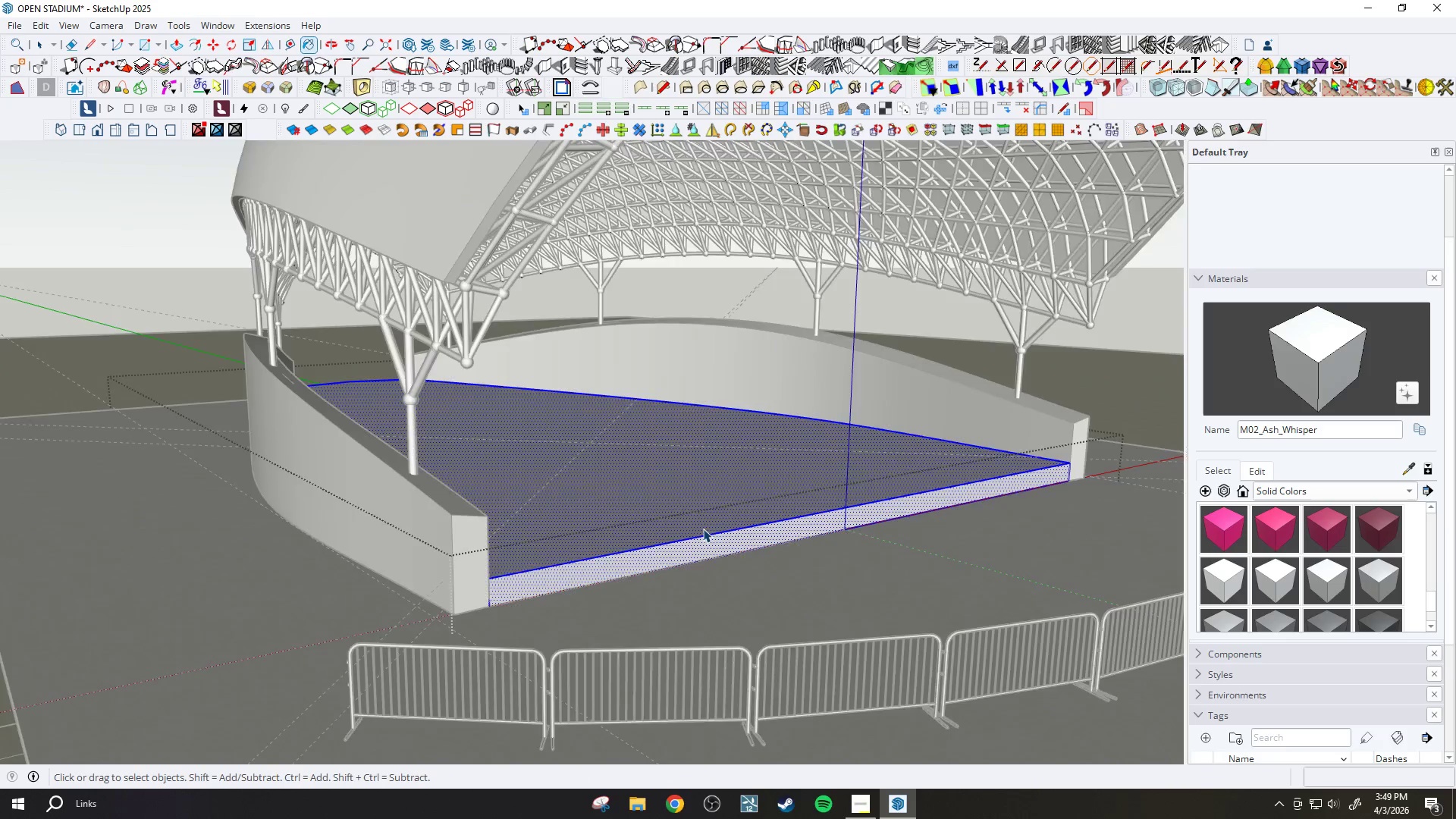 
key(Escape)
 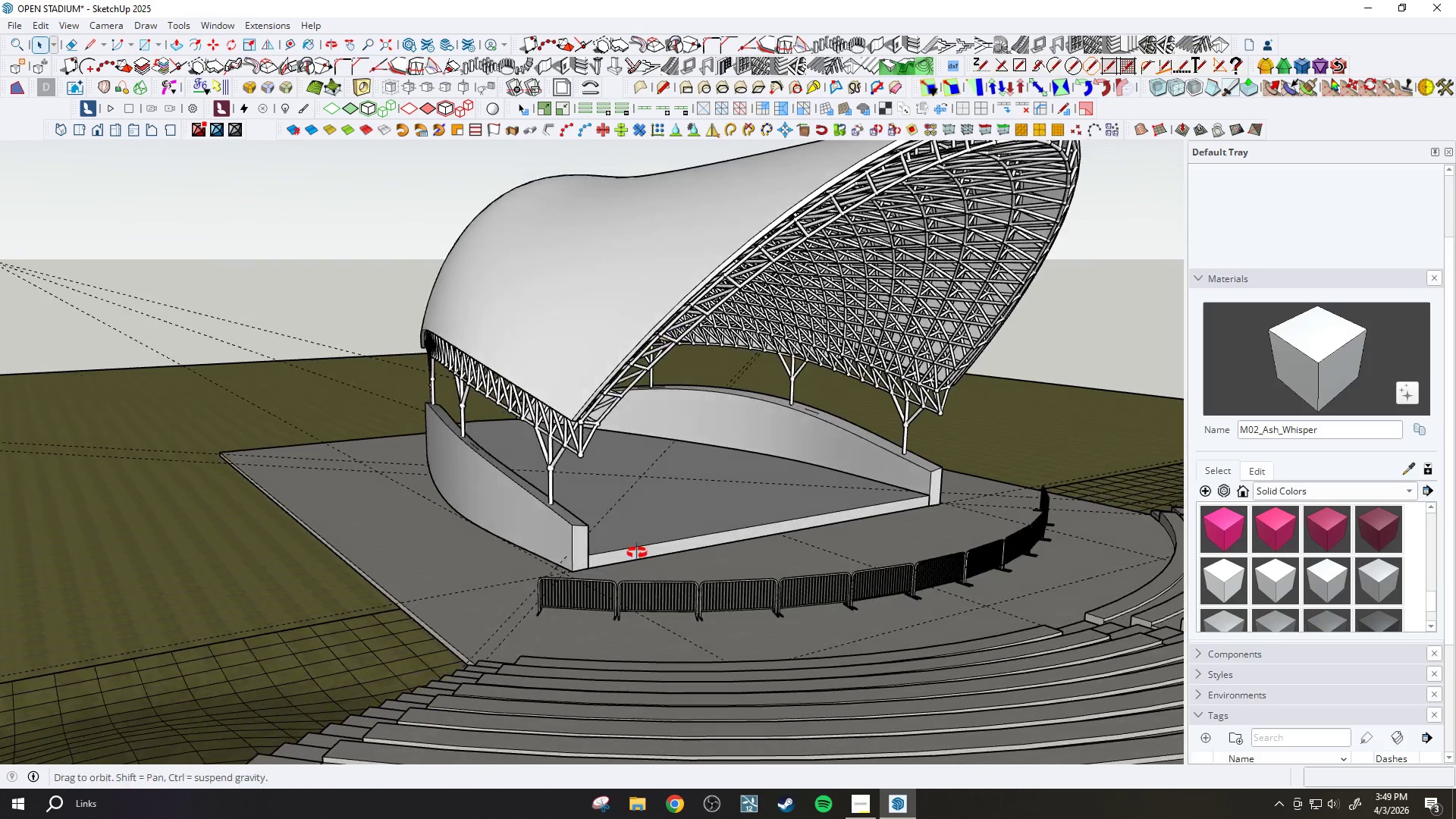 
scroll: coordinate [713, 533], scroll_direction: down, amount: 8.0
 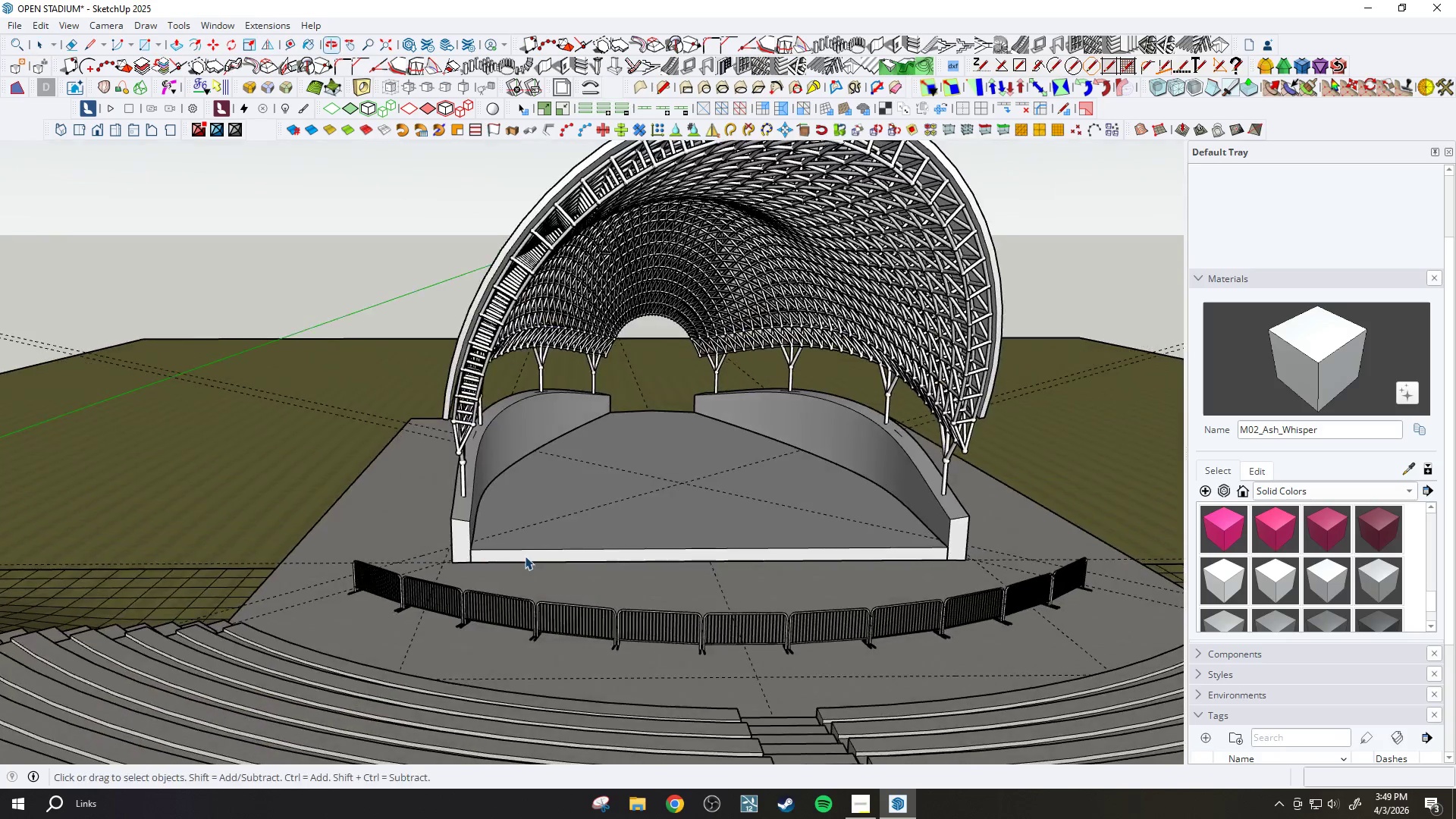 
key(Escape)
 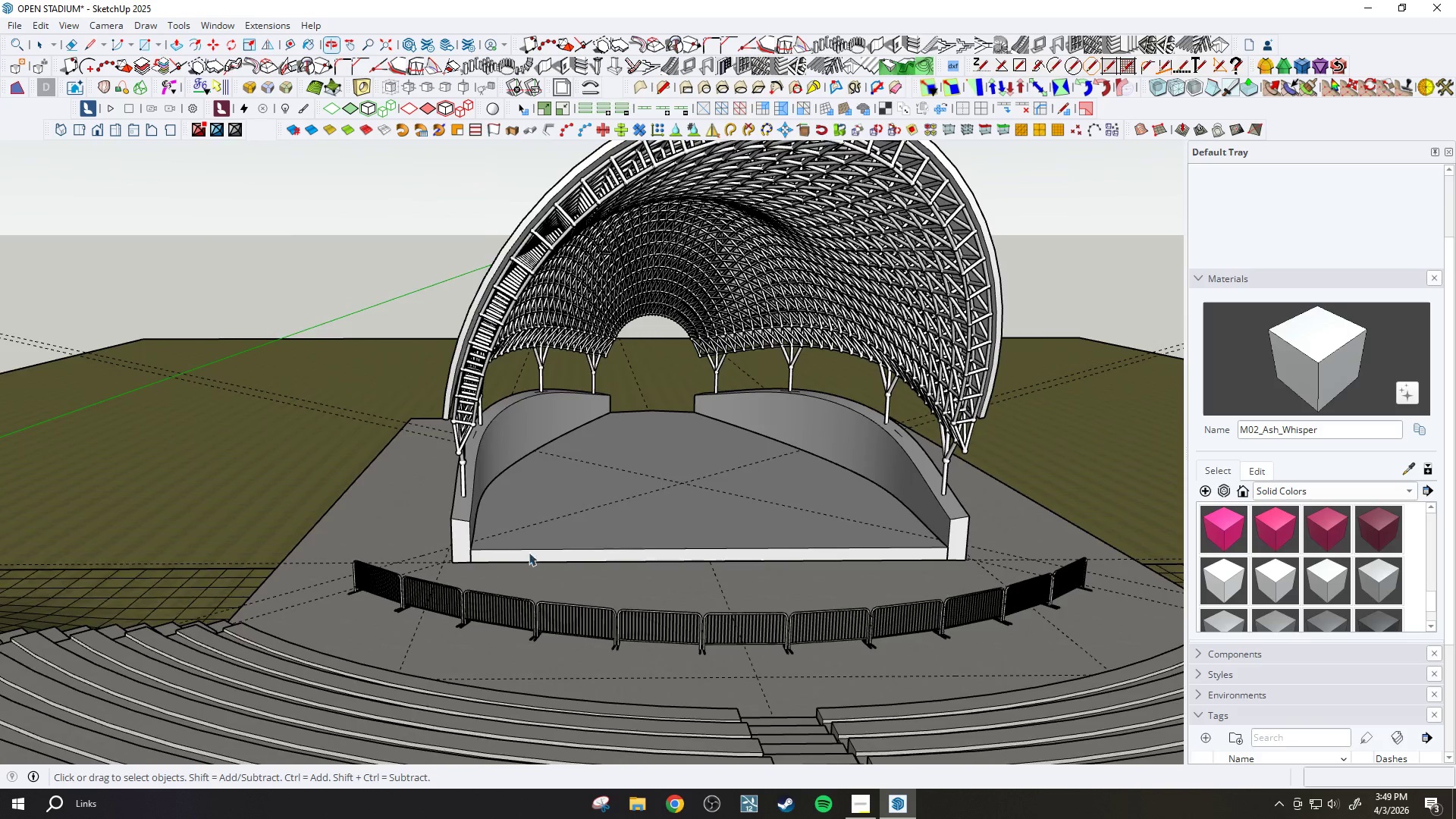 
key(Escape)
 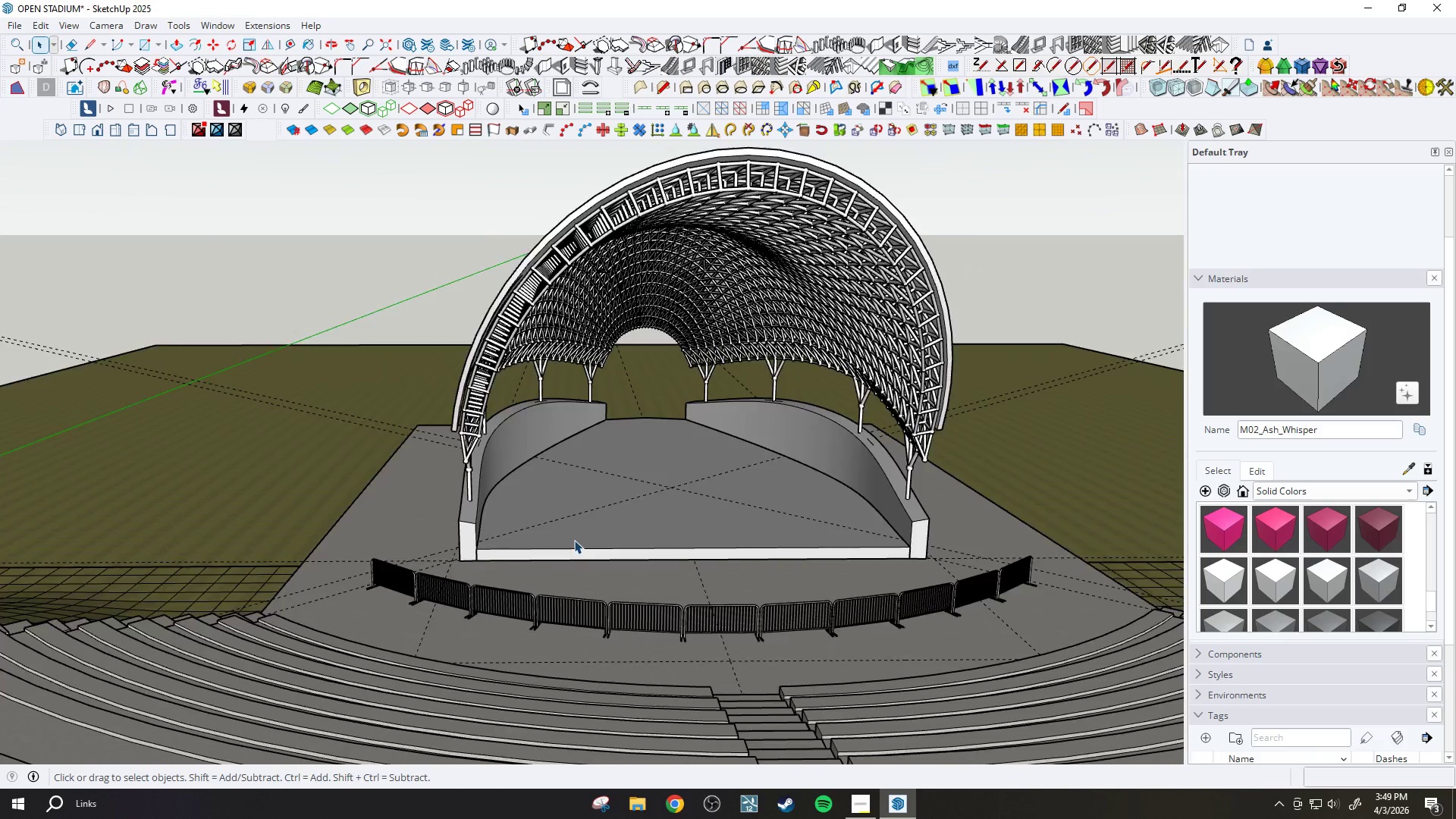 
scroll: coordinate [529, 556], scroll_direction: down, amount: 10.0
 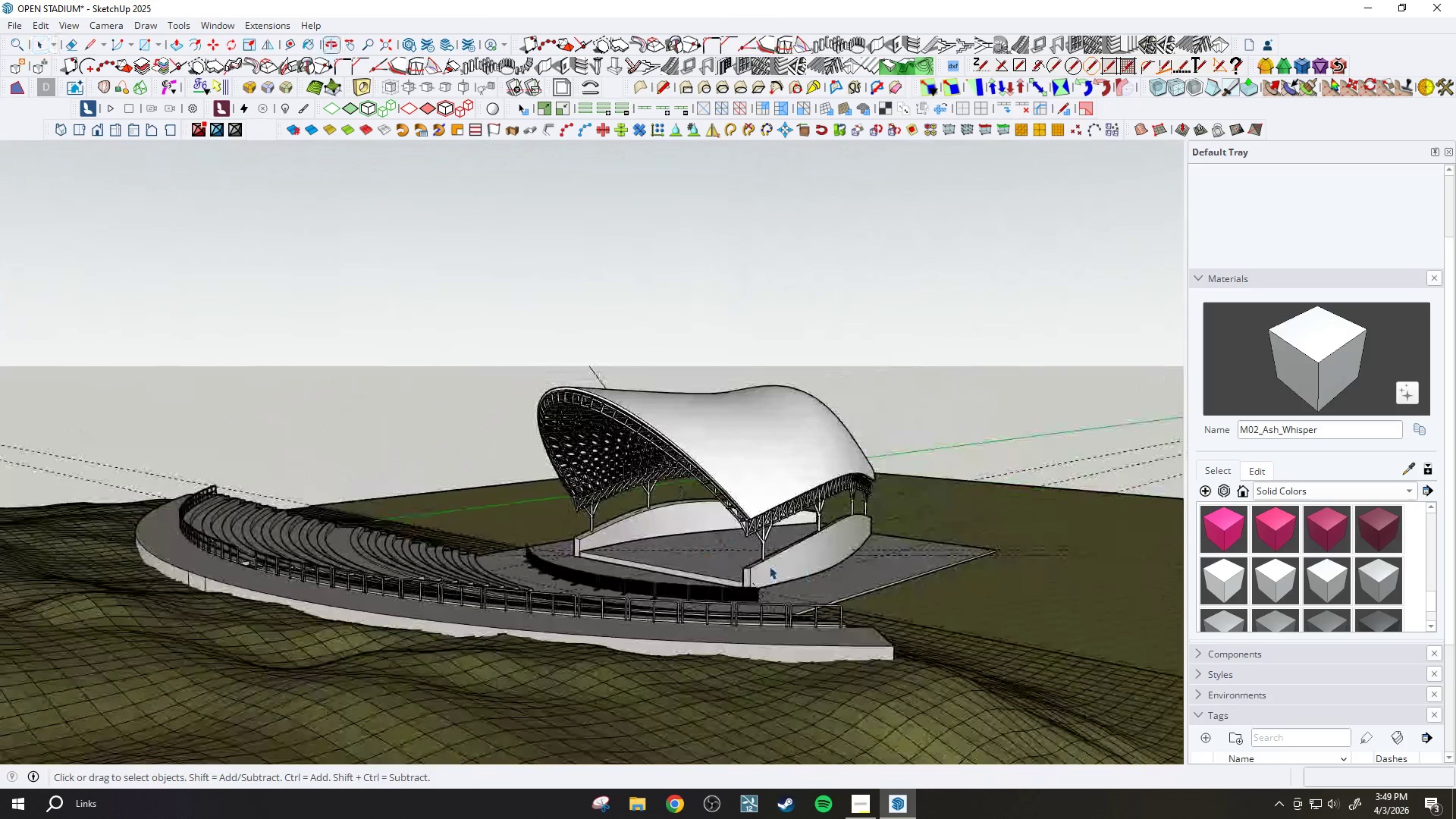 
scroll: coordinate [496, 576], scroll_direction: up, amount: 4.0
 